 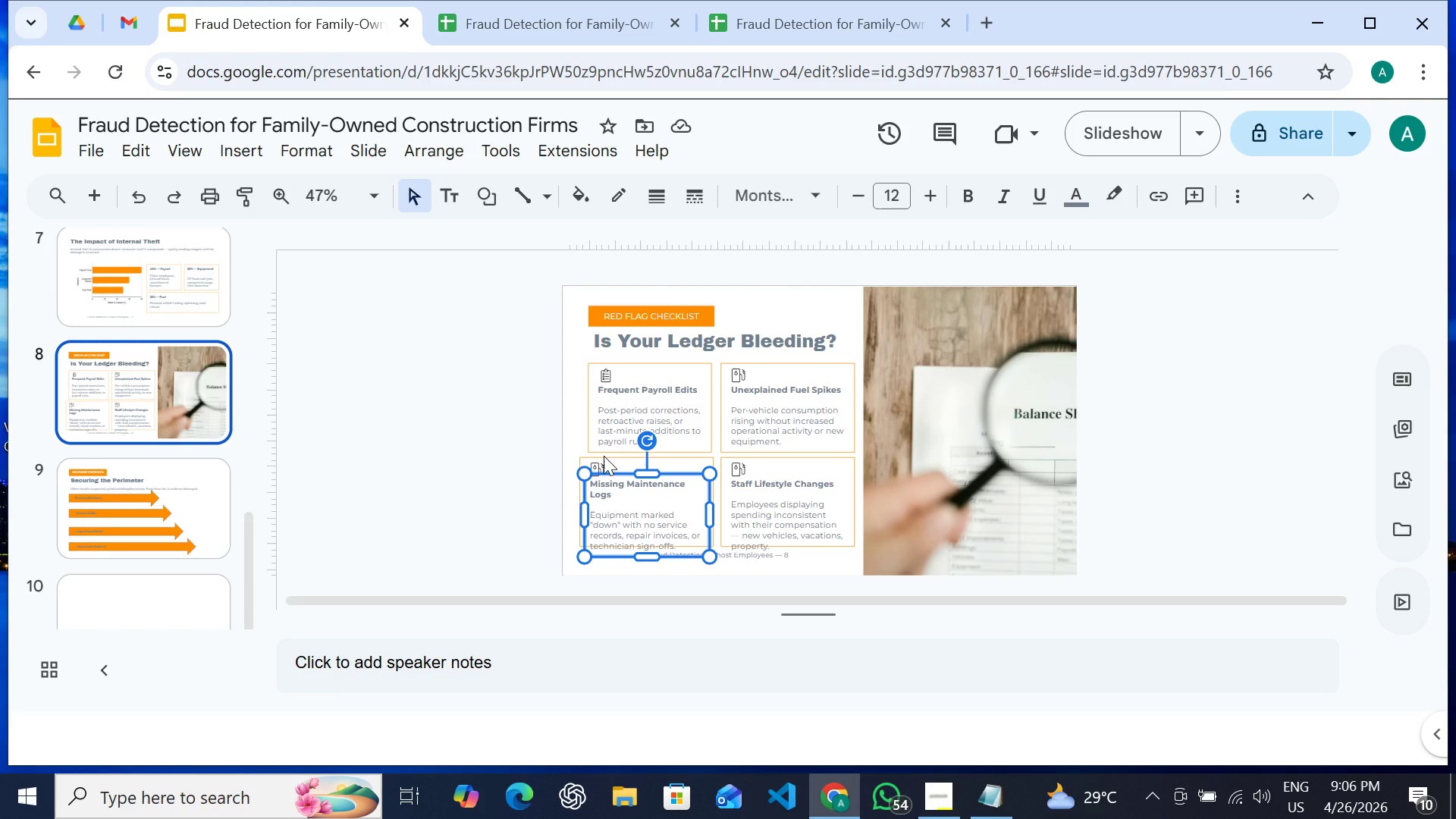 
hold_key(key=ShiftLeft, duration=0.66)
left_click([595, 461])
 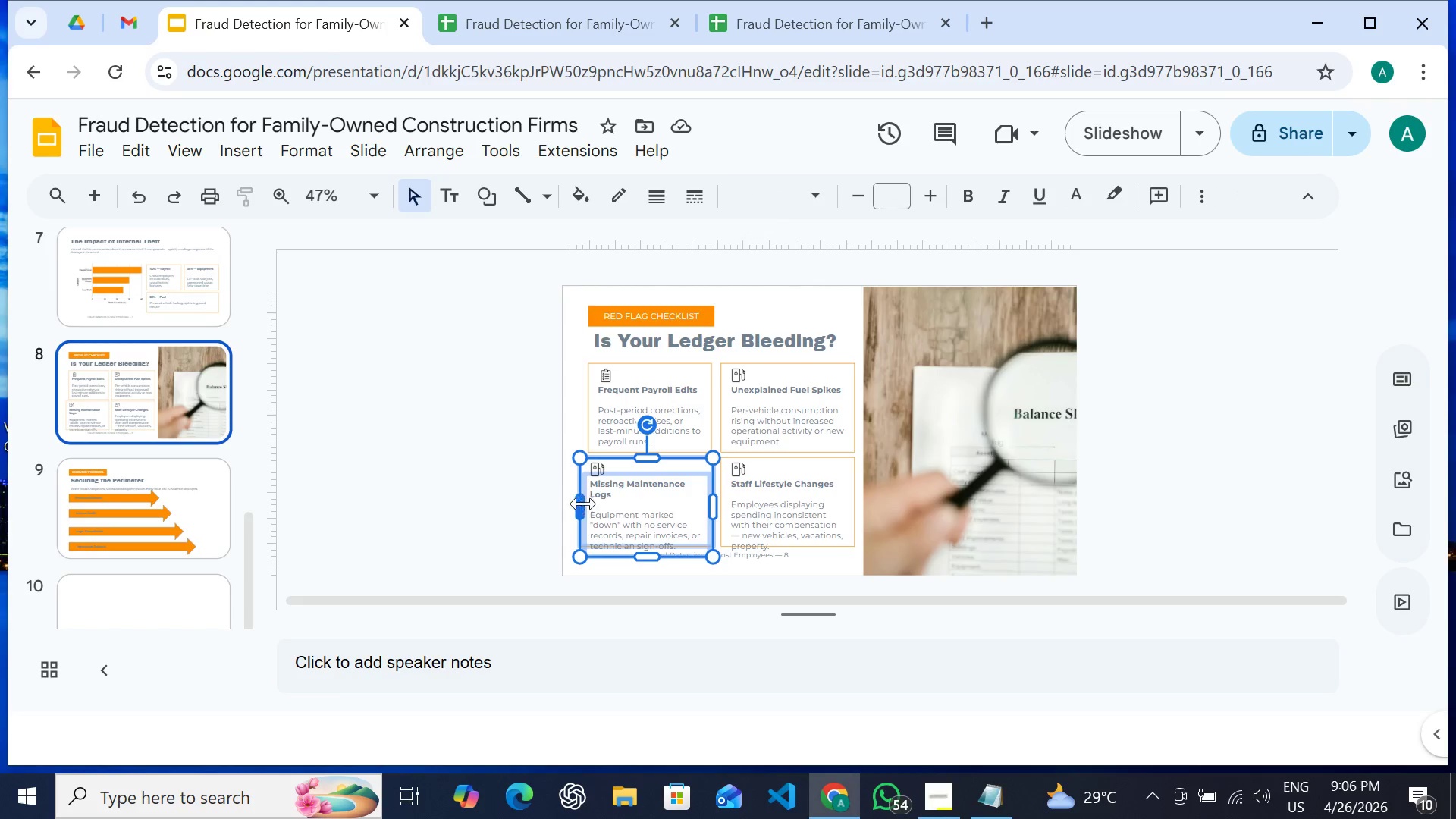 
left_click_drag(start_coordinate=[581, 504], to_coordinate=[590, 500])
 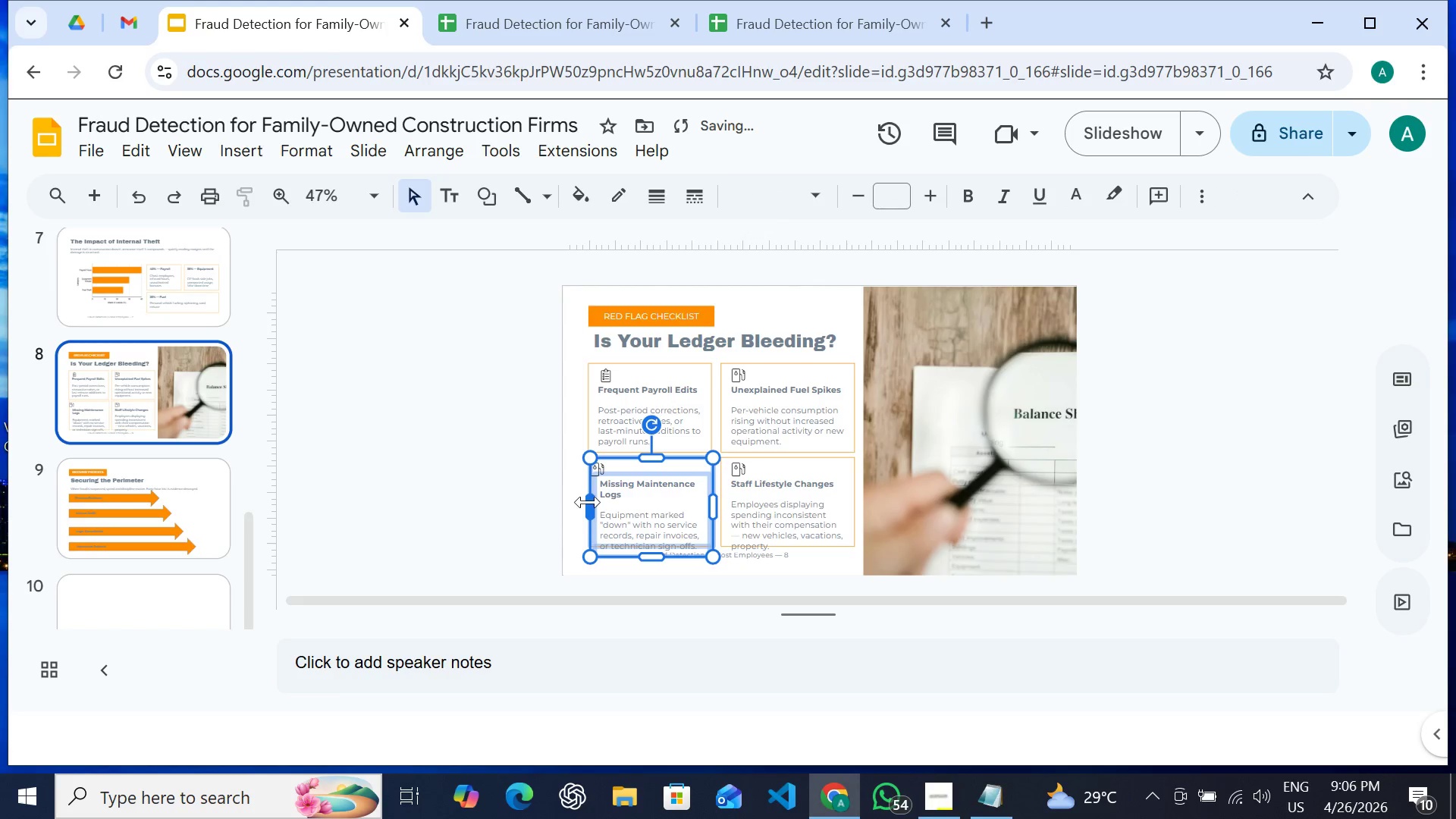 
left_click_drag(start_coordinate=[588, 502], to_coordinate=[601, 500])
 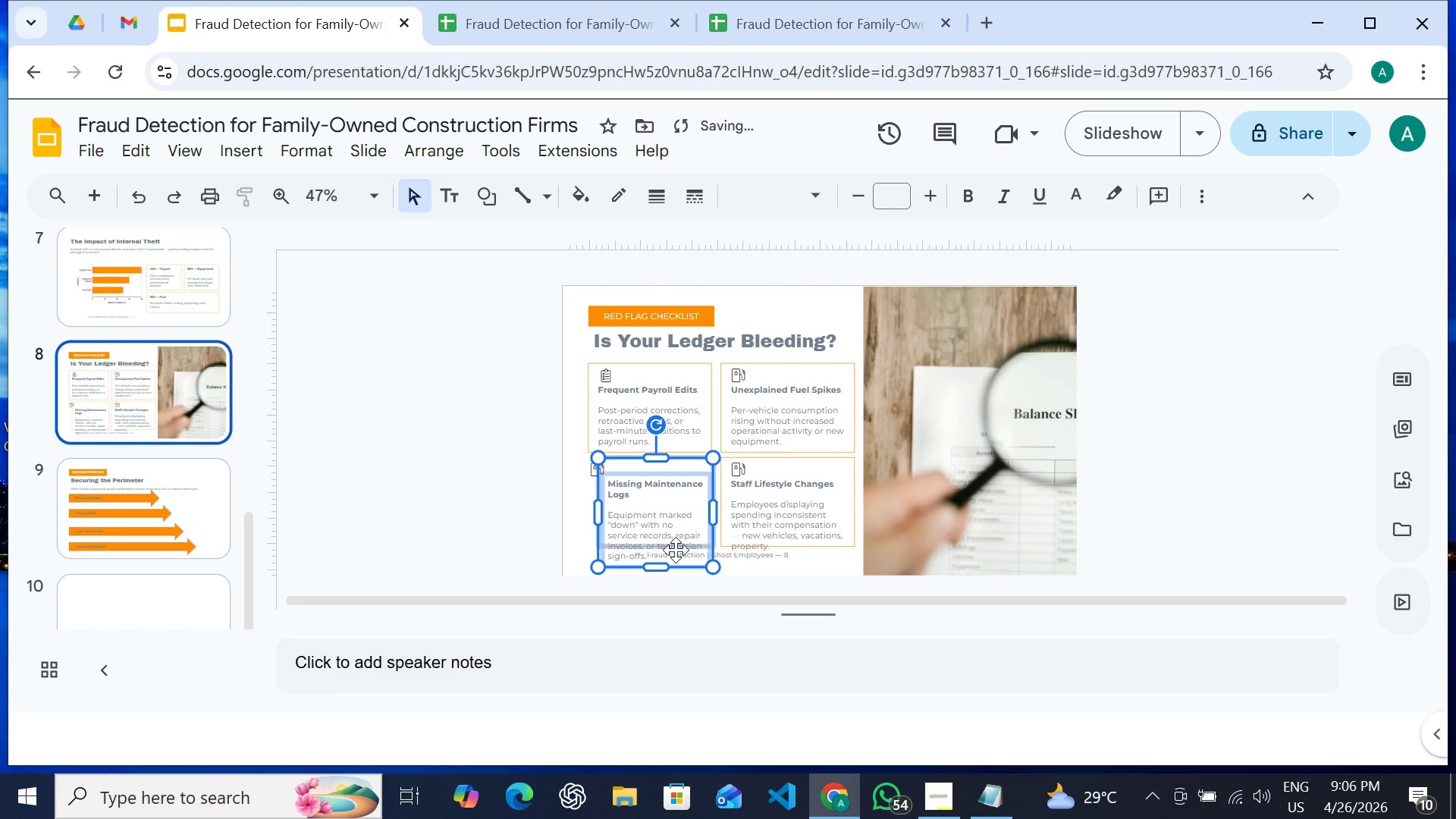 
key(Control+Z)
 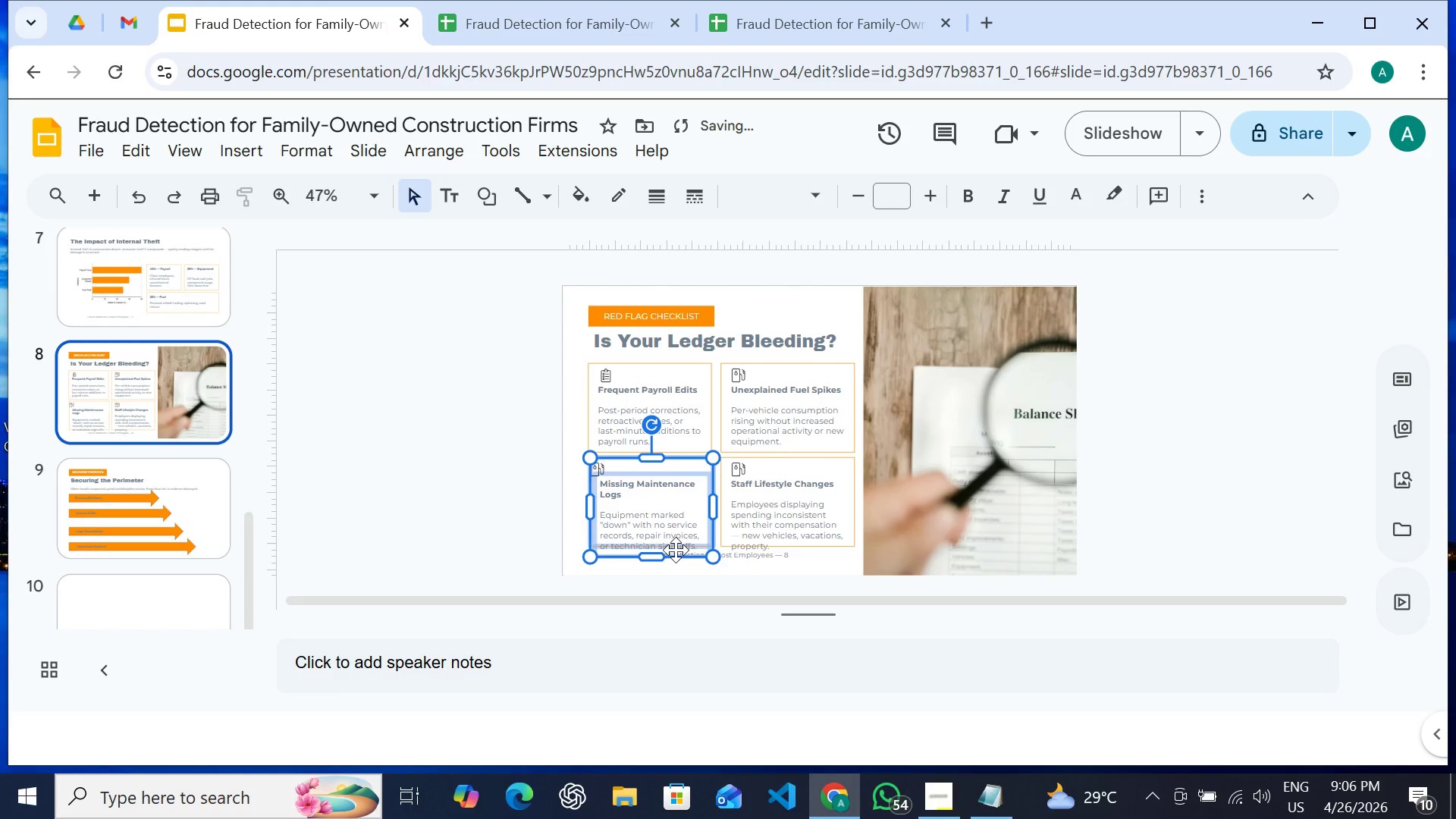 
key(Control+Z)
 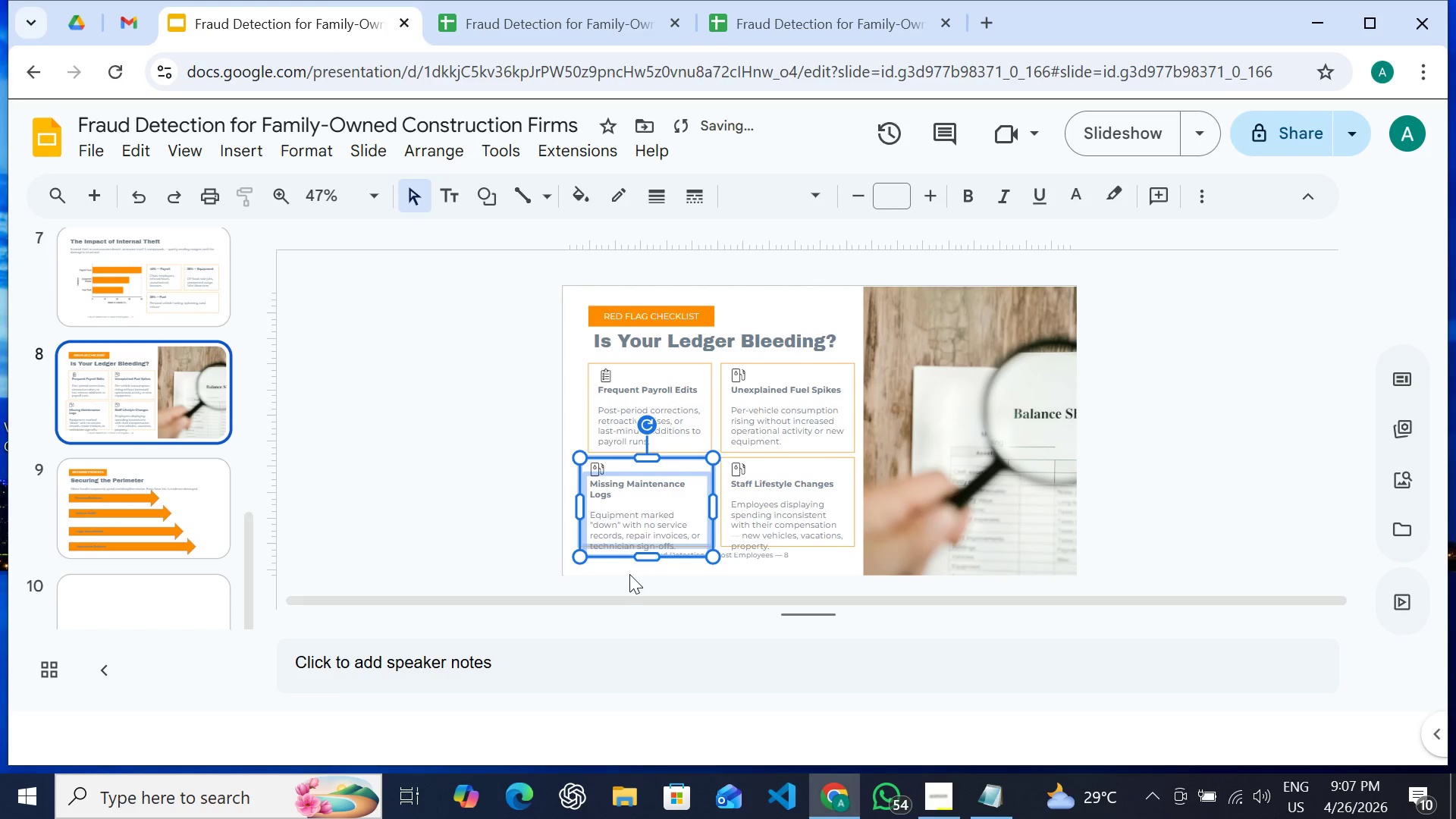 
left_click([626, 579])
 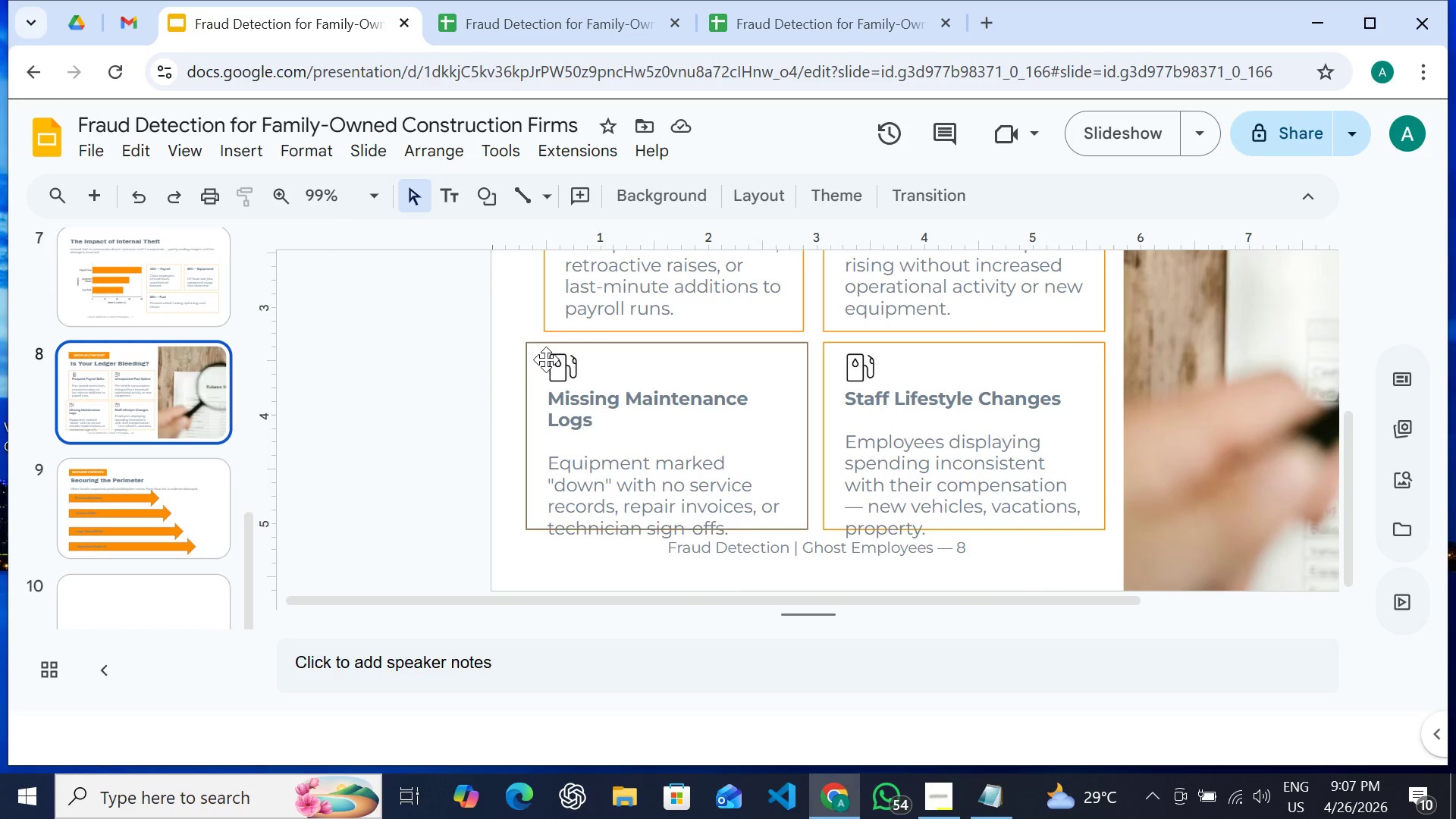 
hold_key(key=ShiftLeft, duration=0.72)
 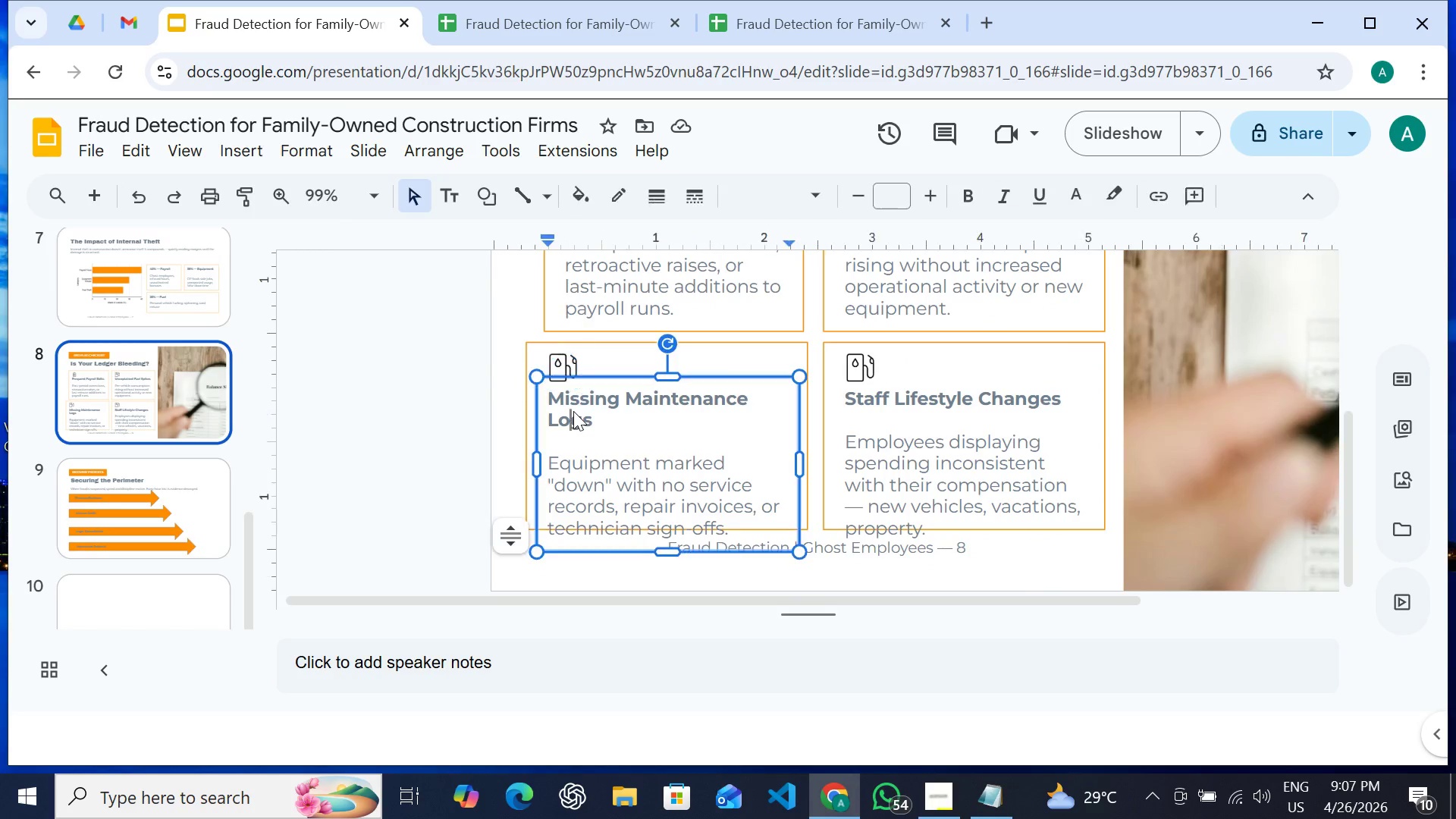 
left_click([573, 411])
 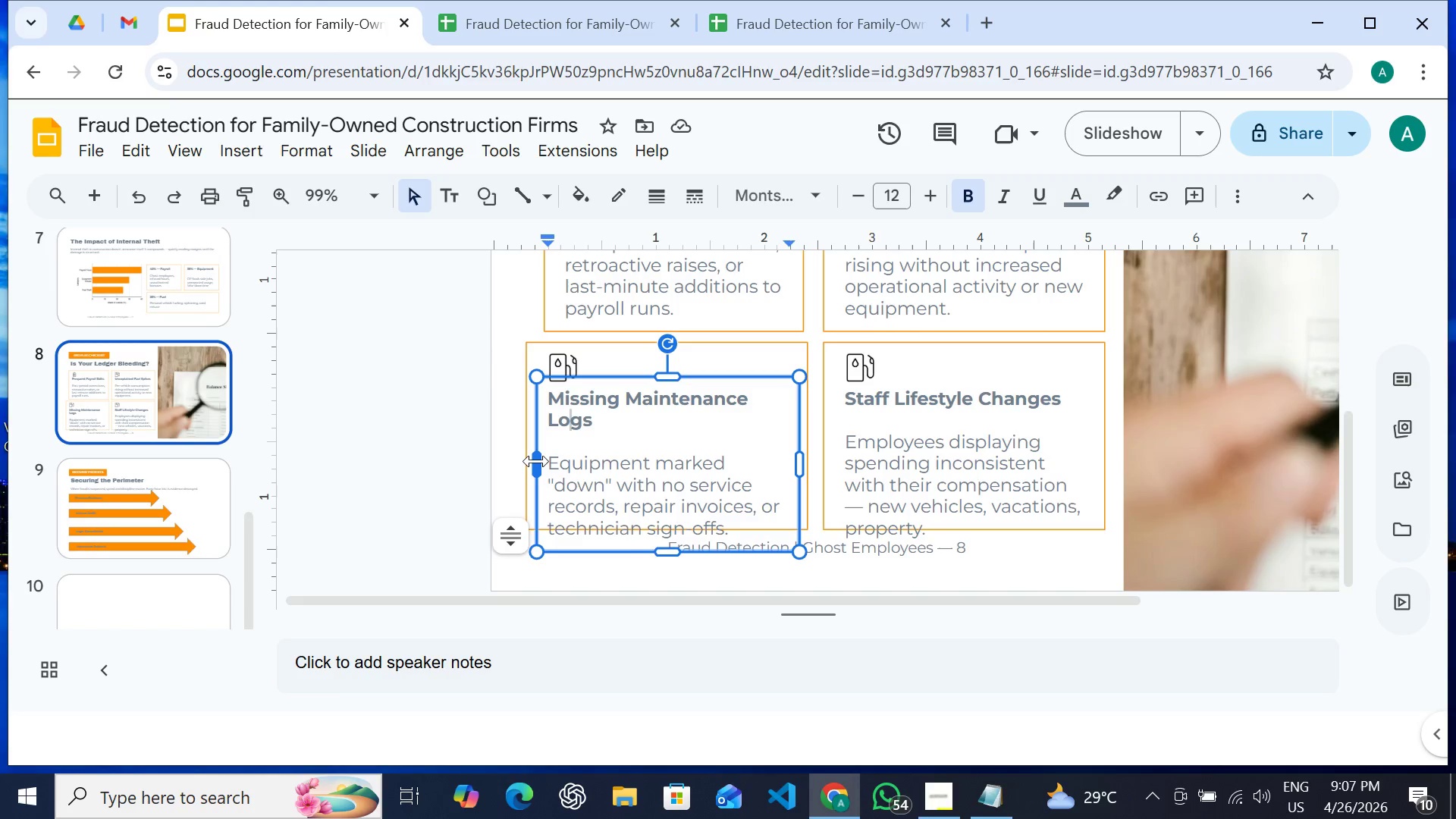 
left_click_drag(start_coordinate=[536, 461], to_coordinate=[549, 461])
 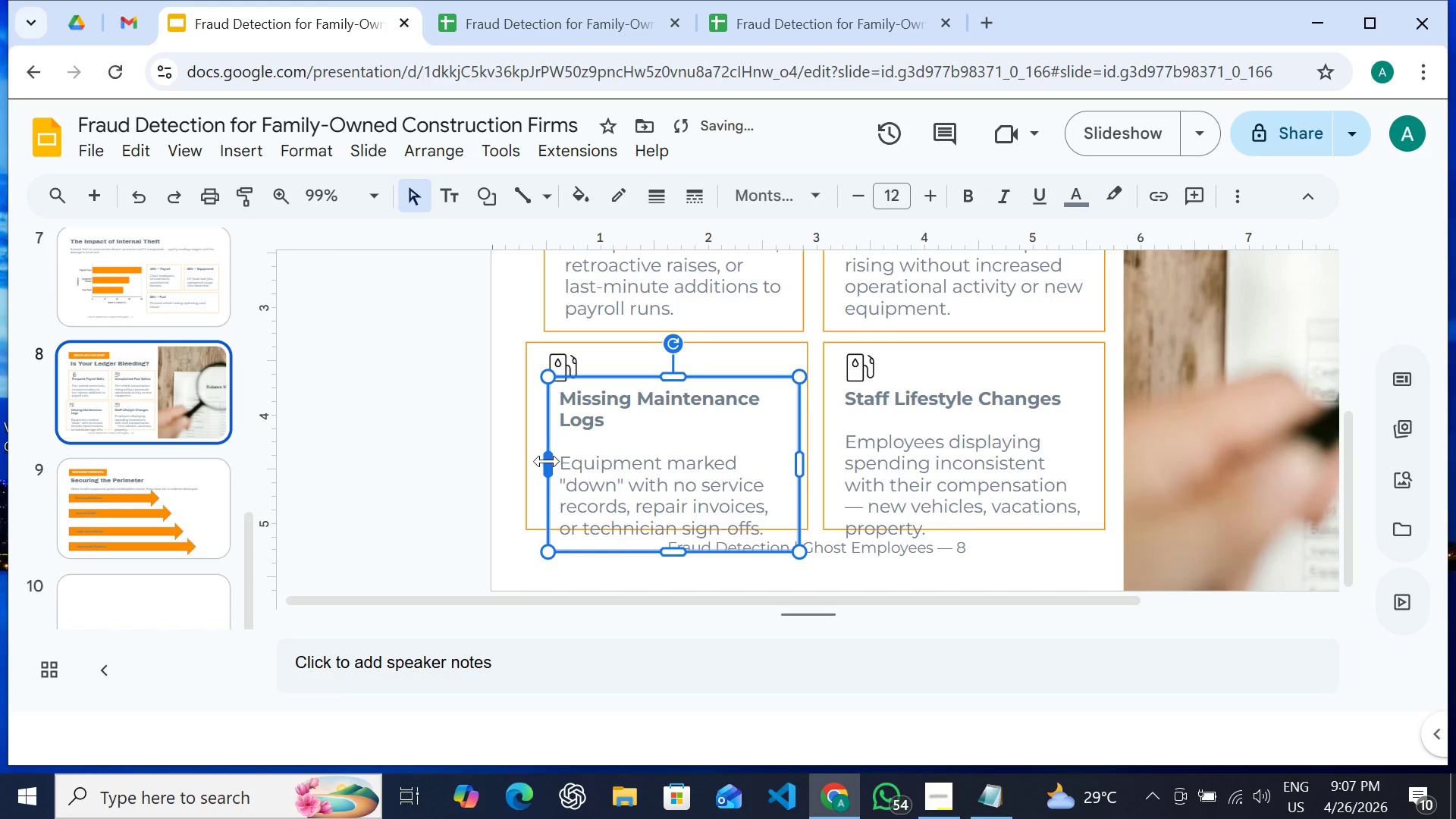 
left_click_drag(start_coordinate=[547, 461], to_coordinate=[572, 457])
 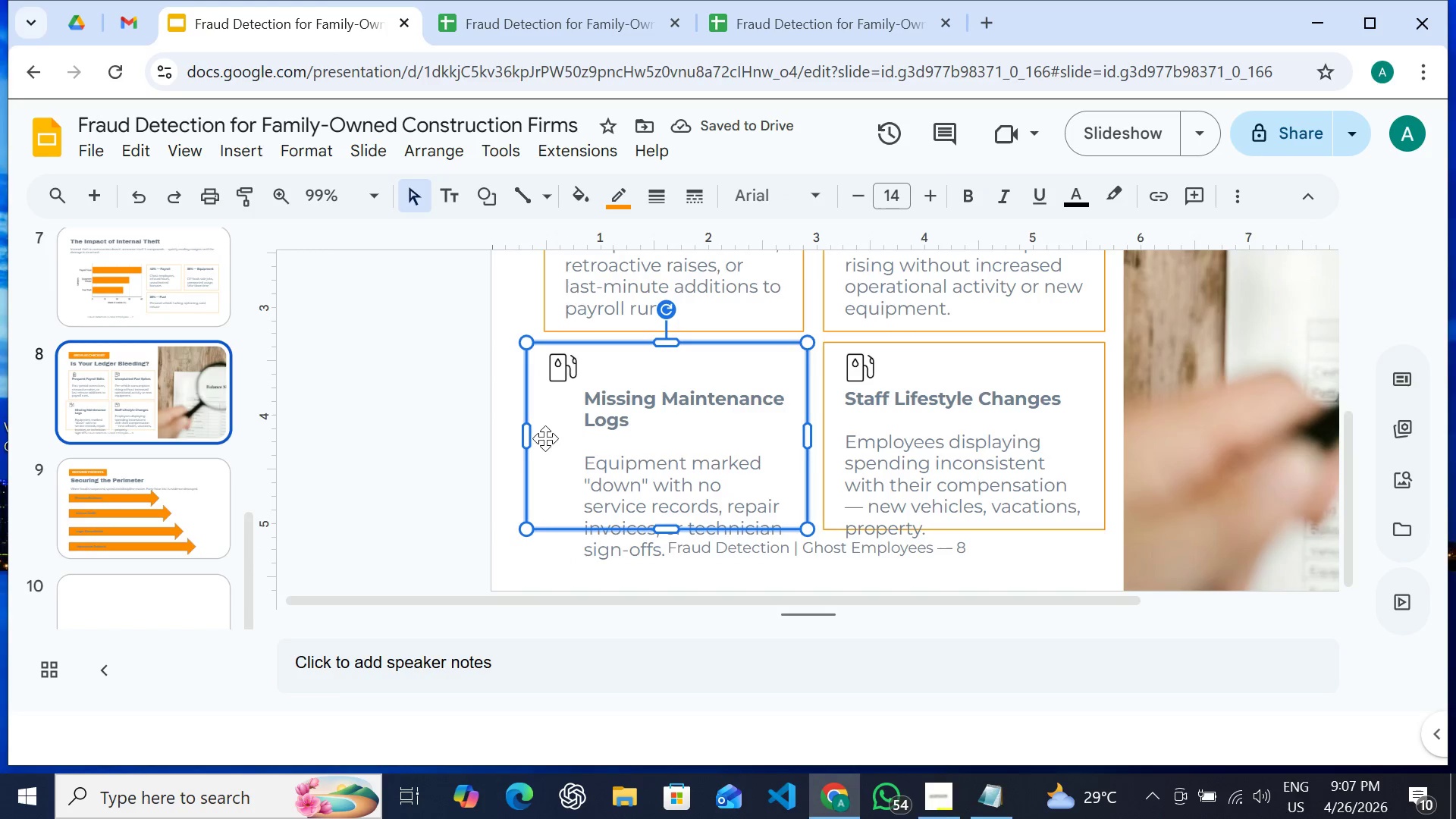 
left_click_drag(start_coordinate=[527, 430], to_coordinate=[543, 435])
 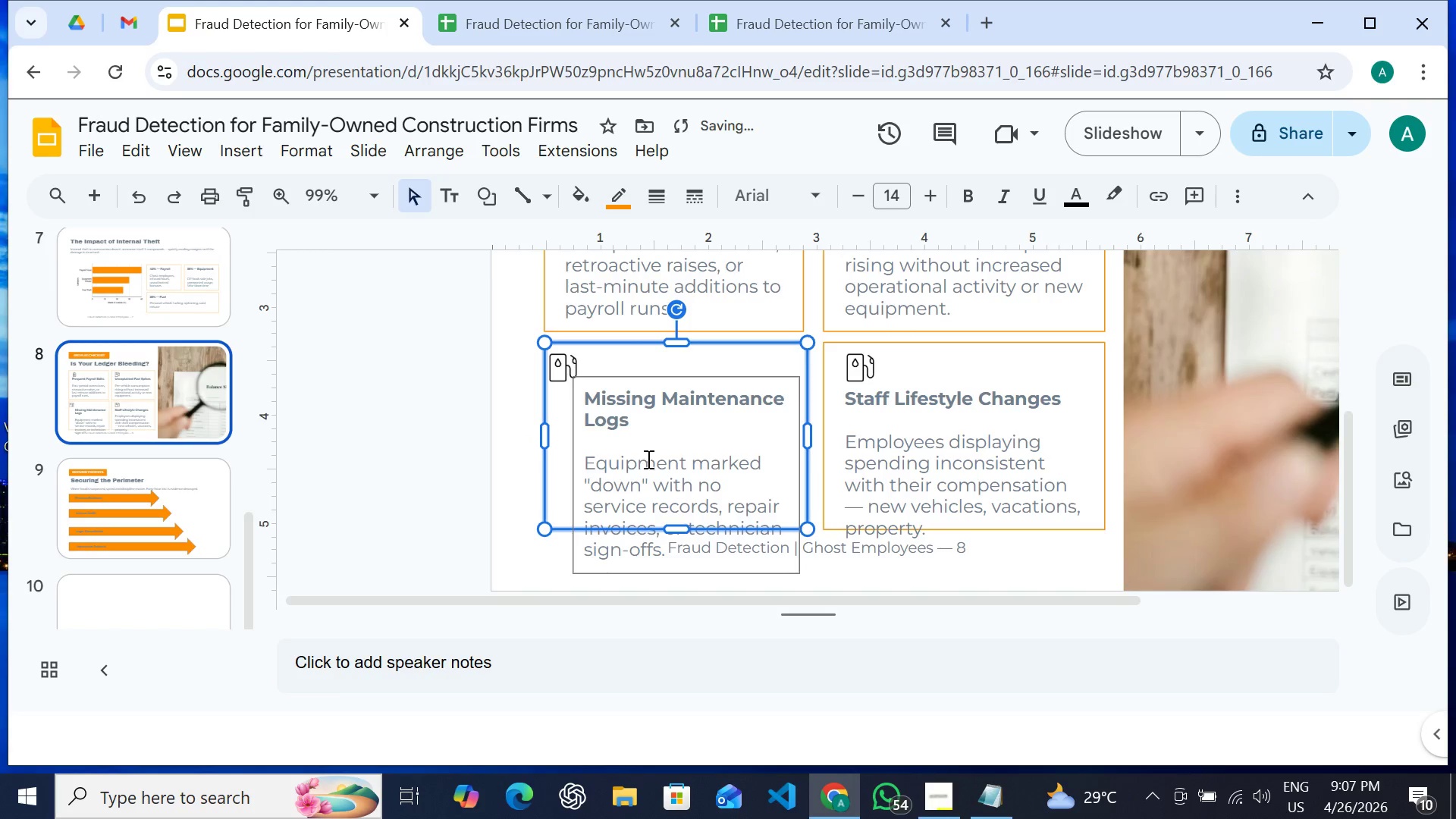 
wait(6.42)
 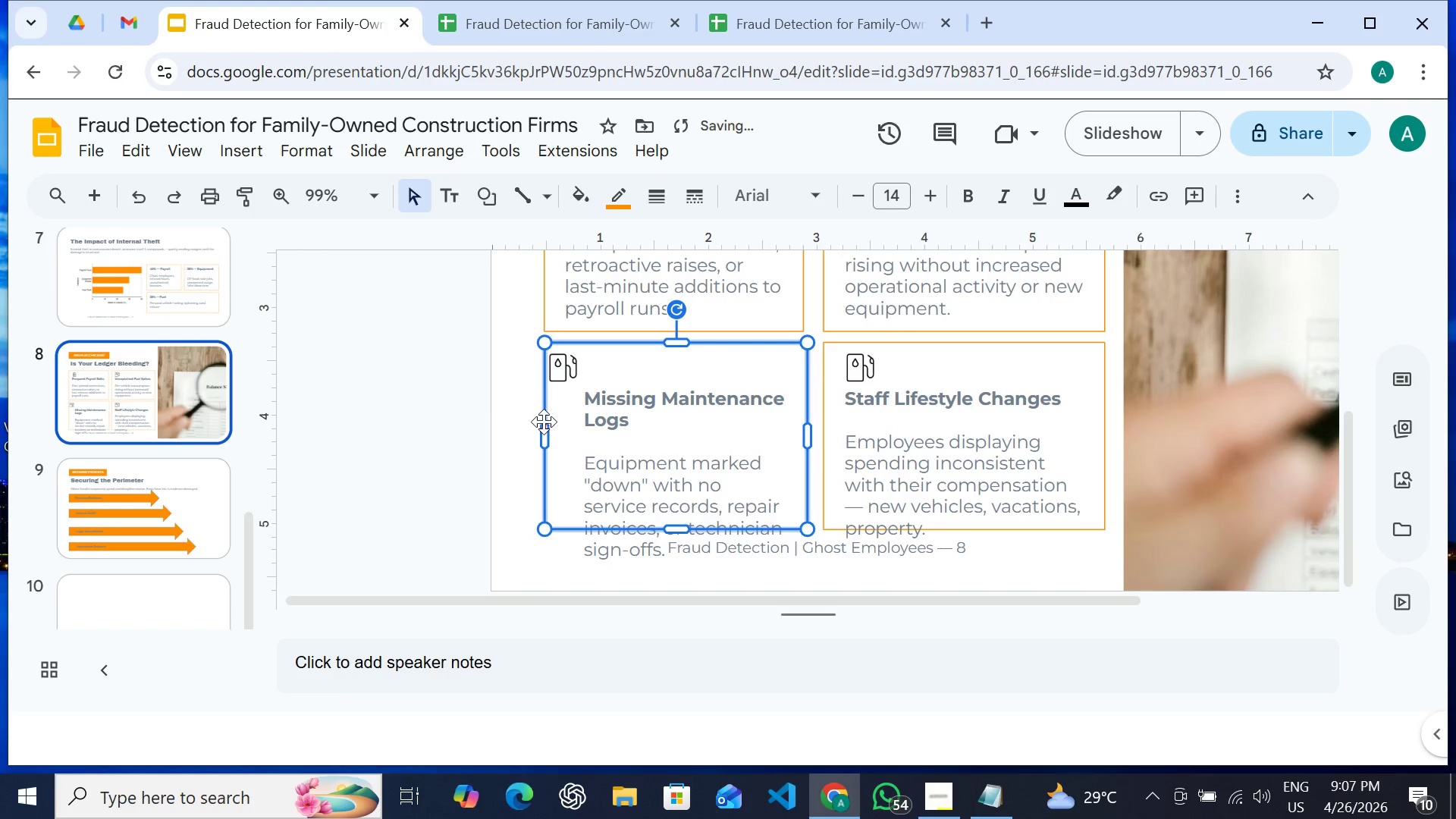 
scroll: coordinate [742, 457], scroll_direction: none, amount: 0.0
 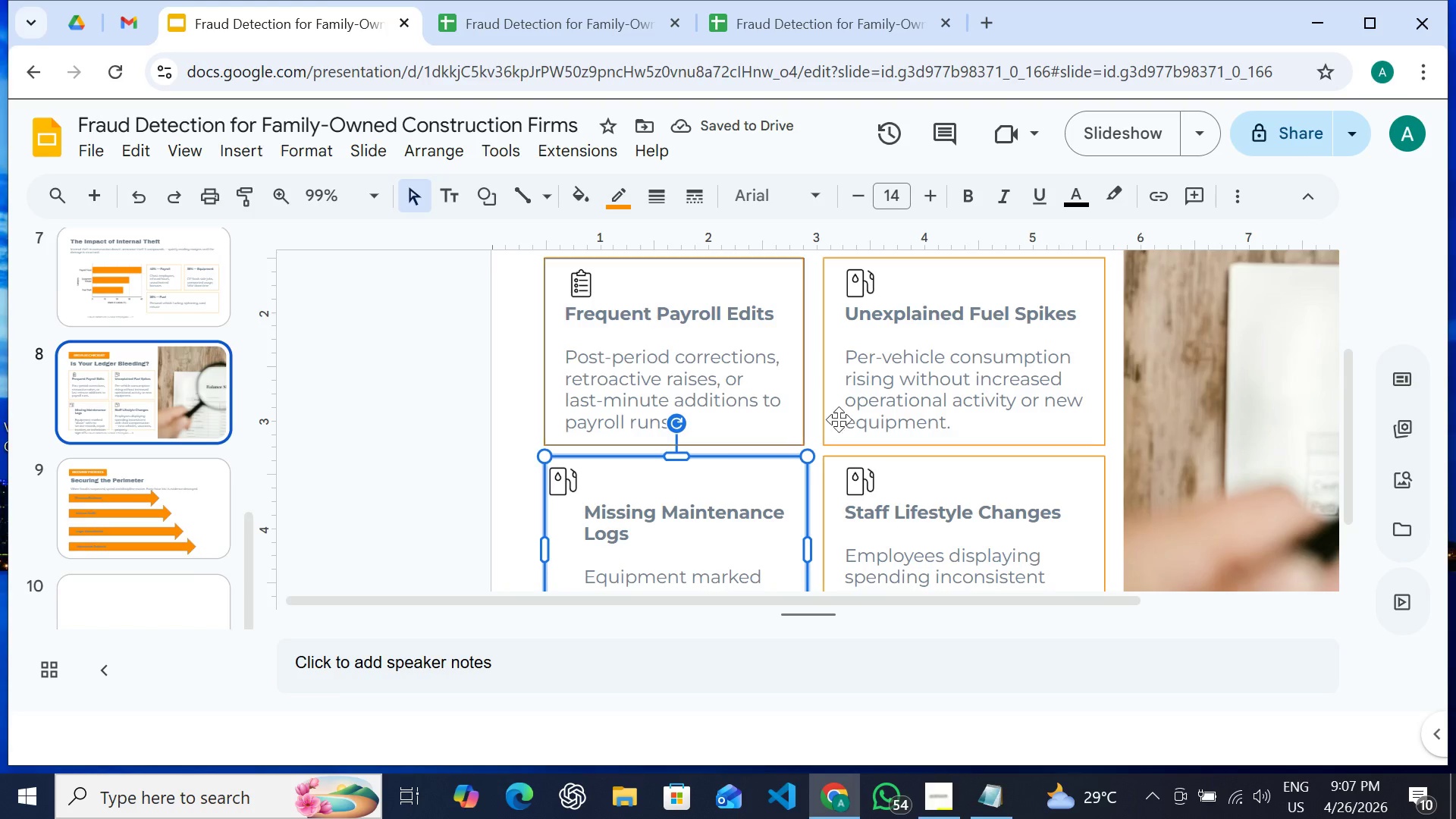 
scroll: coordinate [875, 425], scroll_direction: down, amount: 2.0
 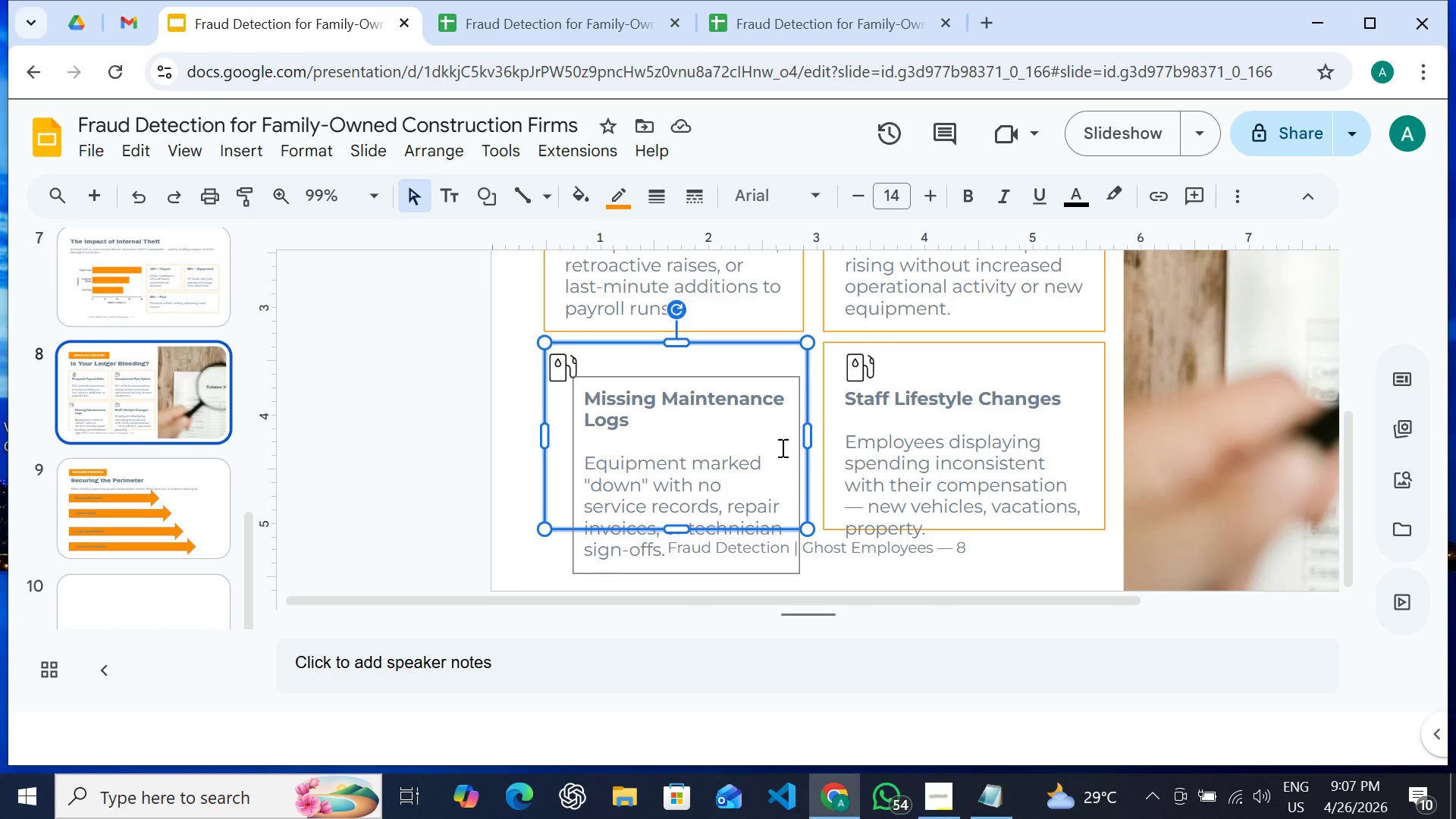 
scroll: coordinate [792, 403], scroll_direction: up, amount: 3.0
 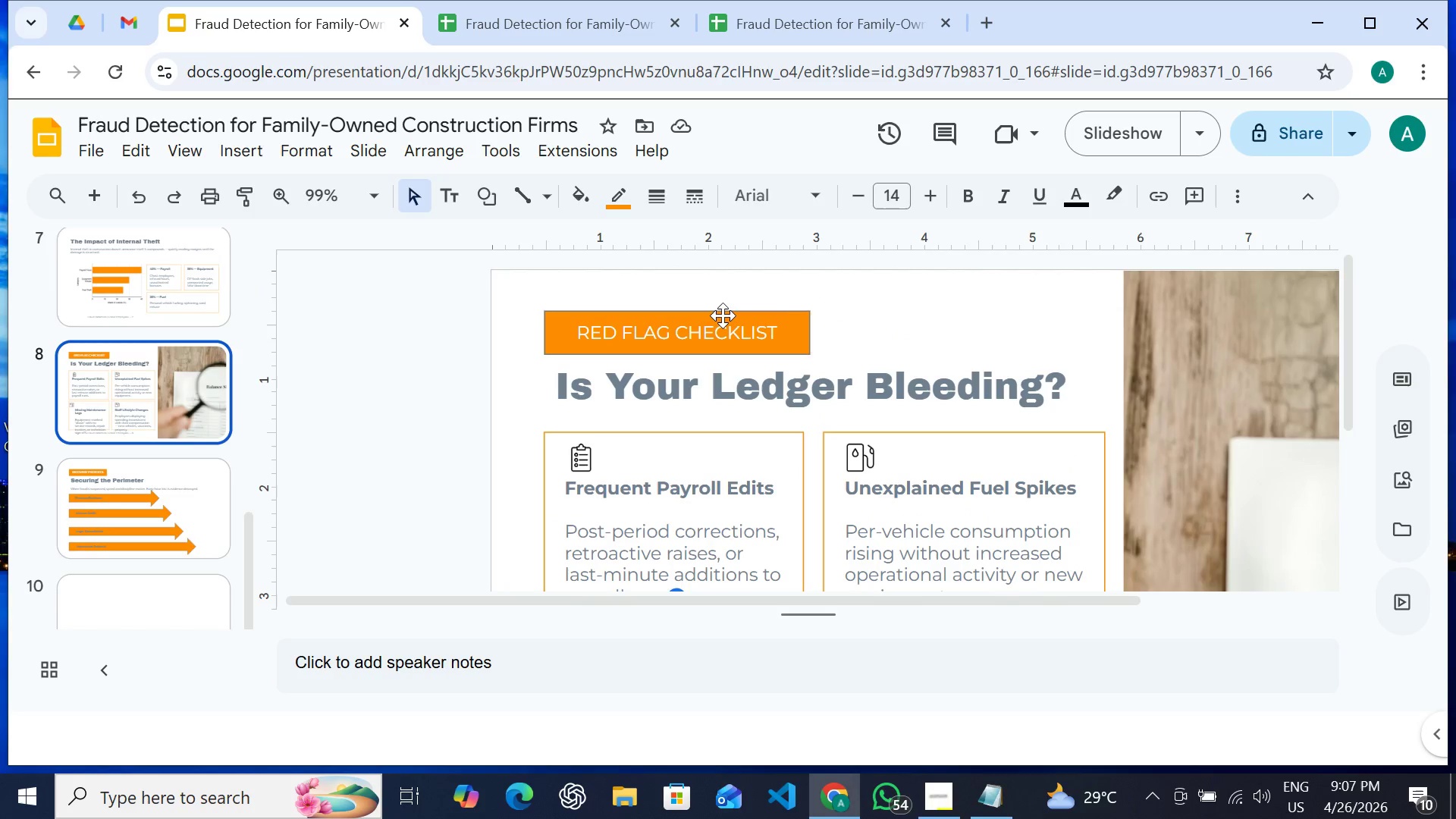 
left_click([723, 315])
 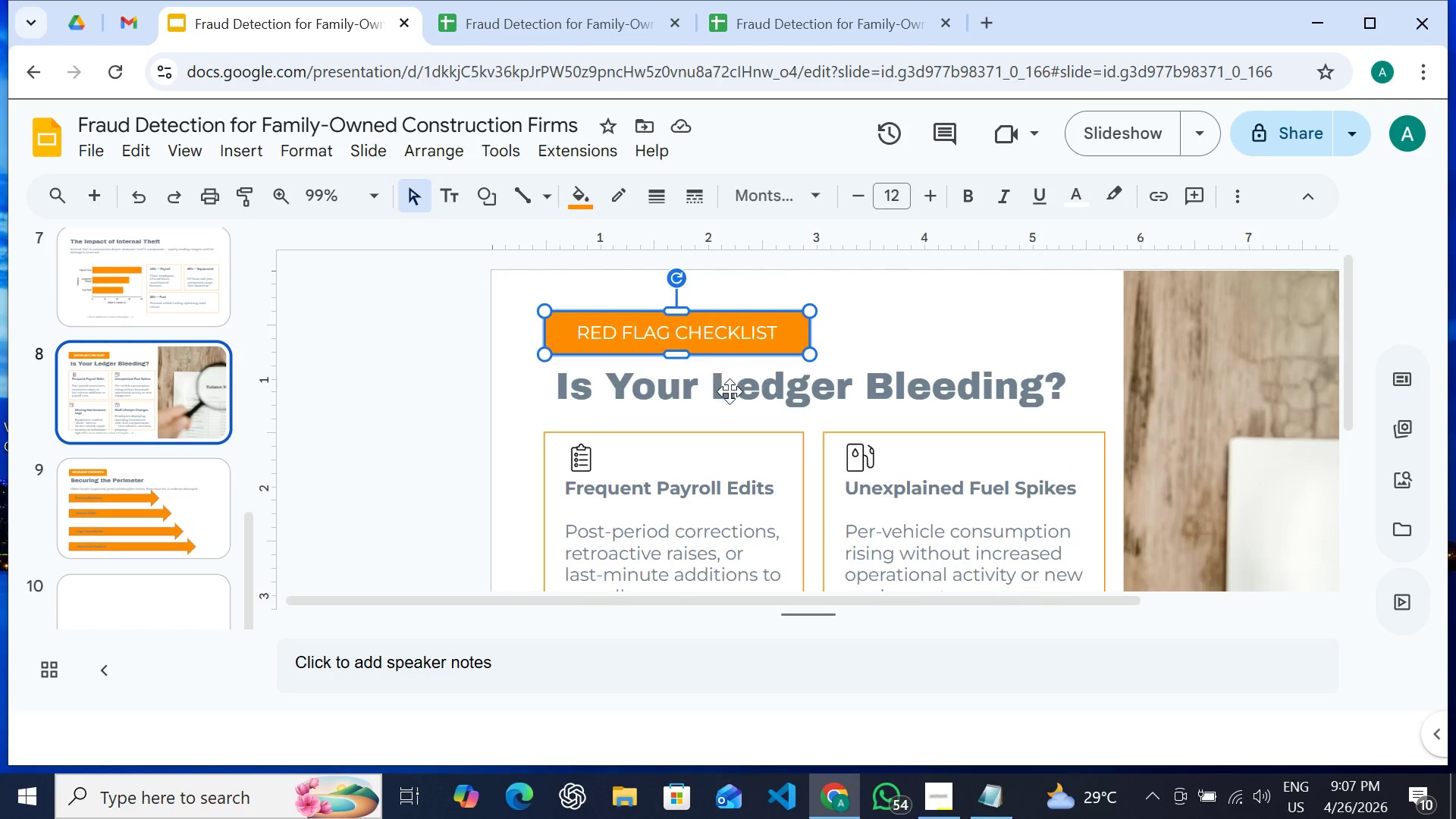 
left_click([730, 392])
 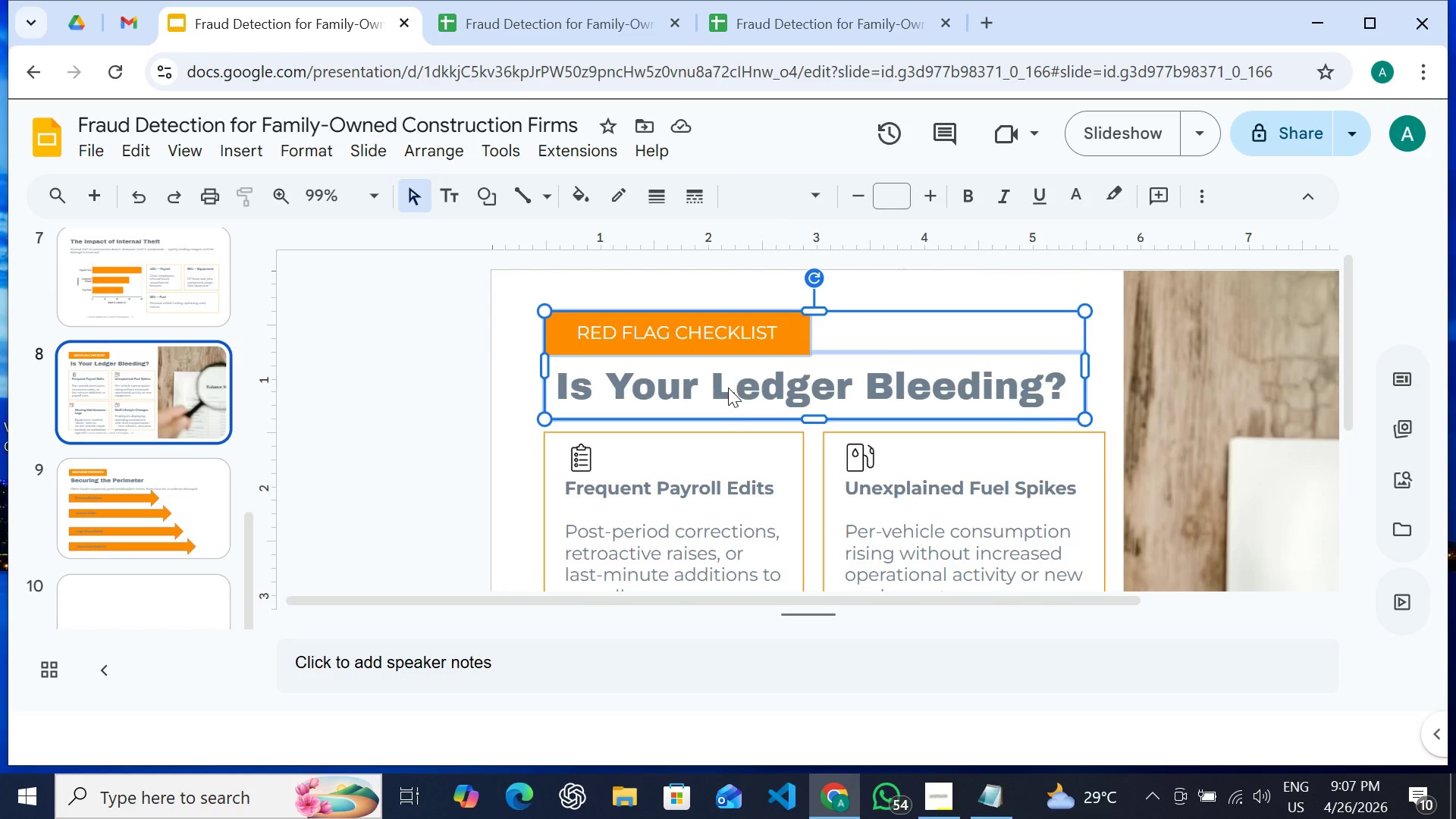 
key(Shift+ArrowUp)
 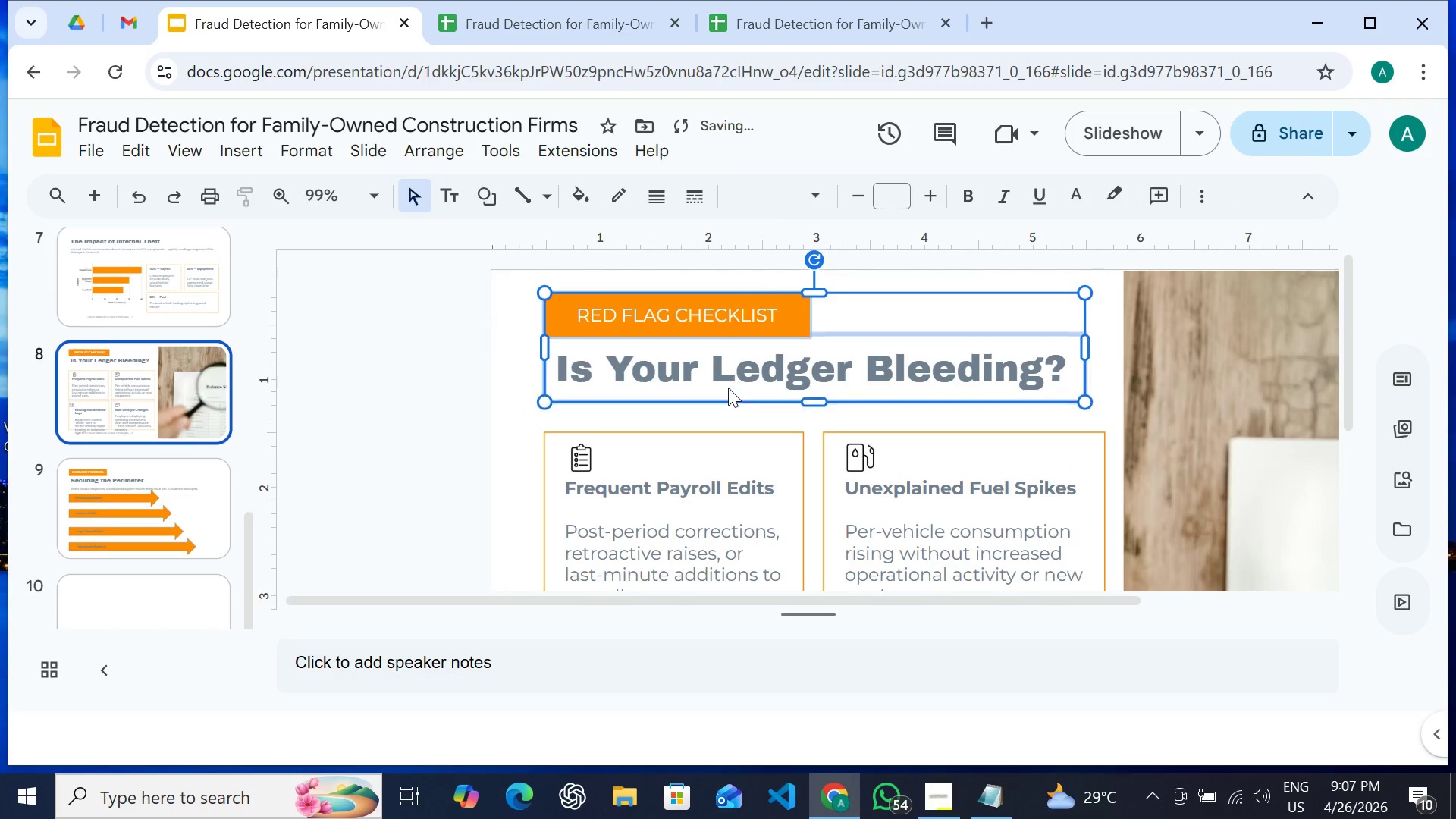 
key(Shift+ArrowUp)
 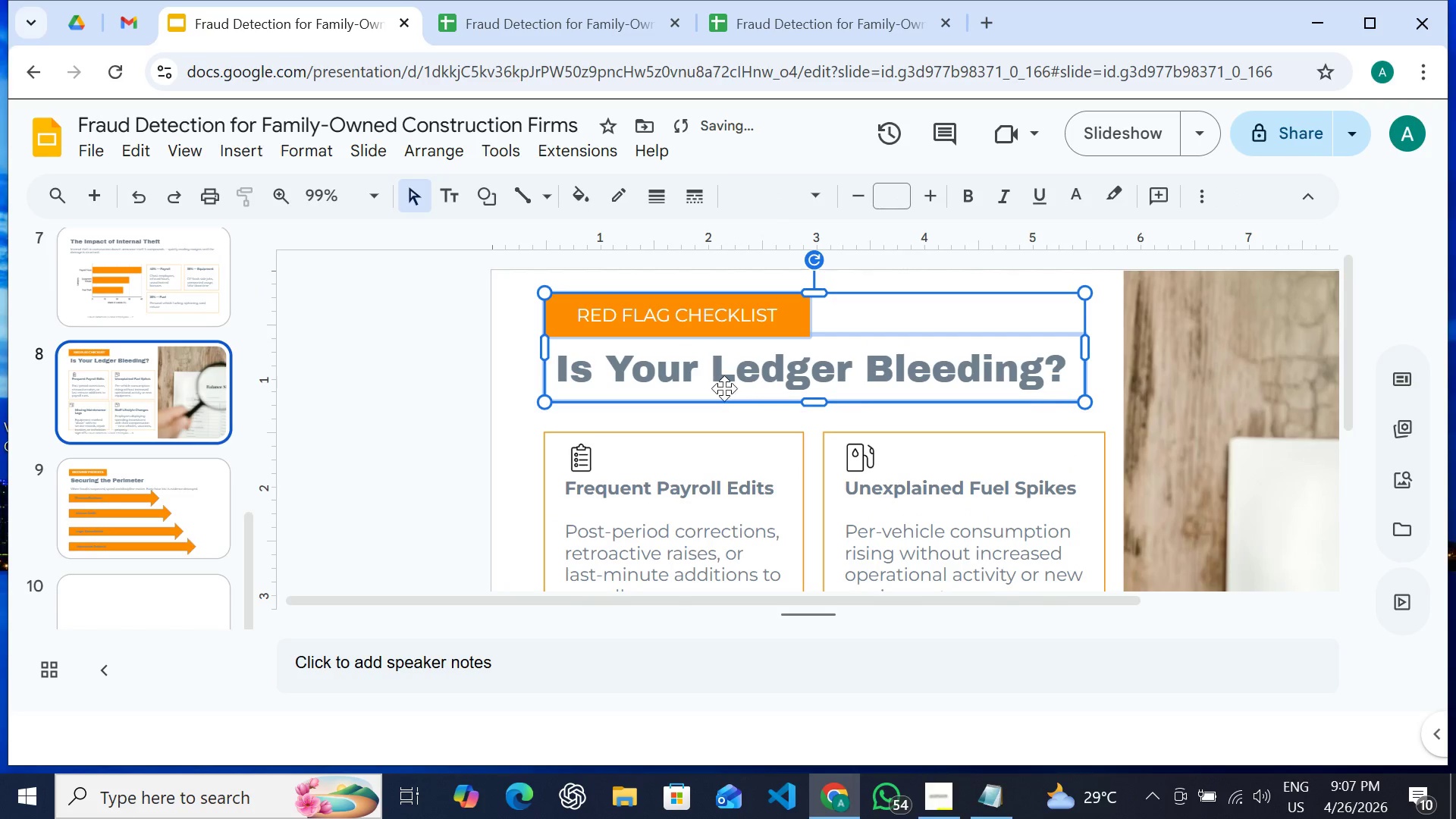 
scroll: coordinate [723, 389], scroll_direction: none, amount: 0.0
 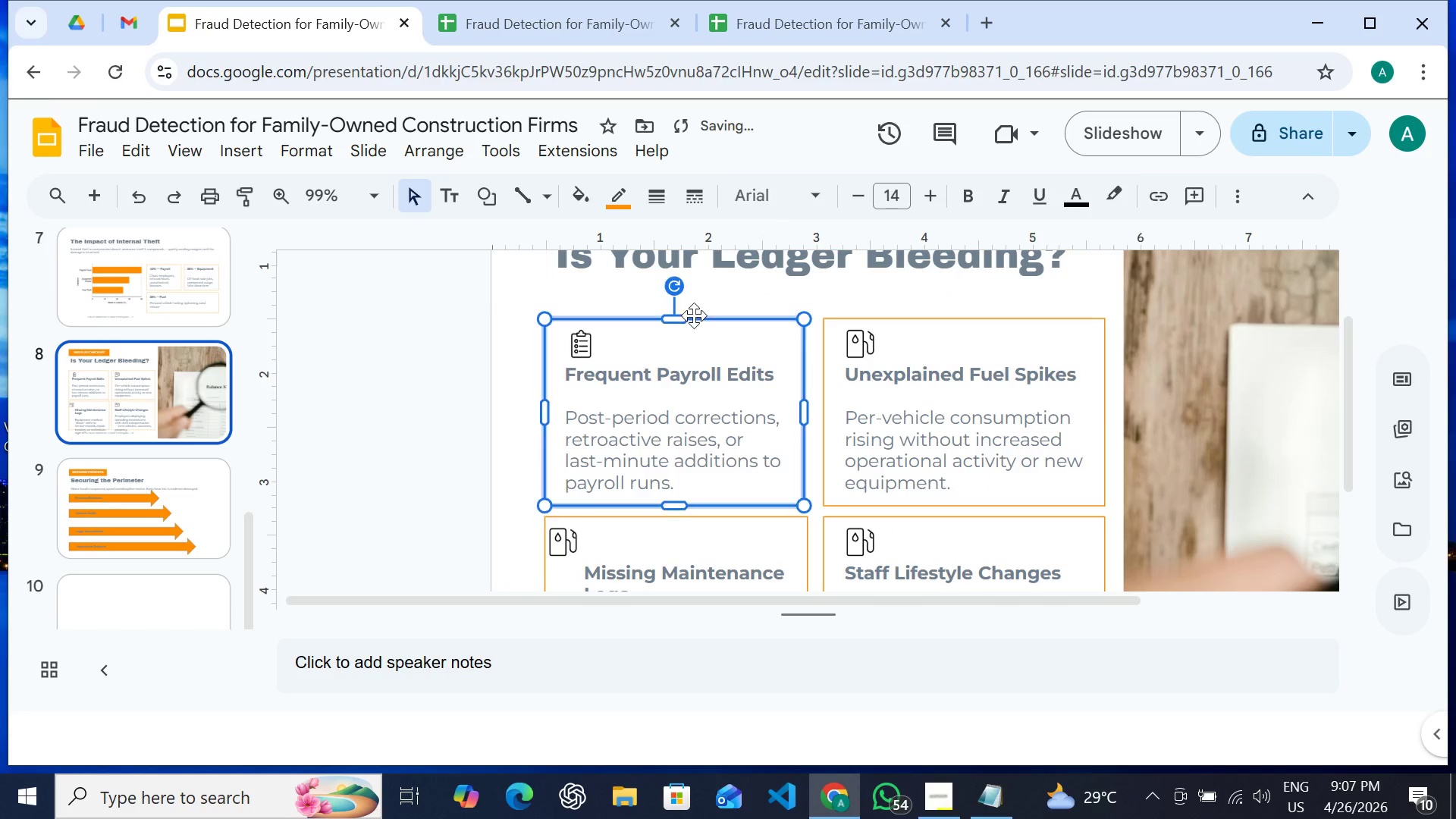 
left_click([694, 315])
 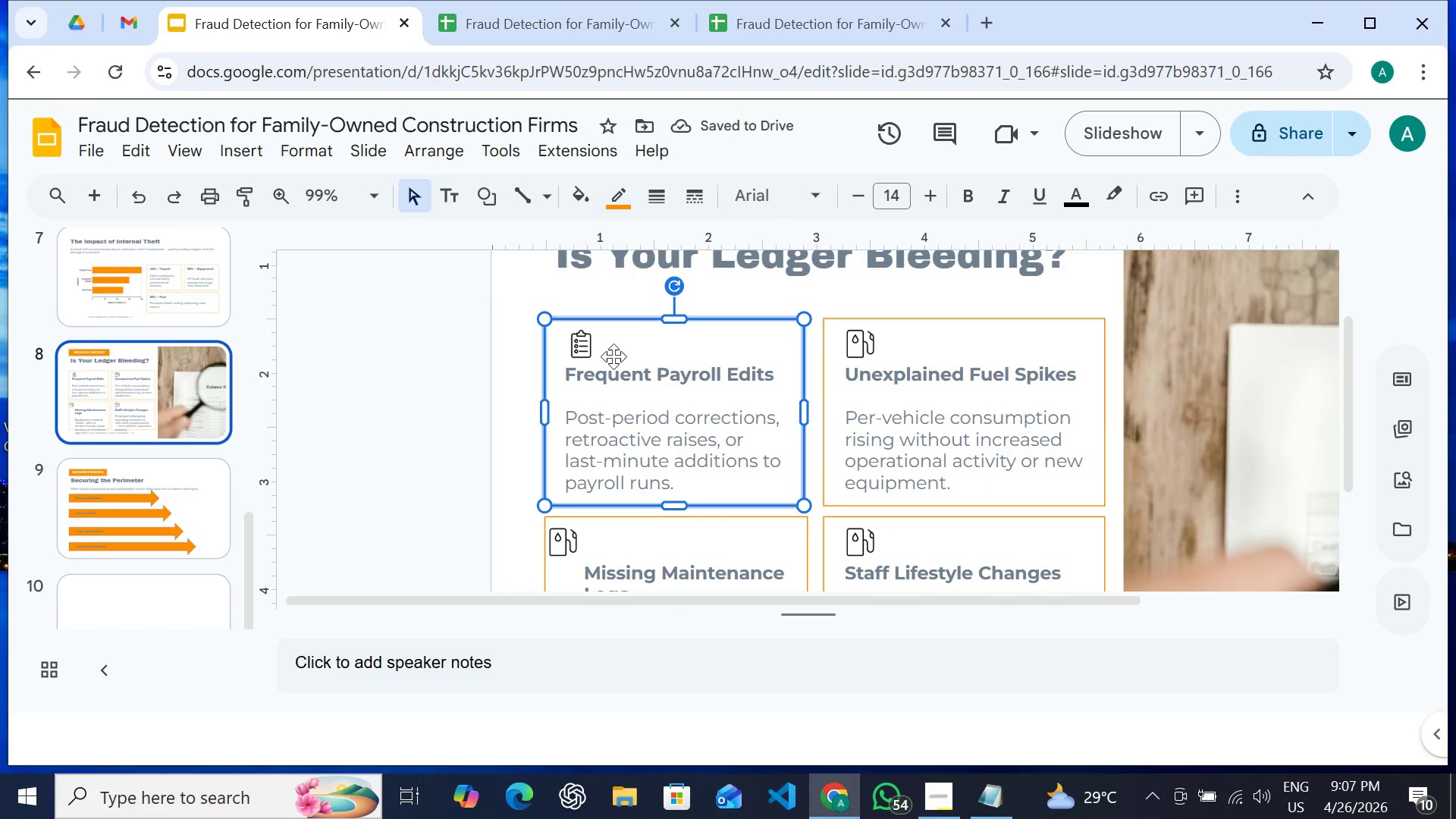 
hold_key(key=ShiftLeft, duration=0.67)
 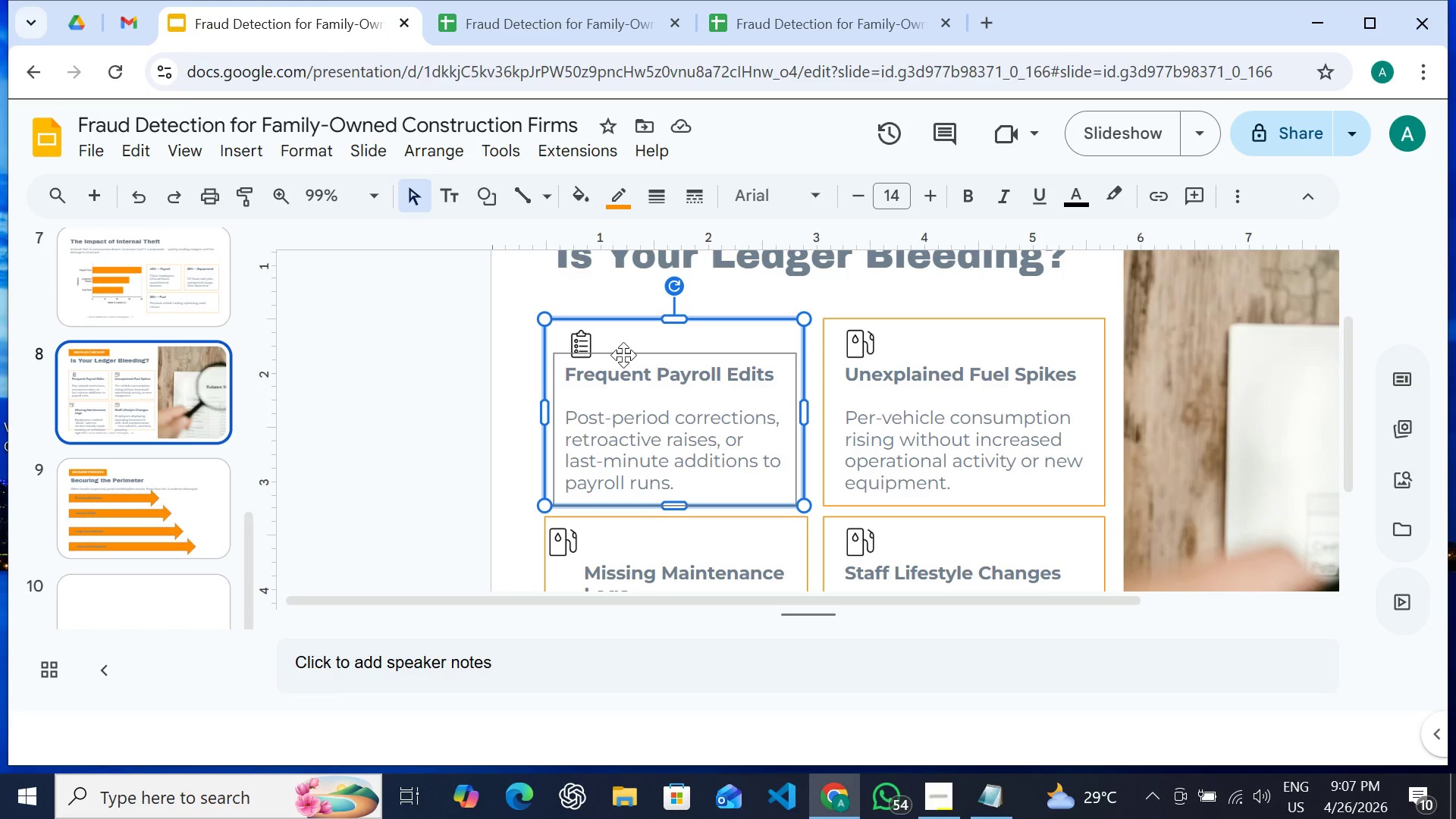 
hold_key(key=ShiftLeft, duration=1.51)
left_click([594, 347])
 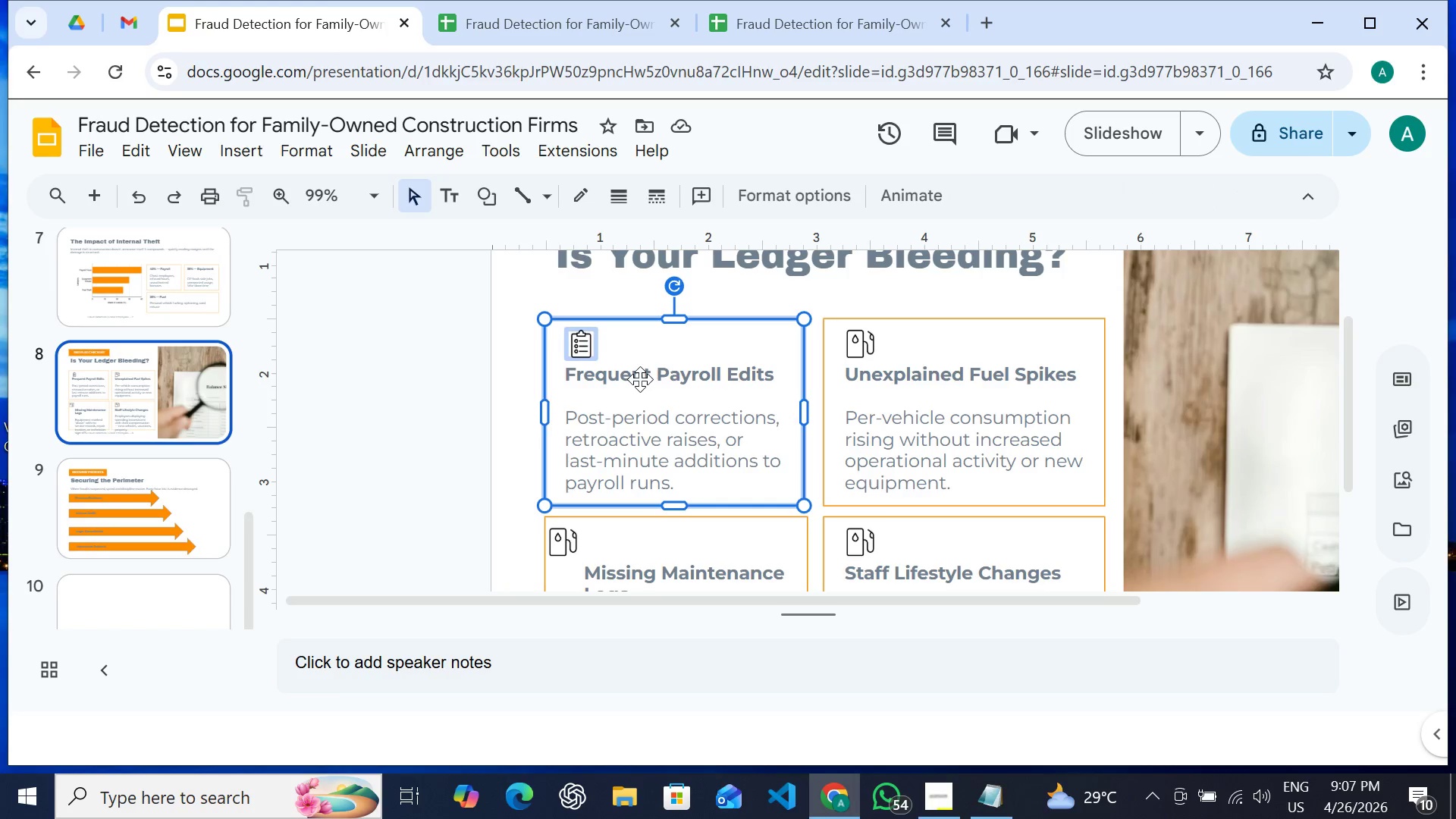 
left_click([640, 379])
 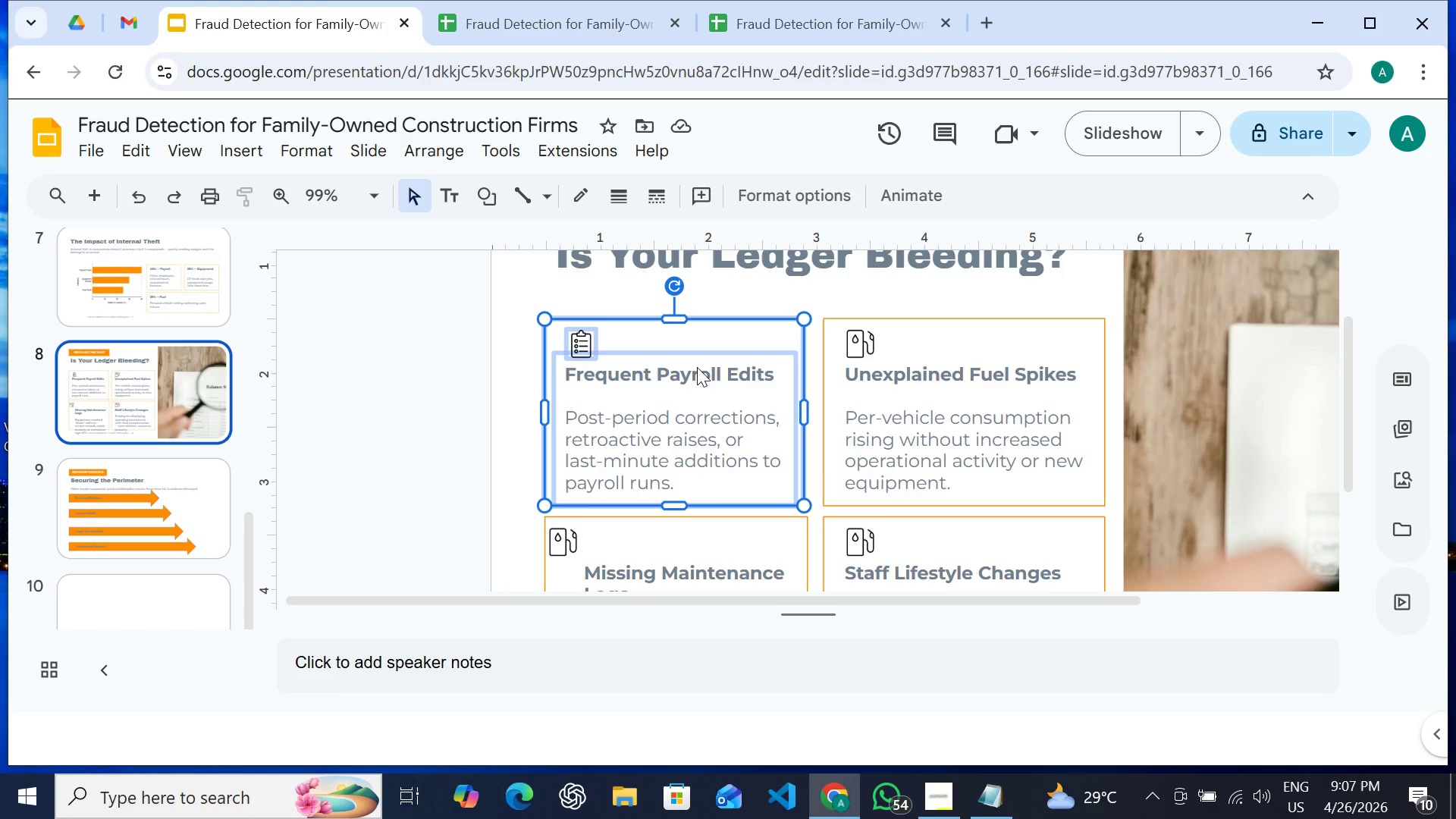 
key(Shift+ShiftLeft)
 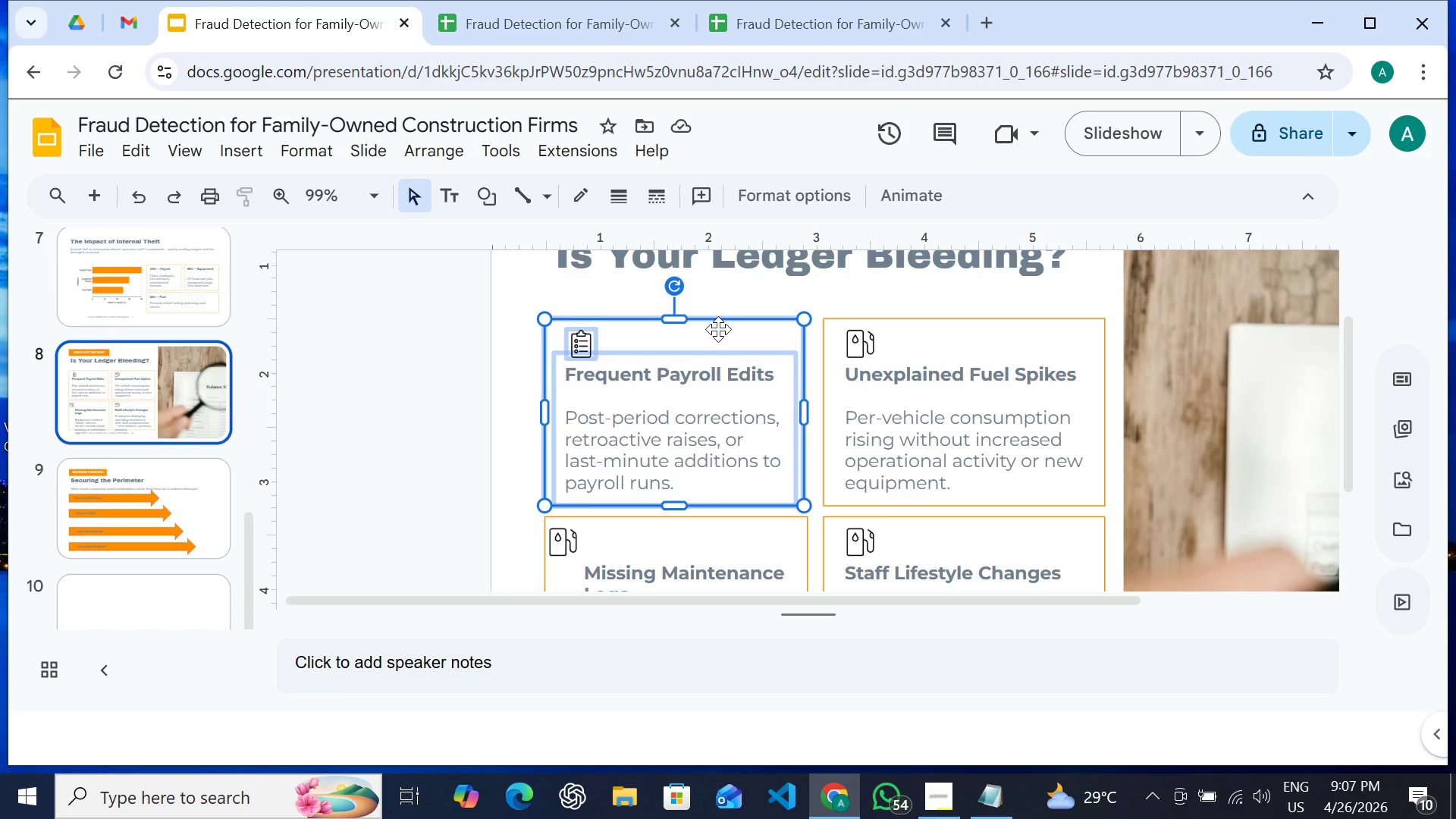 
left_click([718, 329])
 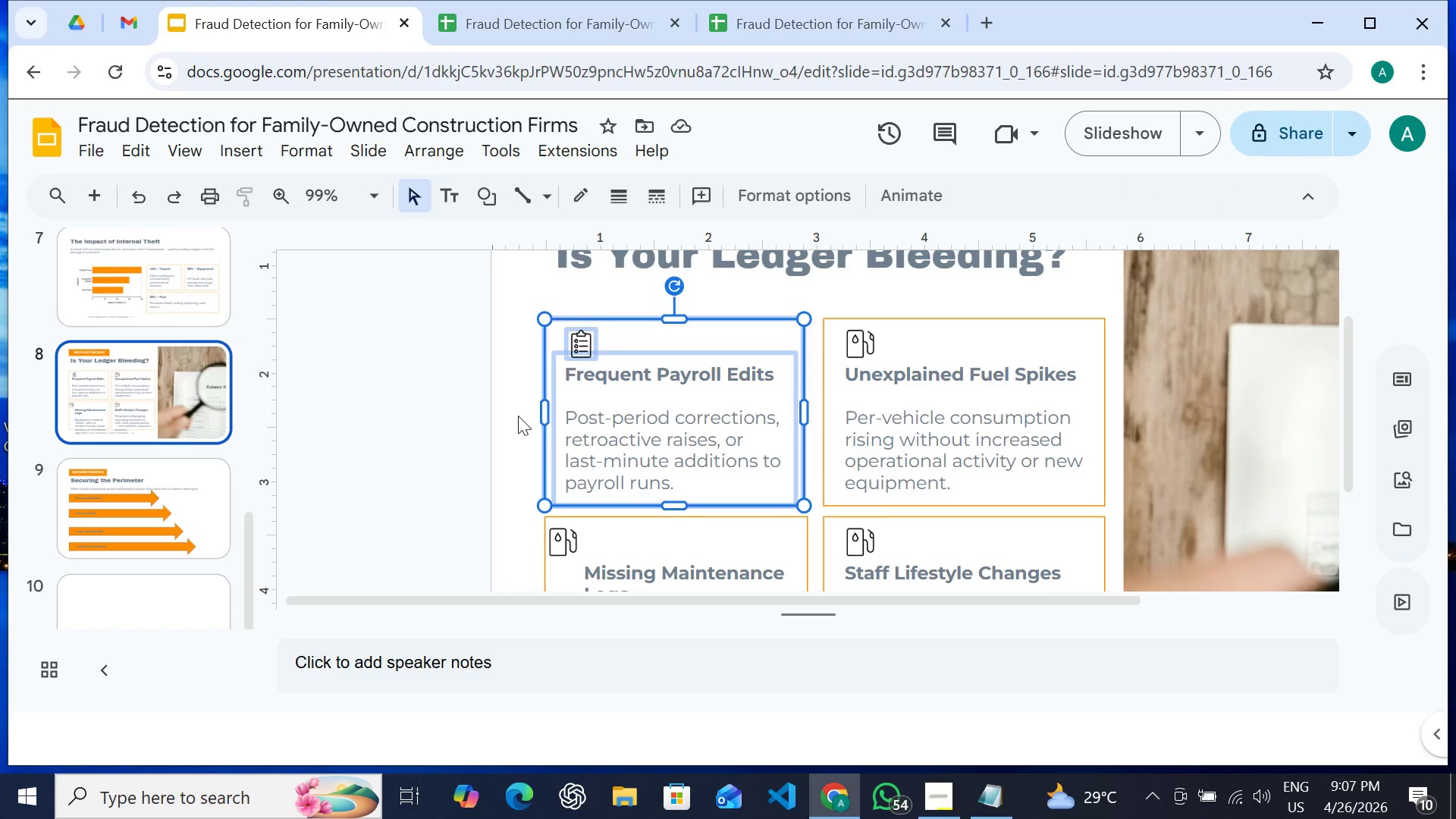 
left_click([518, 416])
 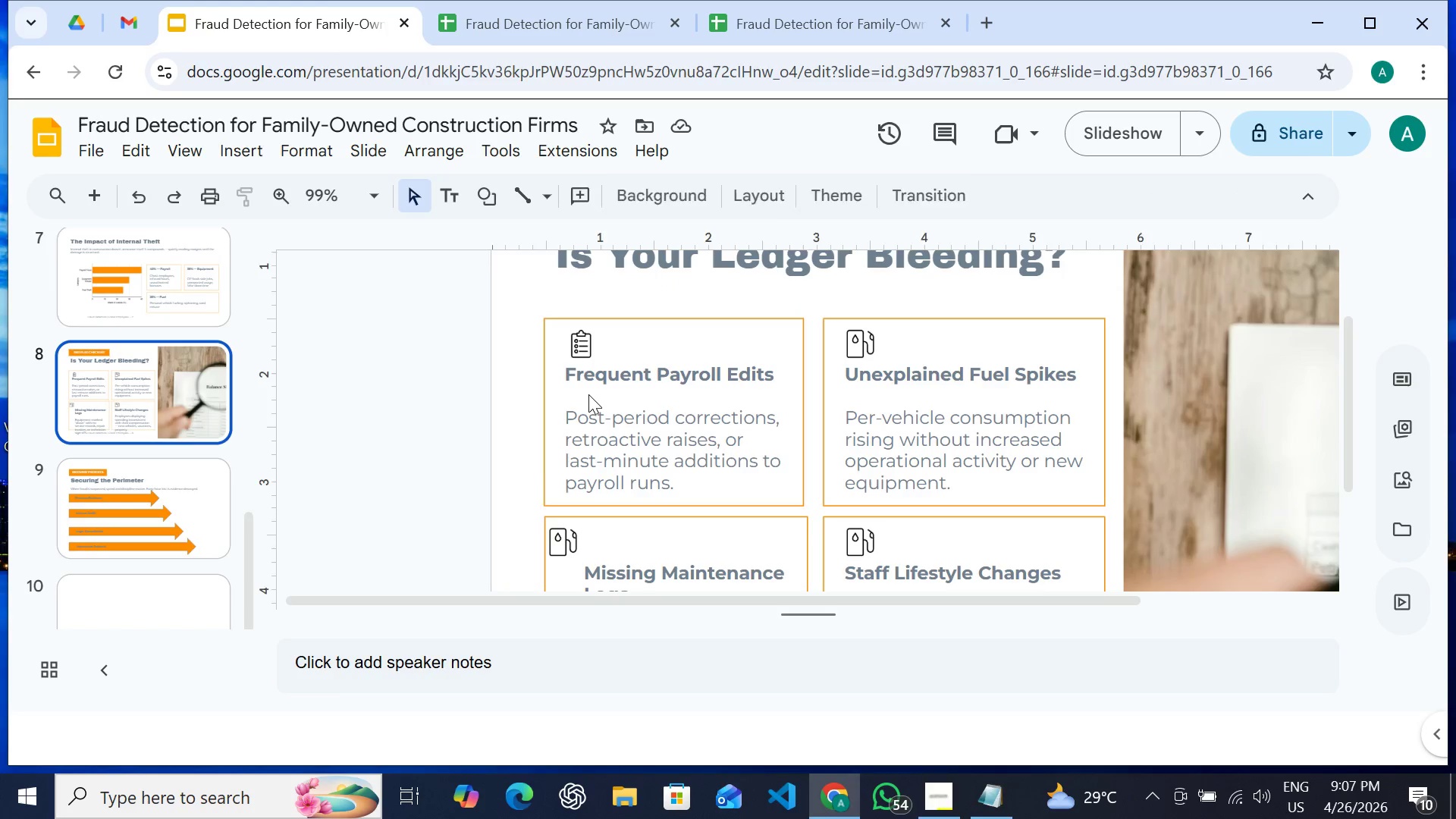 
left_click([588, 394])
 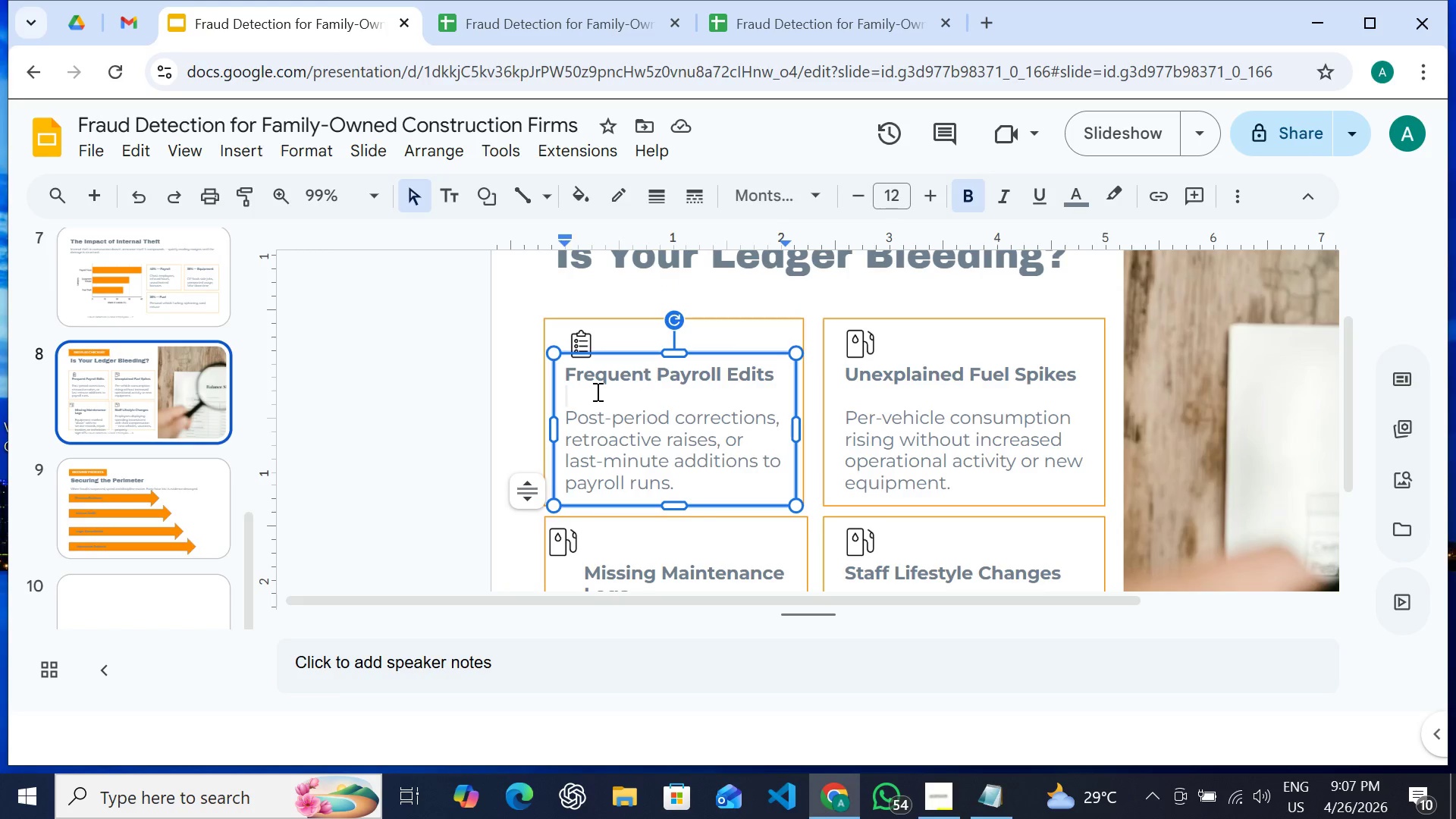 
key(Backspace)
 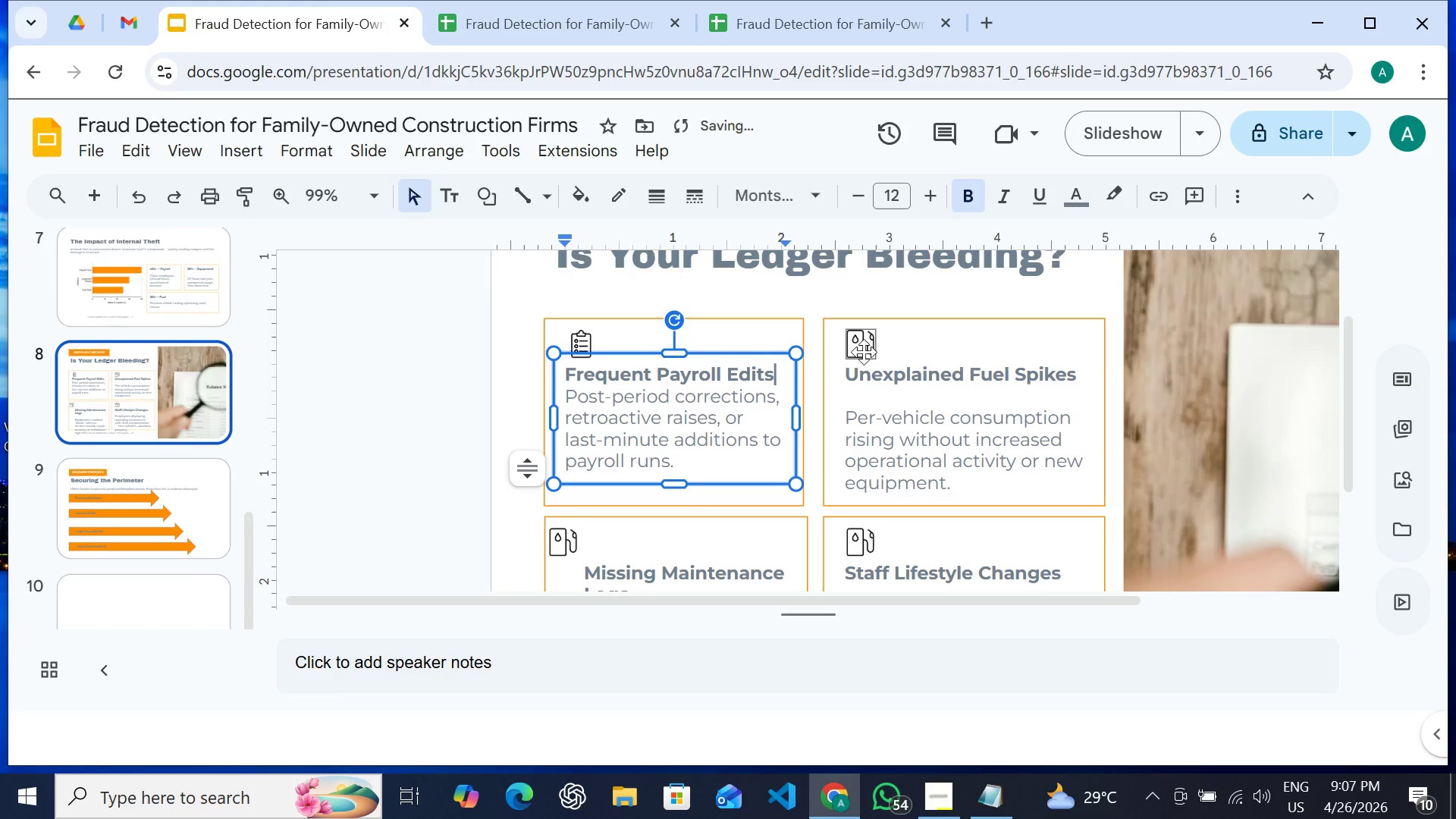 
left_click([869, 388])
 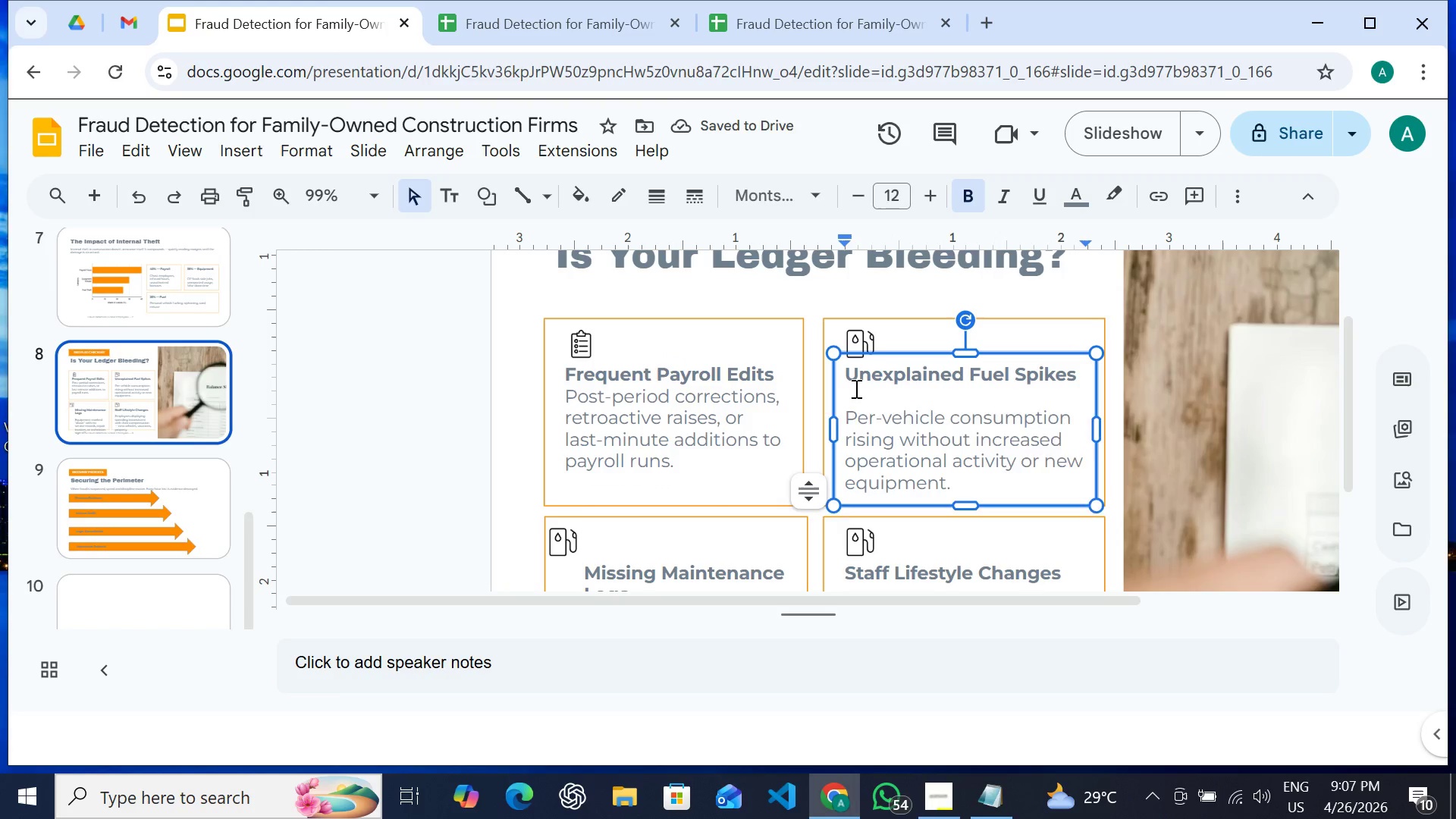 
key(Backspace)
 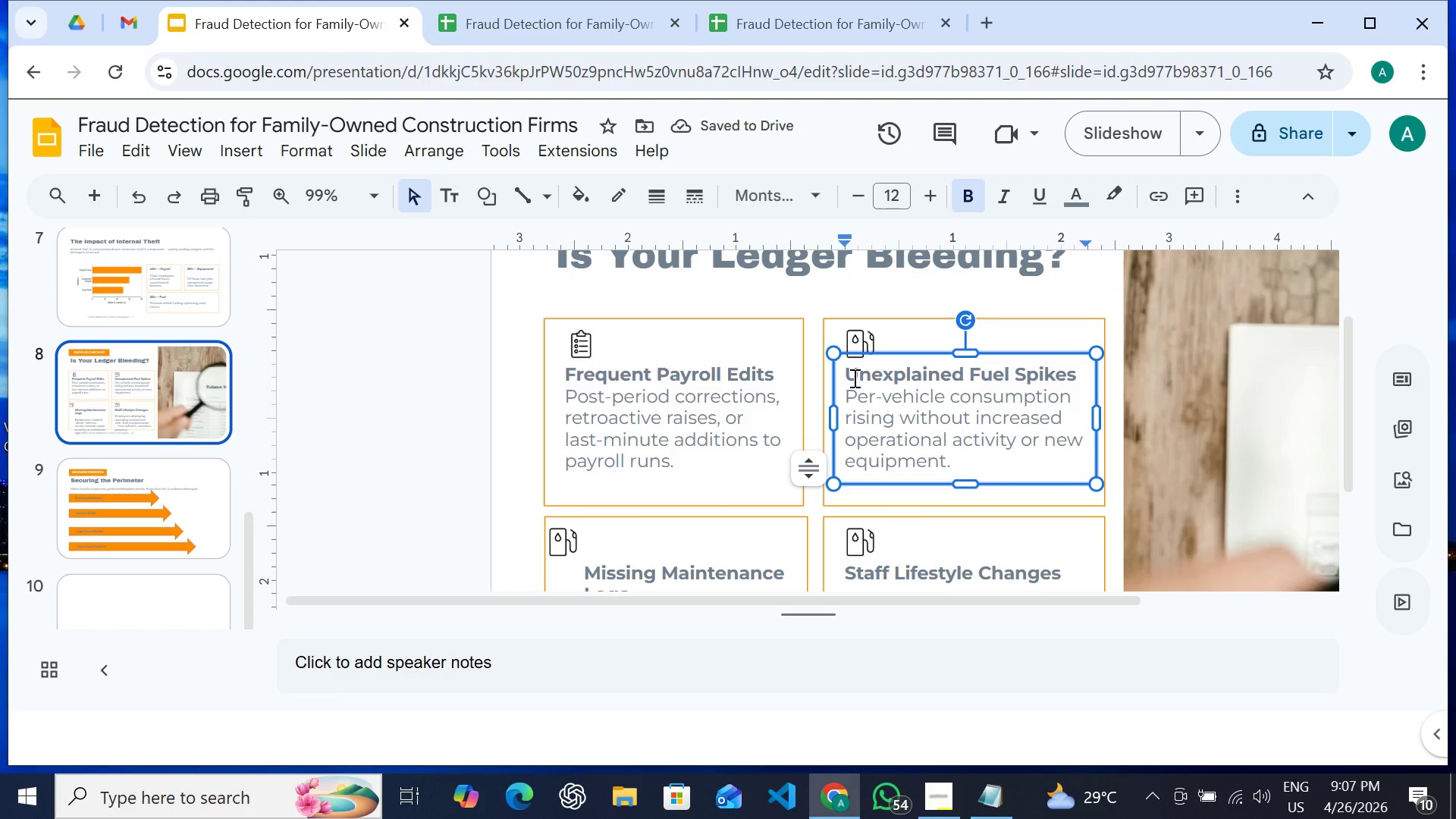 
hold_key(key=ShiftLeft, duration=1.53)
 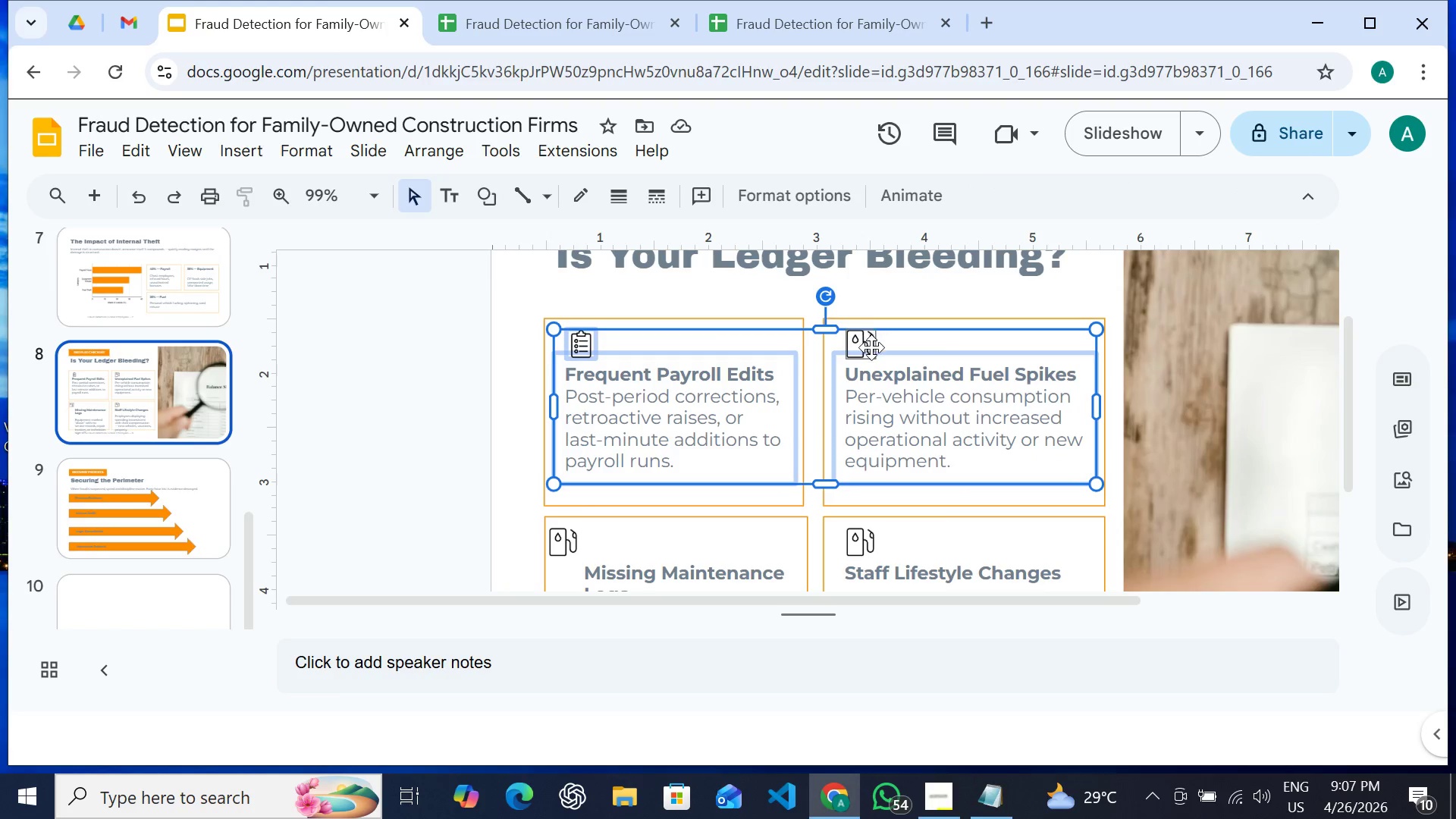 
hold_key(key=ShiftLeft, duration=1.5)
left_click([871, 348])
 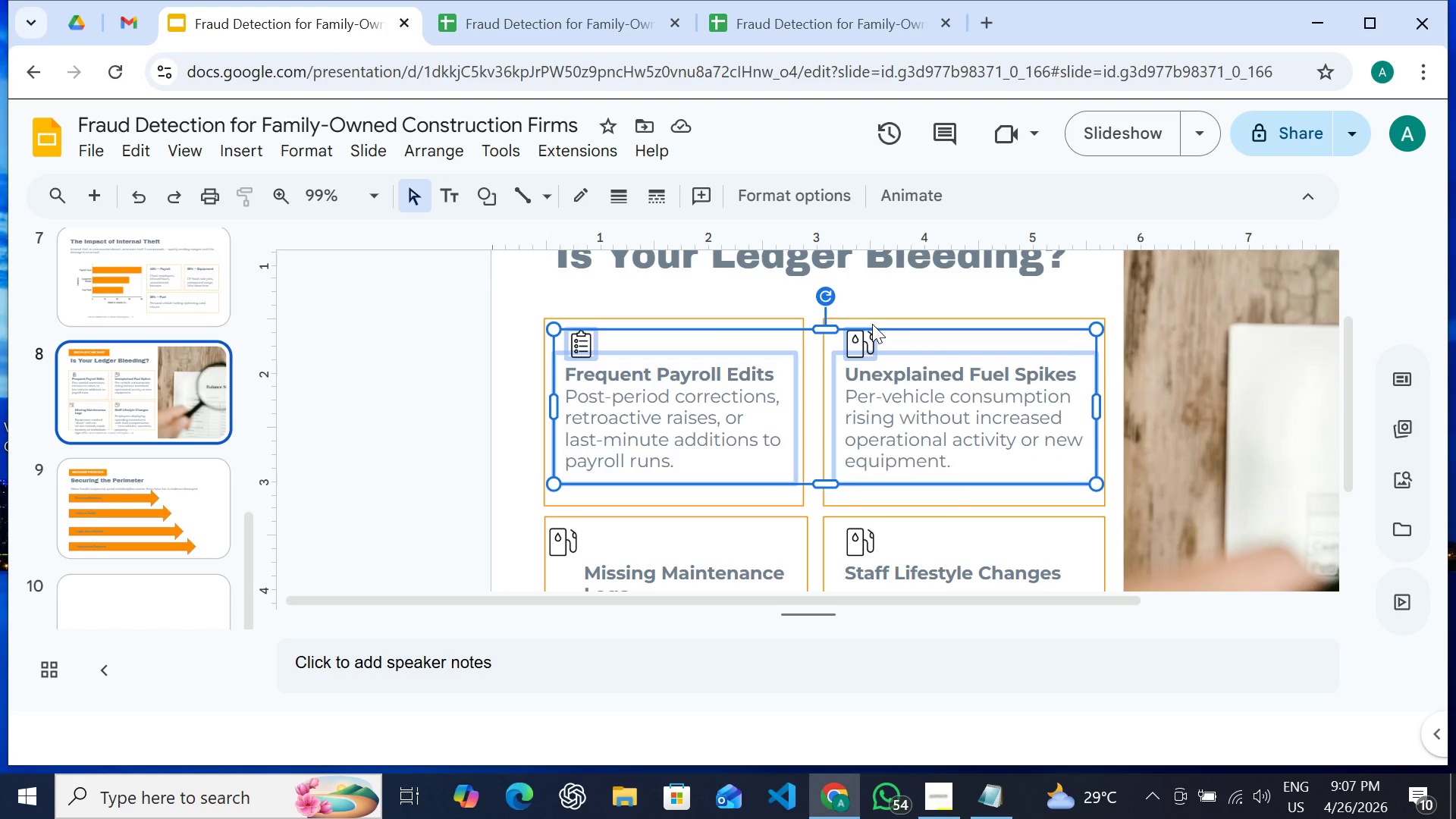 
hold_key(key=ShiftLeft, duration=1.5)
 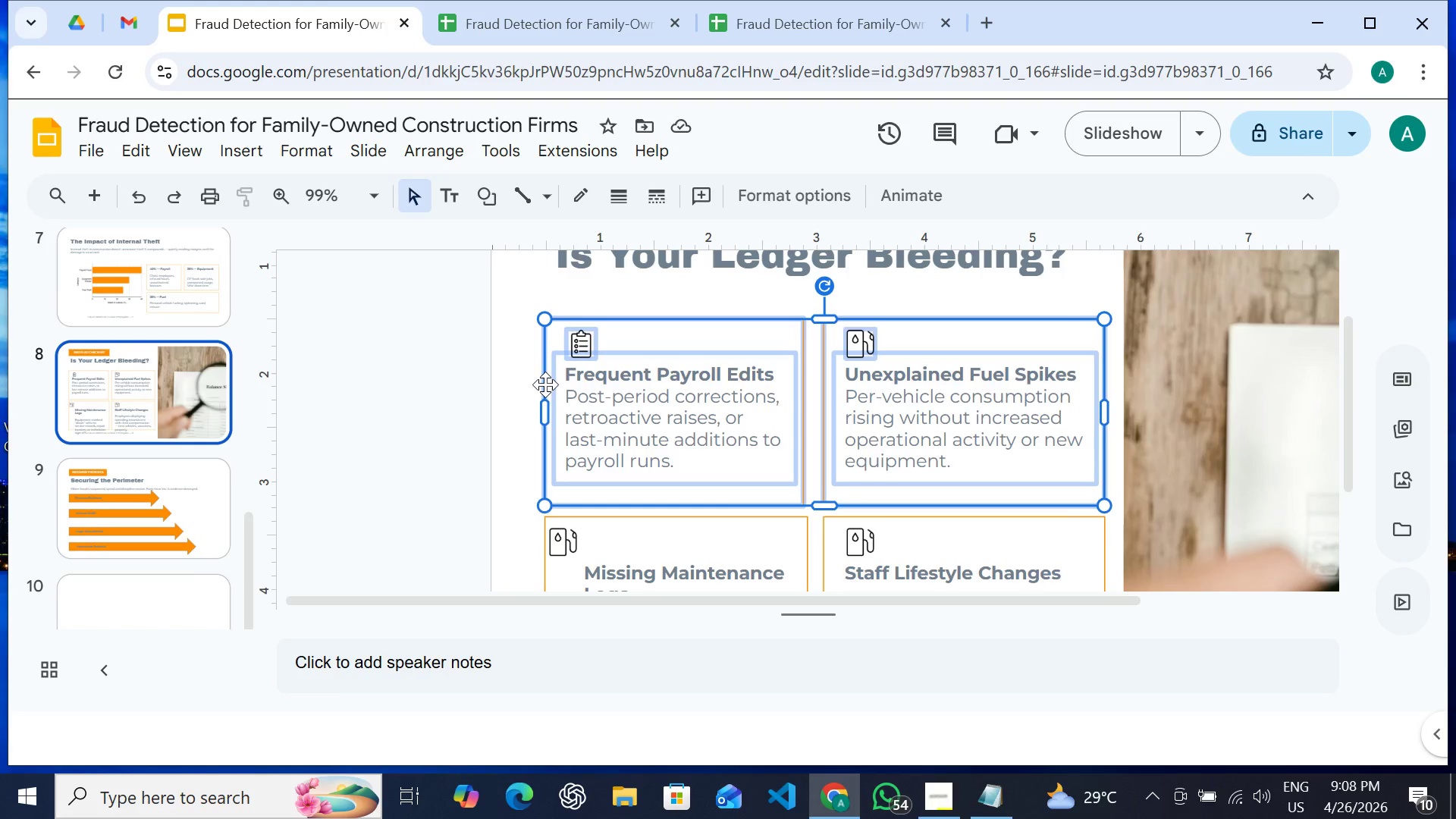 
hold_key(key=ShiftLeft, duration=1.52)
left_click([545, 384])
 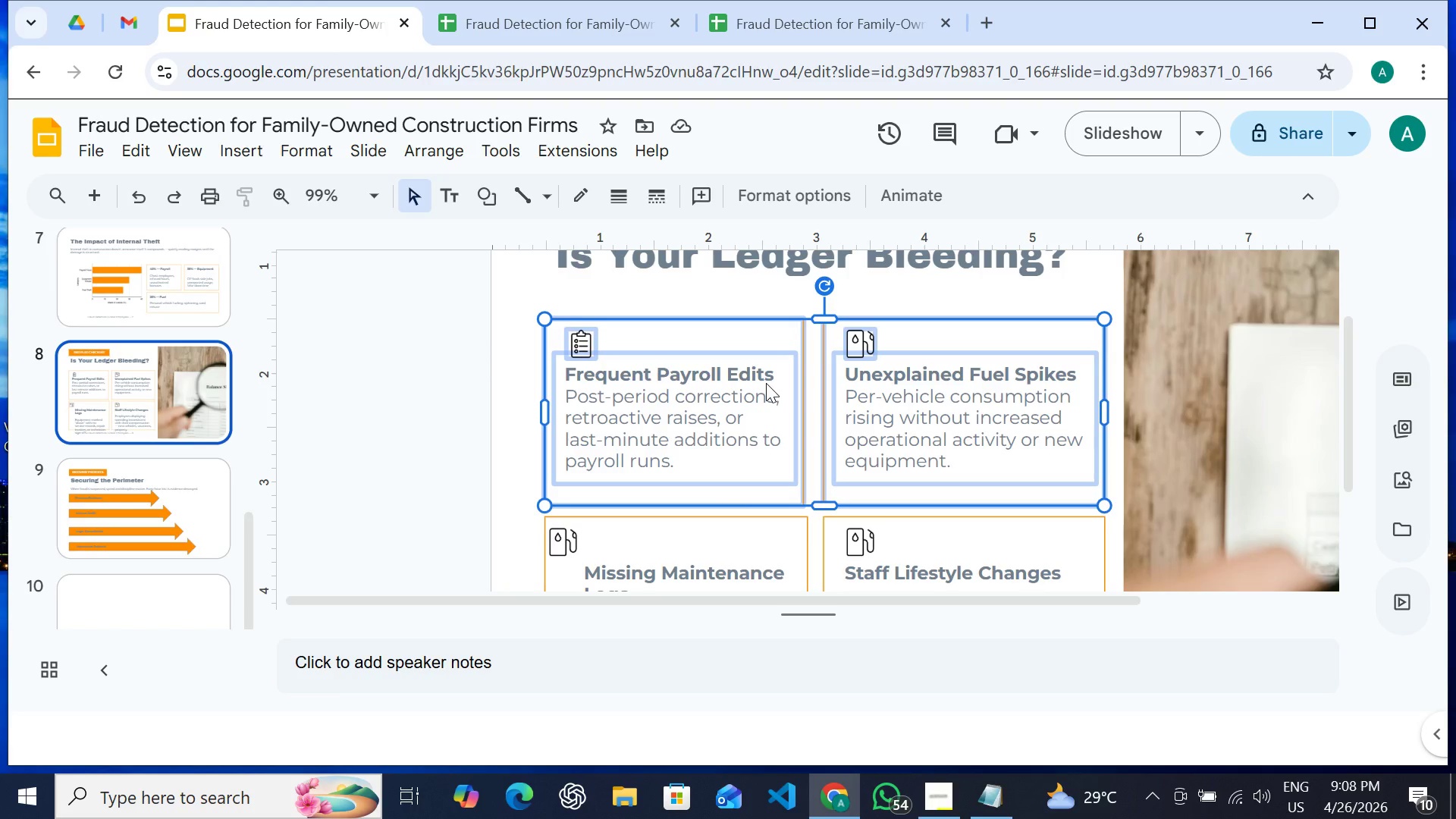 
key(Shift+ArrowUp)
 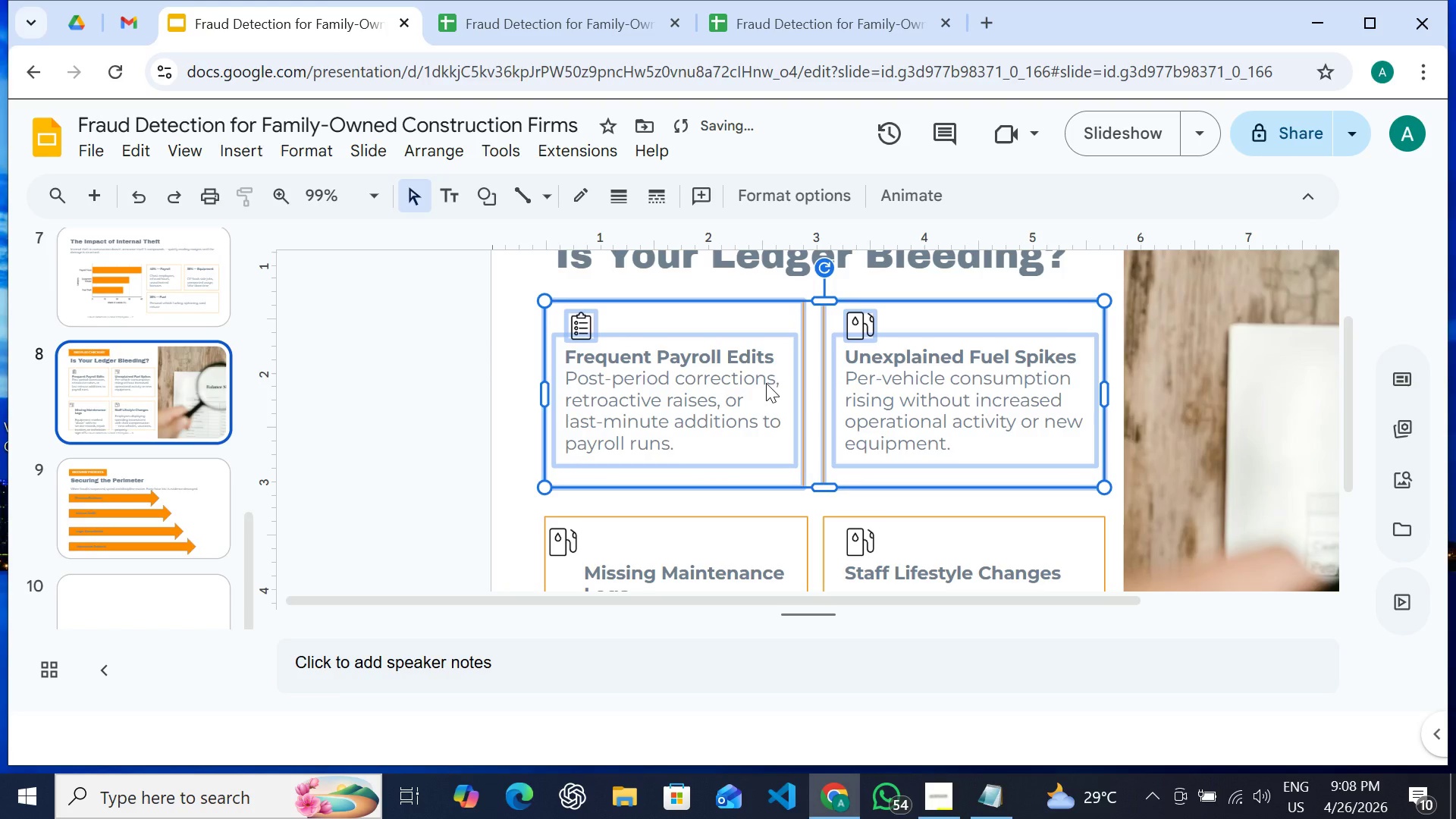 
key(Shift+ArrowUp)
 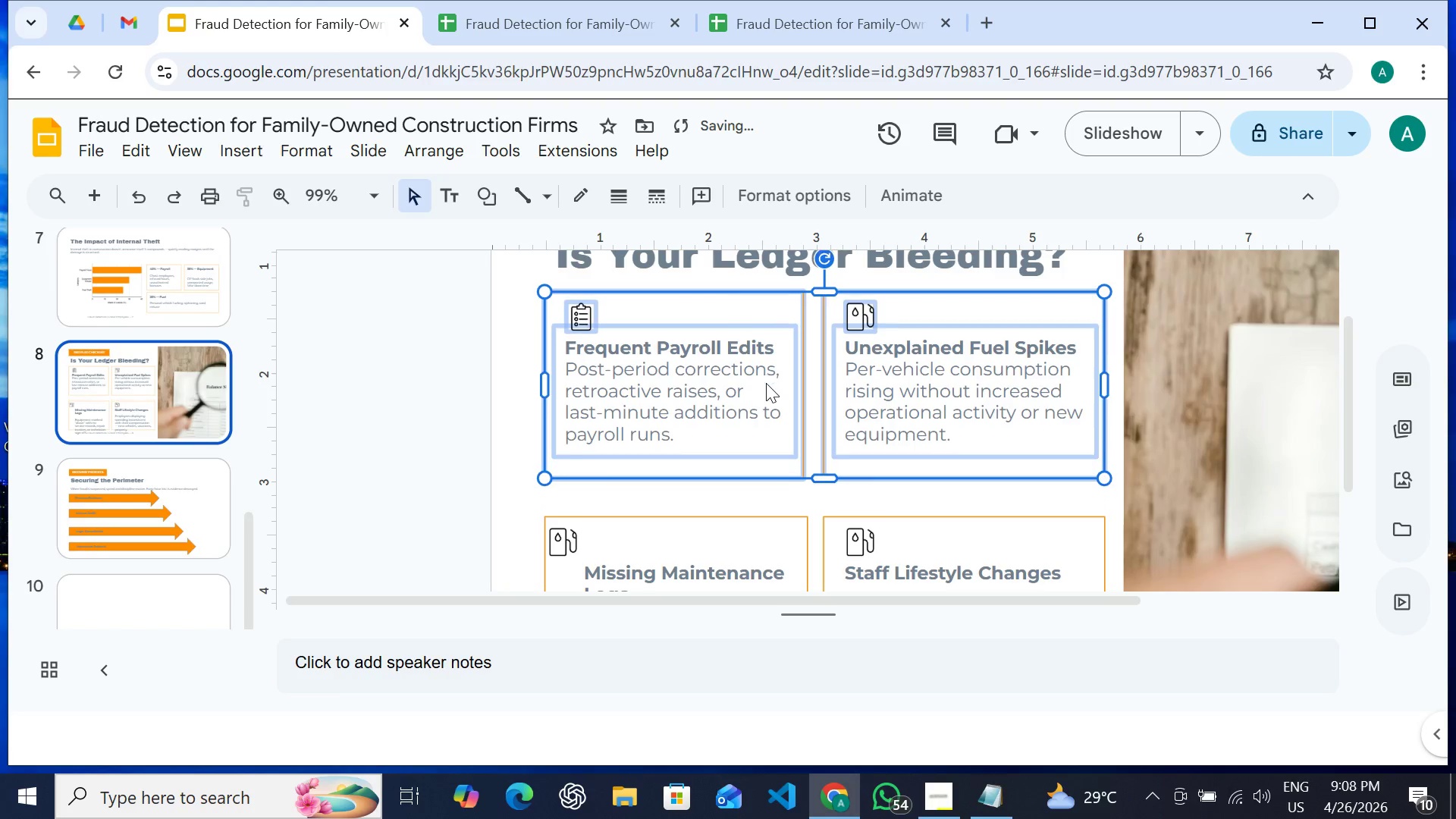 
key(Shift+ArrowUp)
 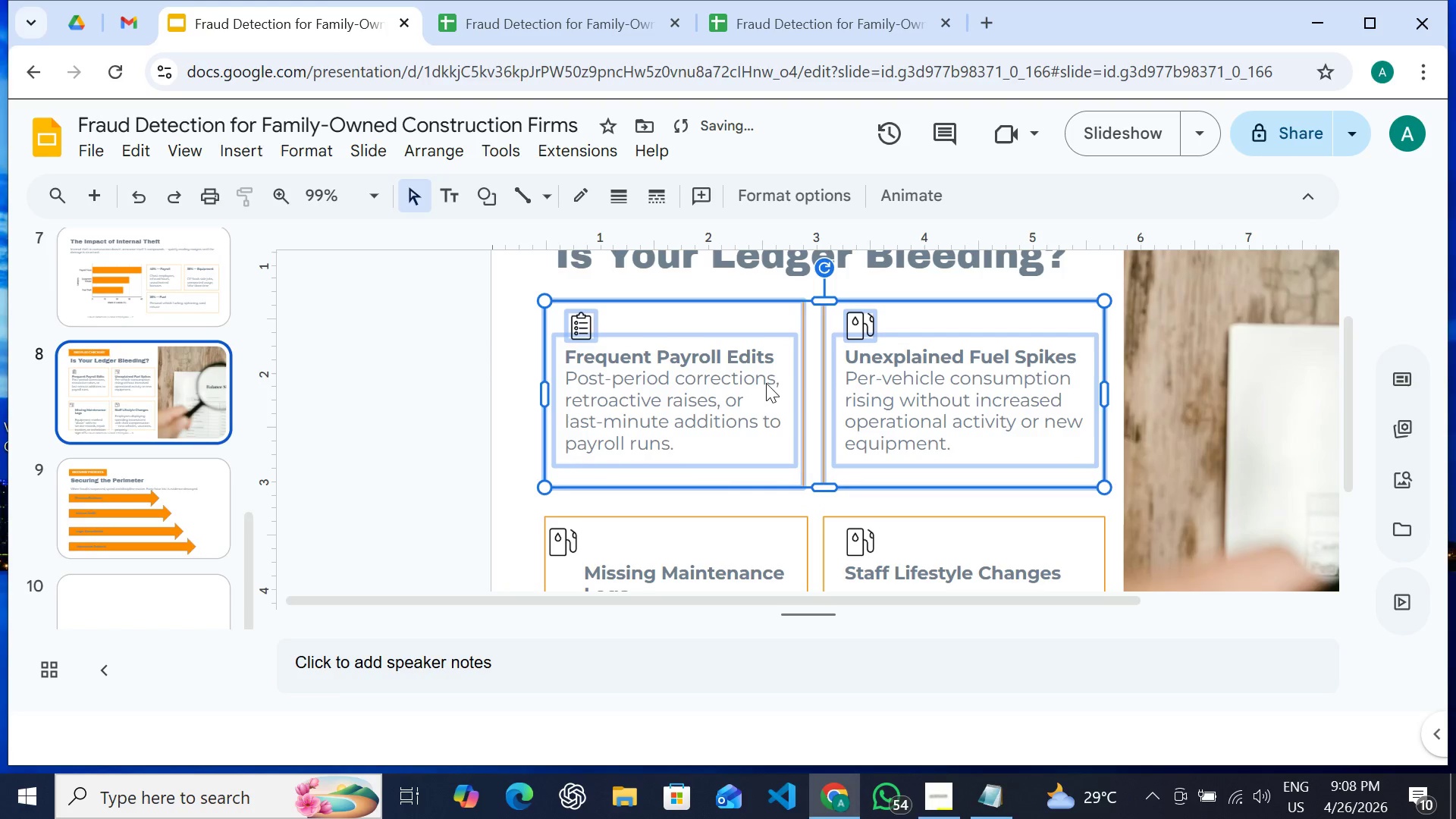 
key(Shift+ArrowDown)
 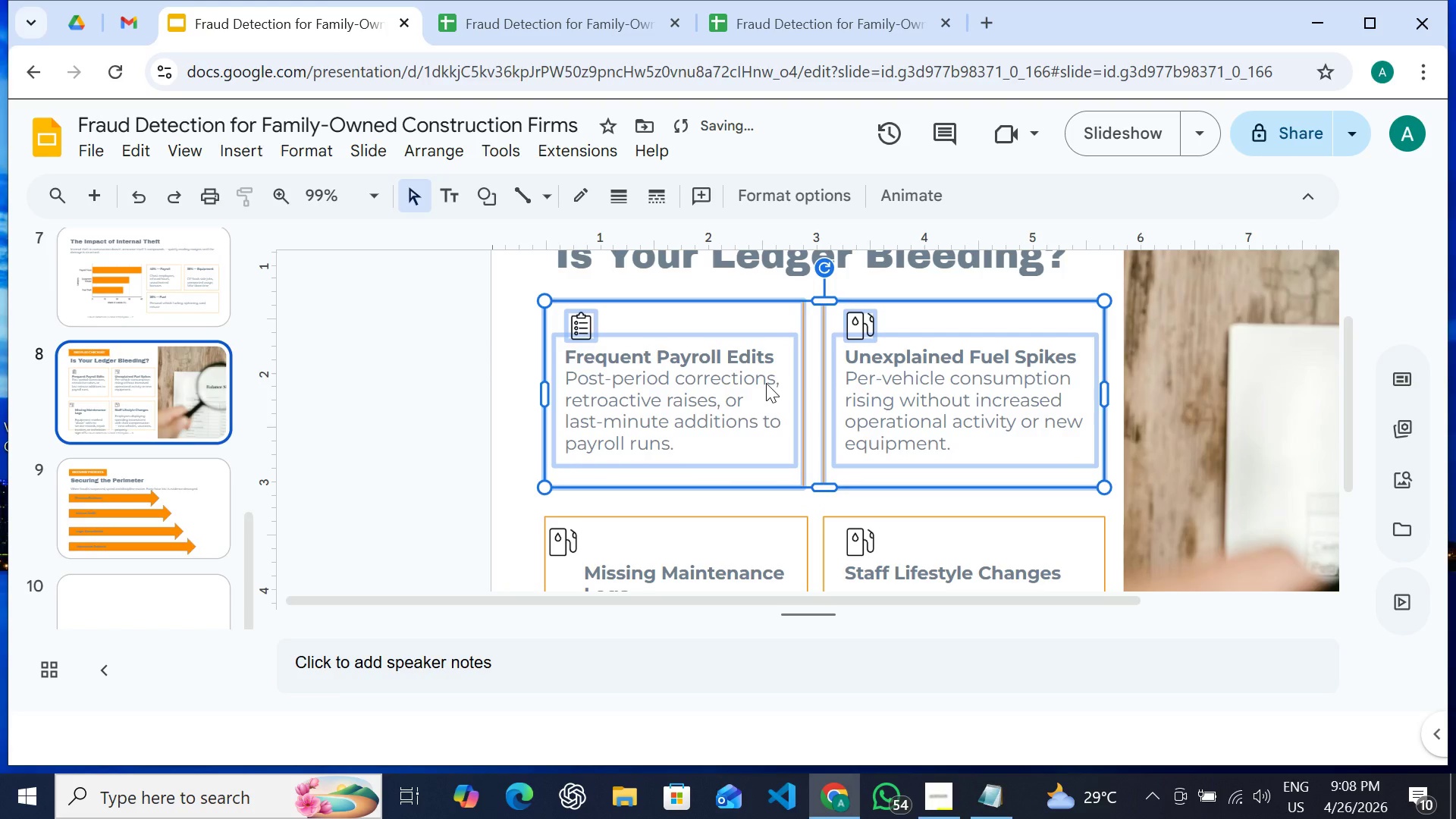 
key(Shift+ArrowUp)
 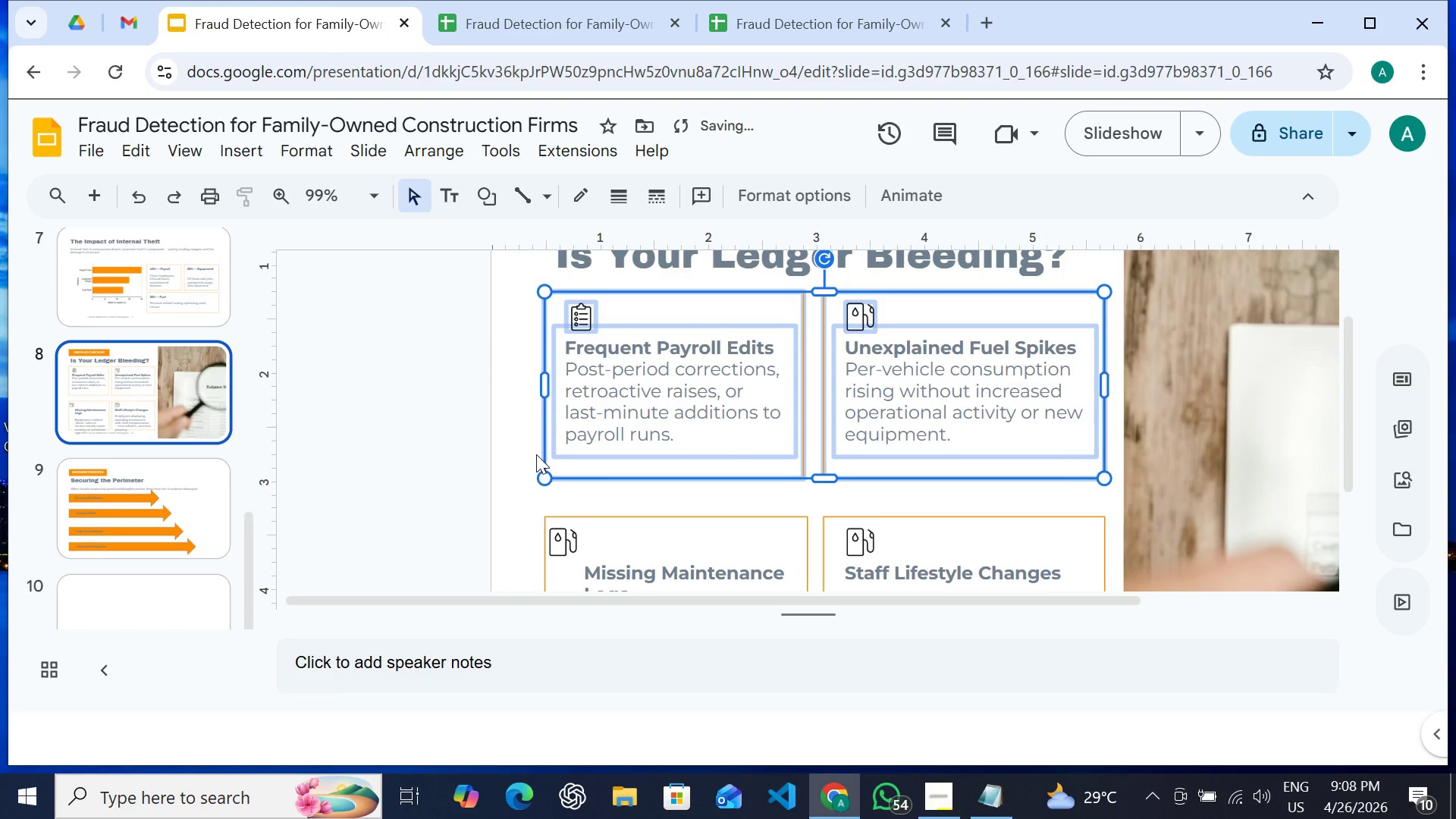 
left_click([536, 454])
 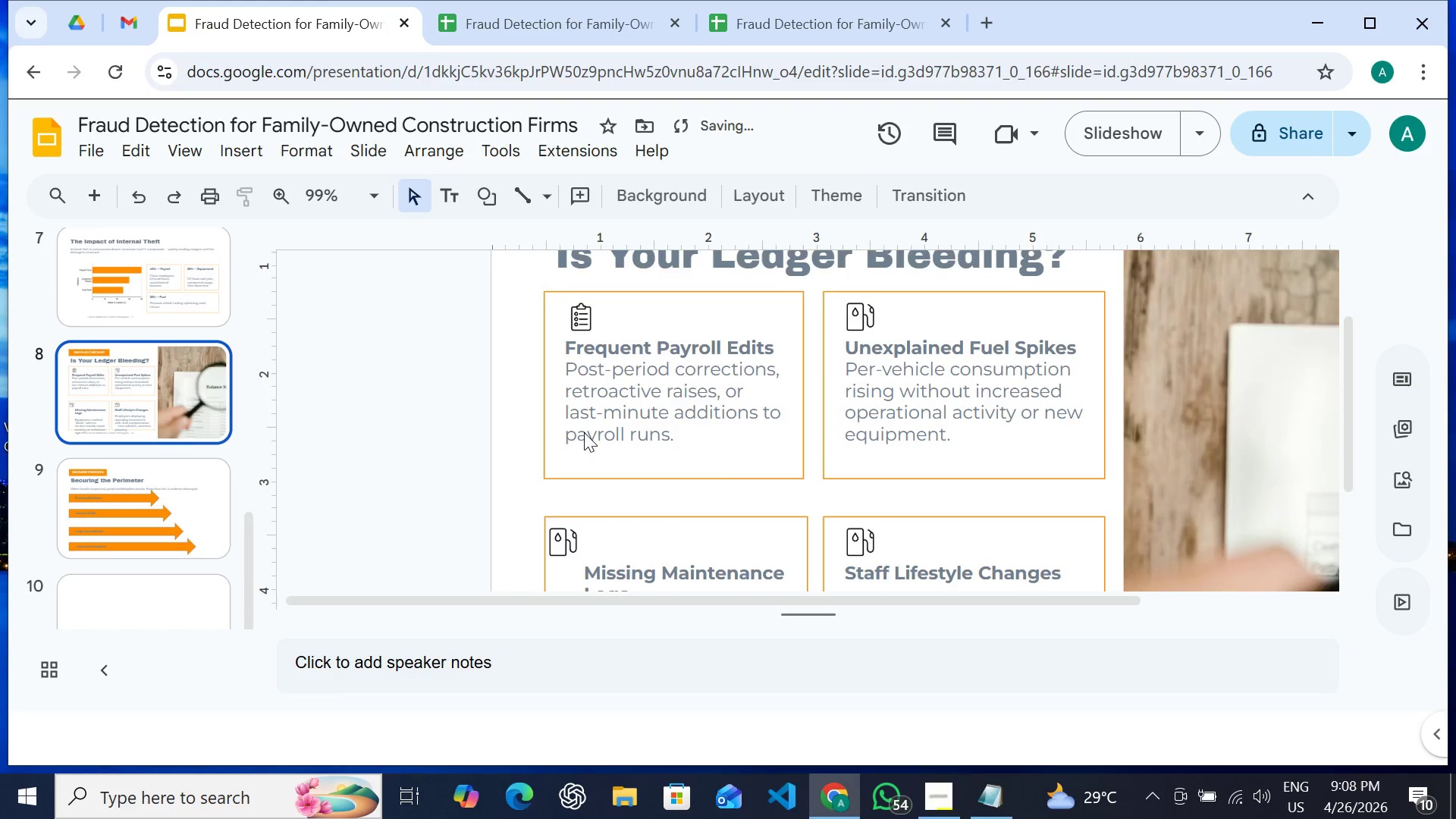 
scroll: coordinate [588, 431], scroll_direction: down, amount: 3.0
 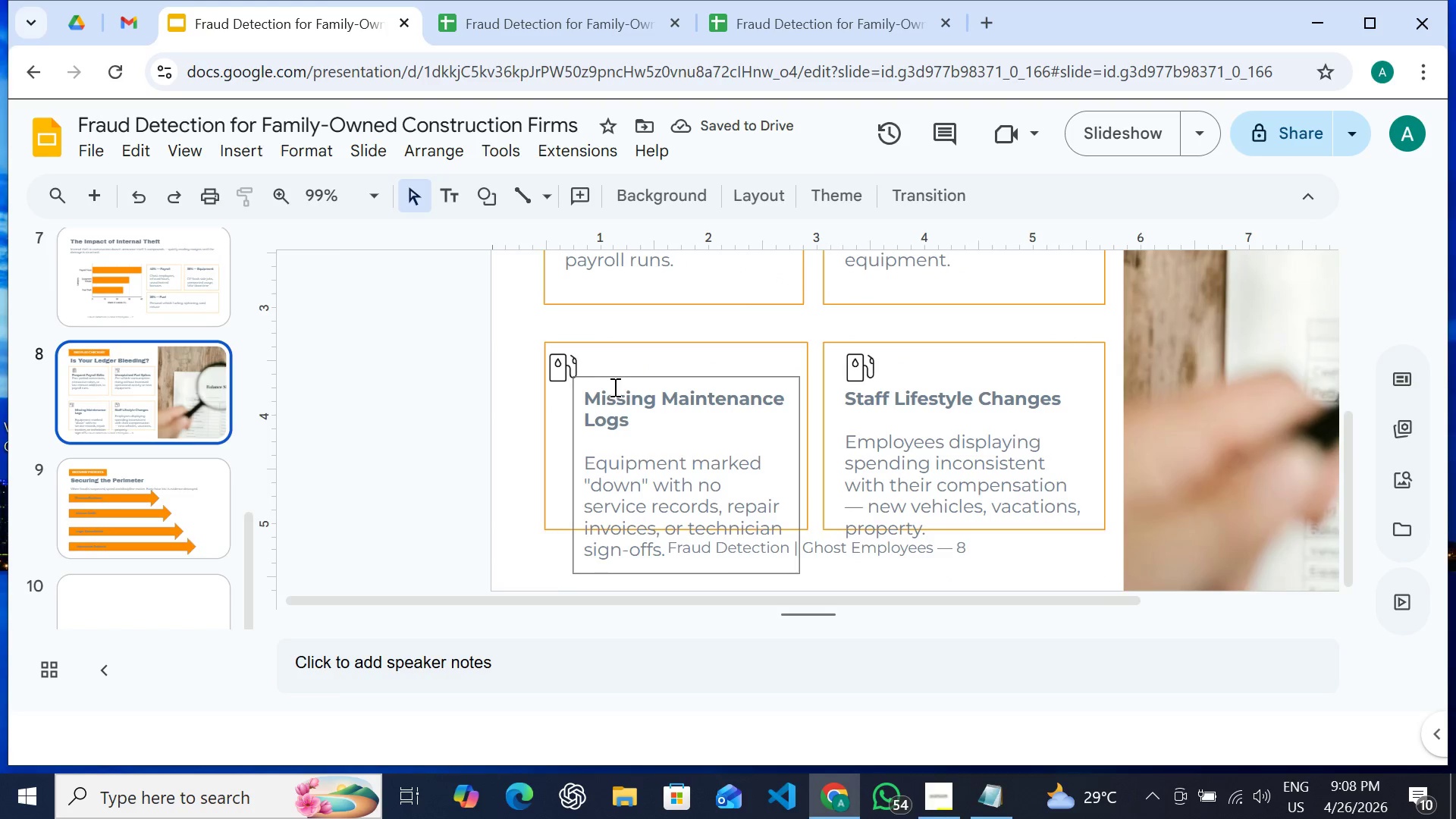 
scroll: coordinate [613, 373], scroll_direction: none, amount: 0.0
 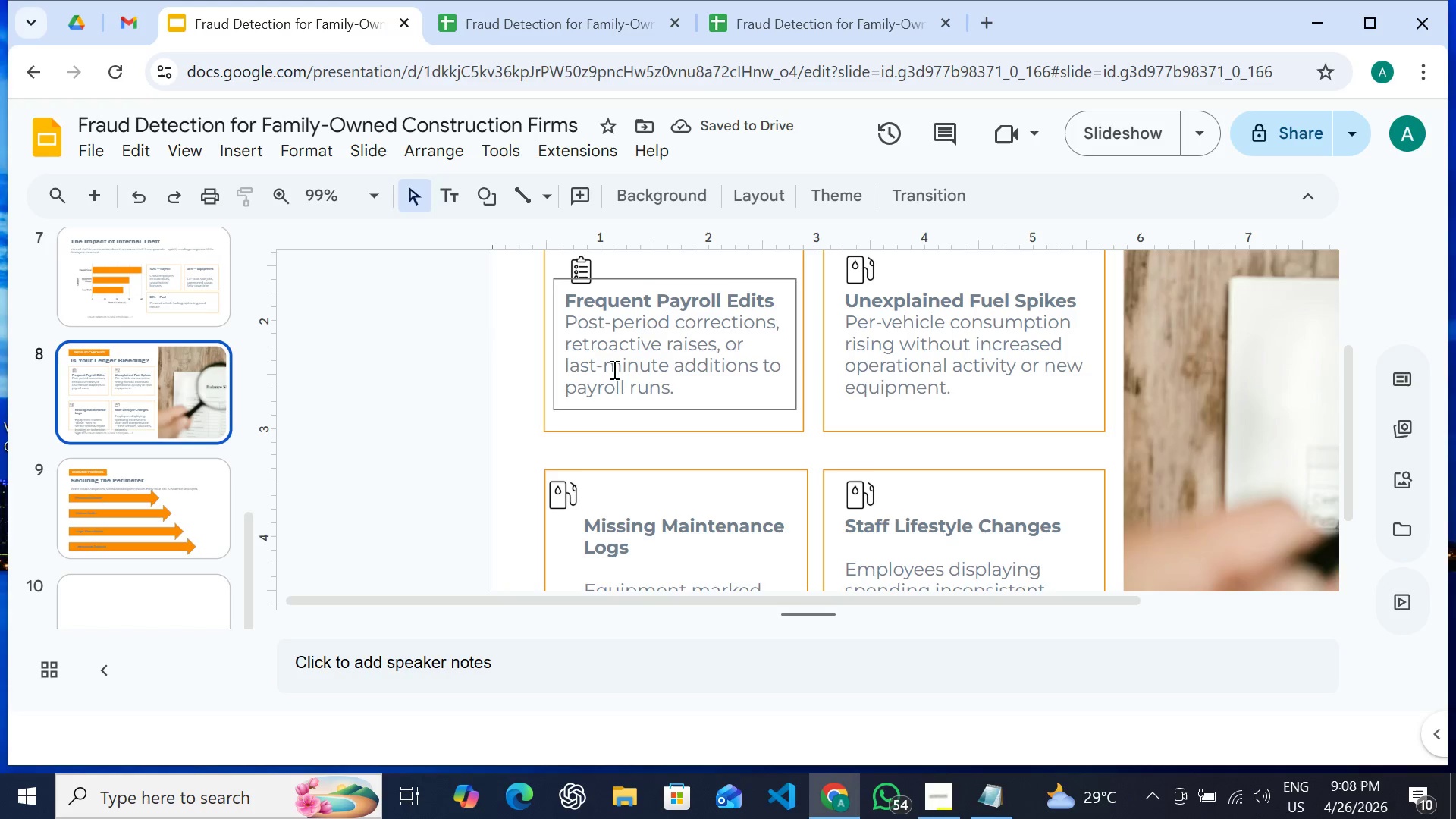 
scroll: coordinate [613, 372], scroll_direction: down, amount: 1.0
 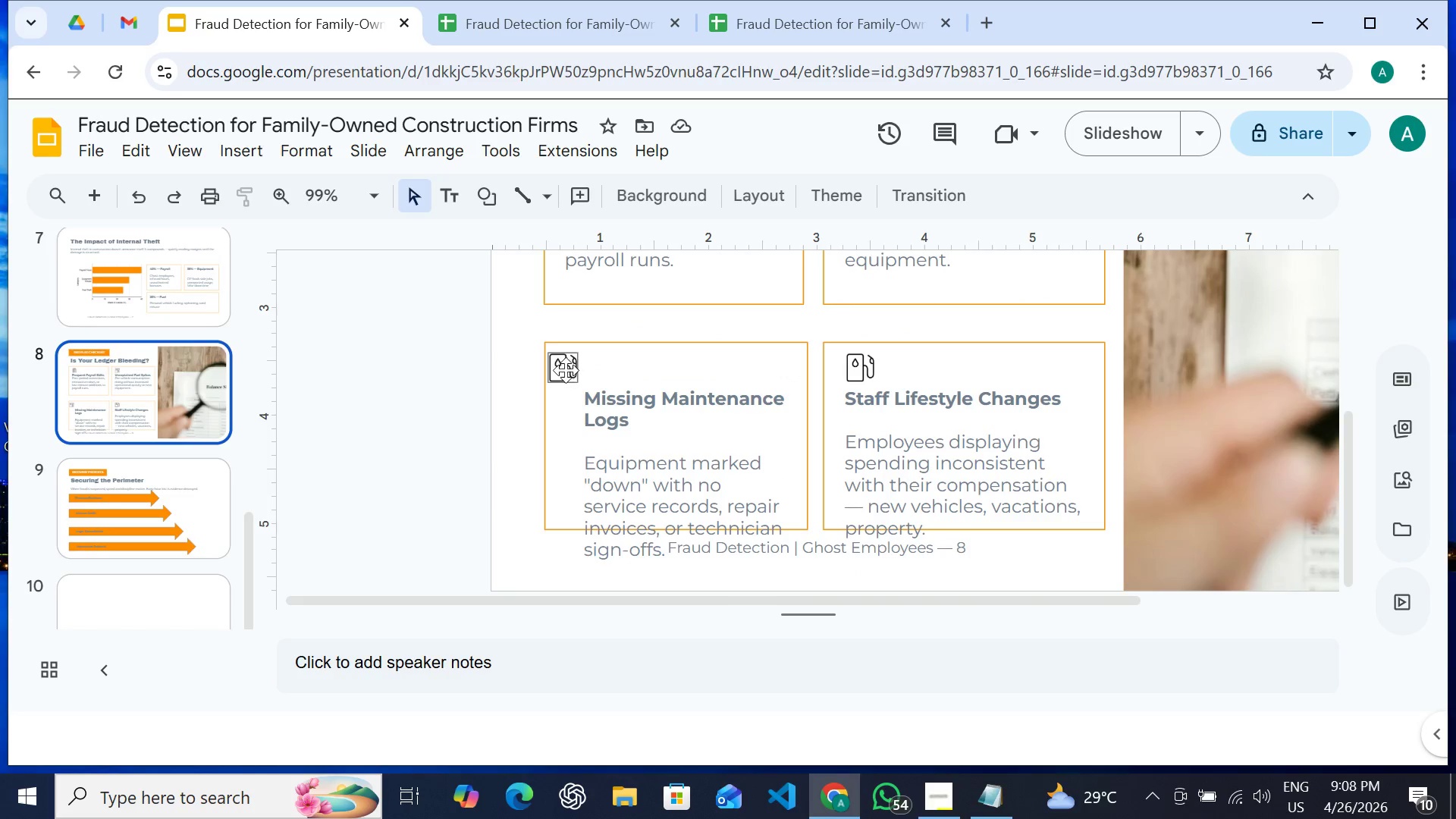 
left_click([566, 370])
 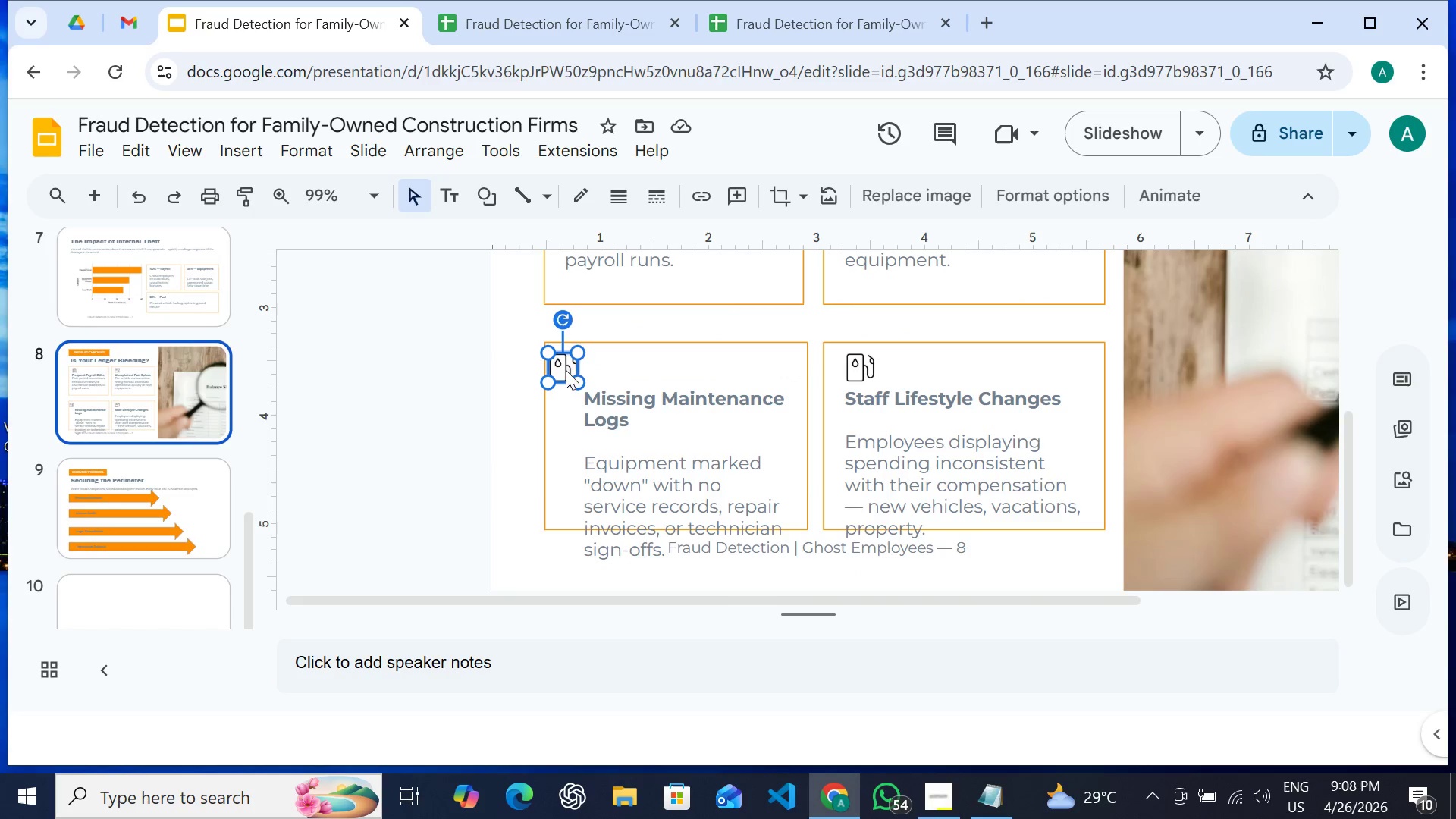 
left_click_drag(start_coordinate=[566, 370], to_coordinate=[573, 366])
 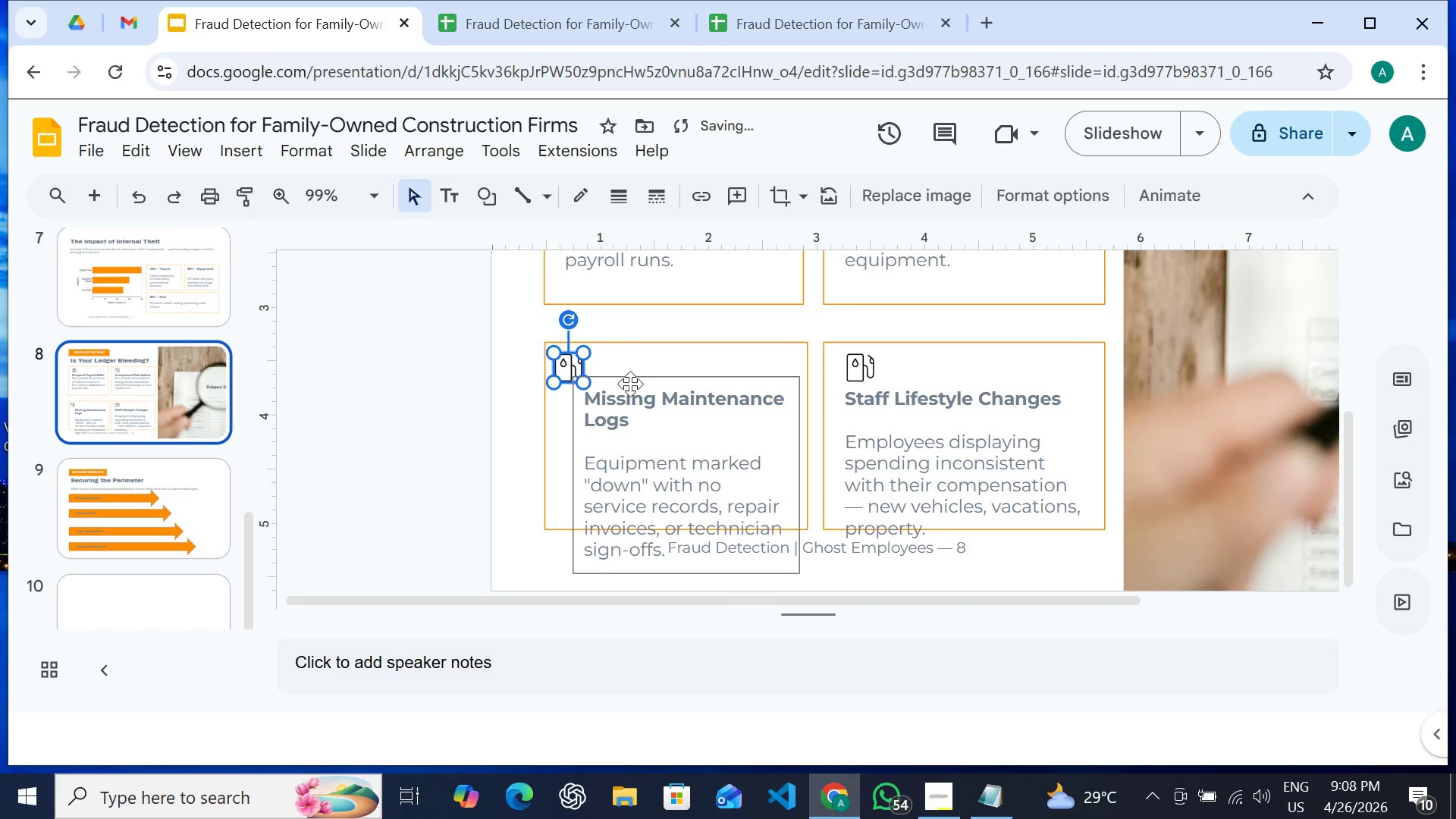 
left_click([630, 384])
 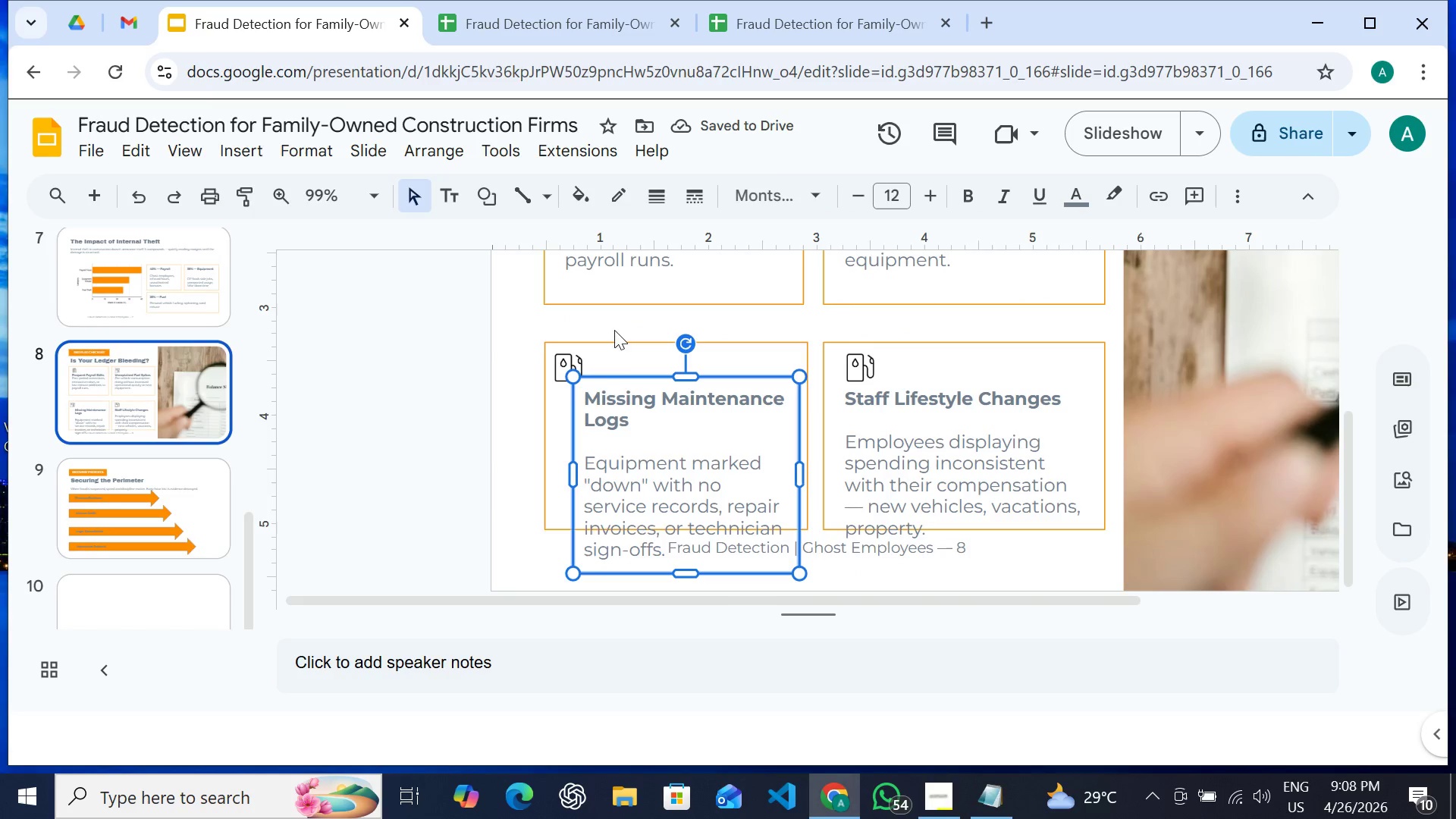 
key(Shift+ShiftLeft)
 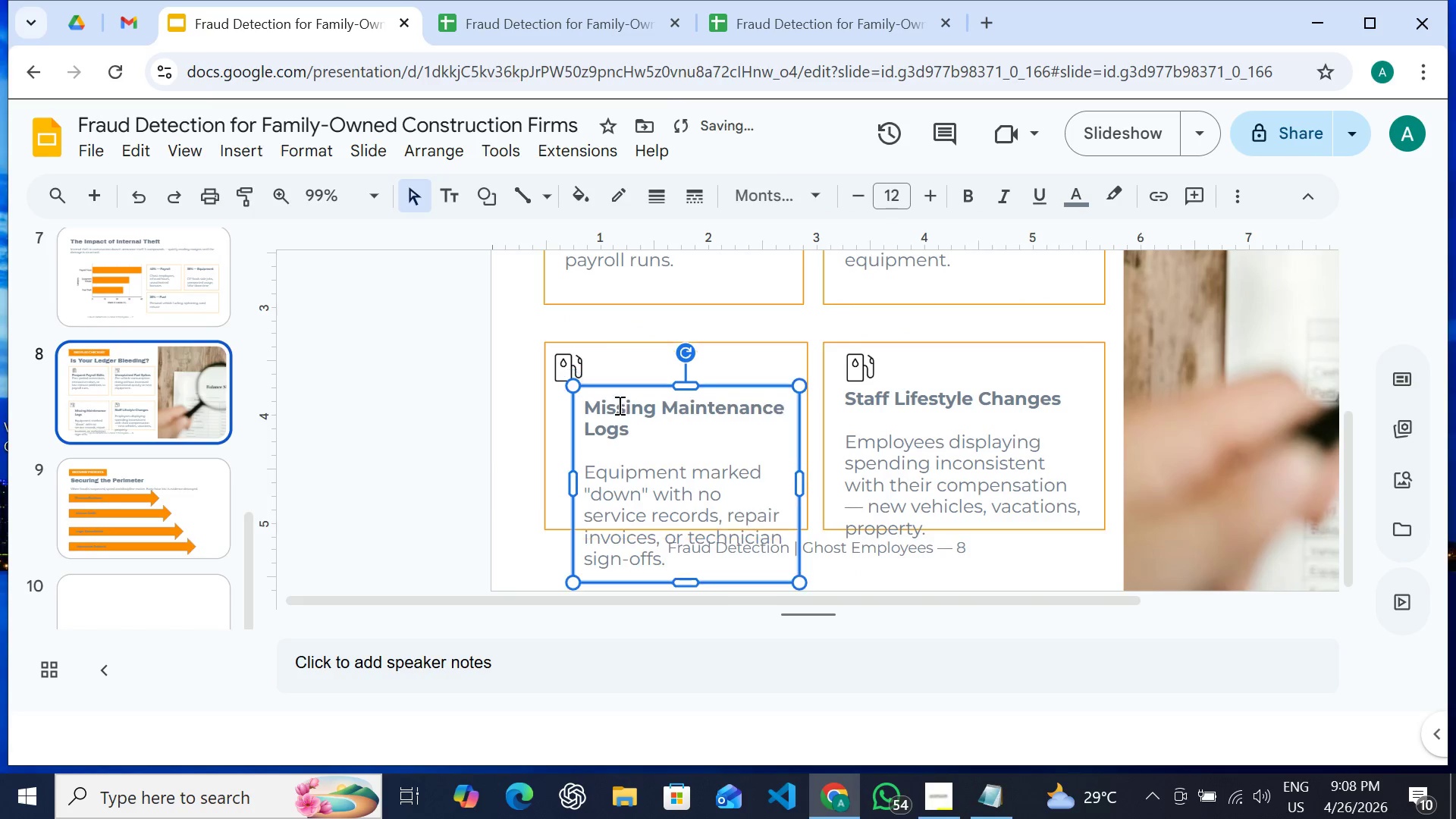 
key(Shift+ArrowDown)
 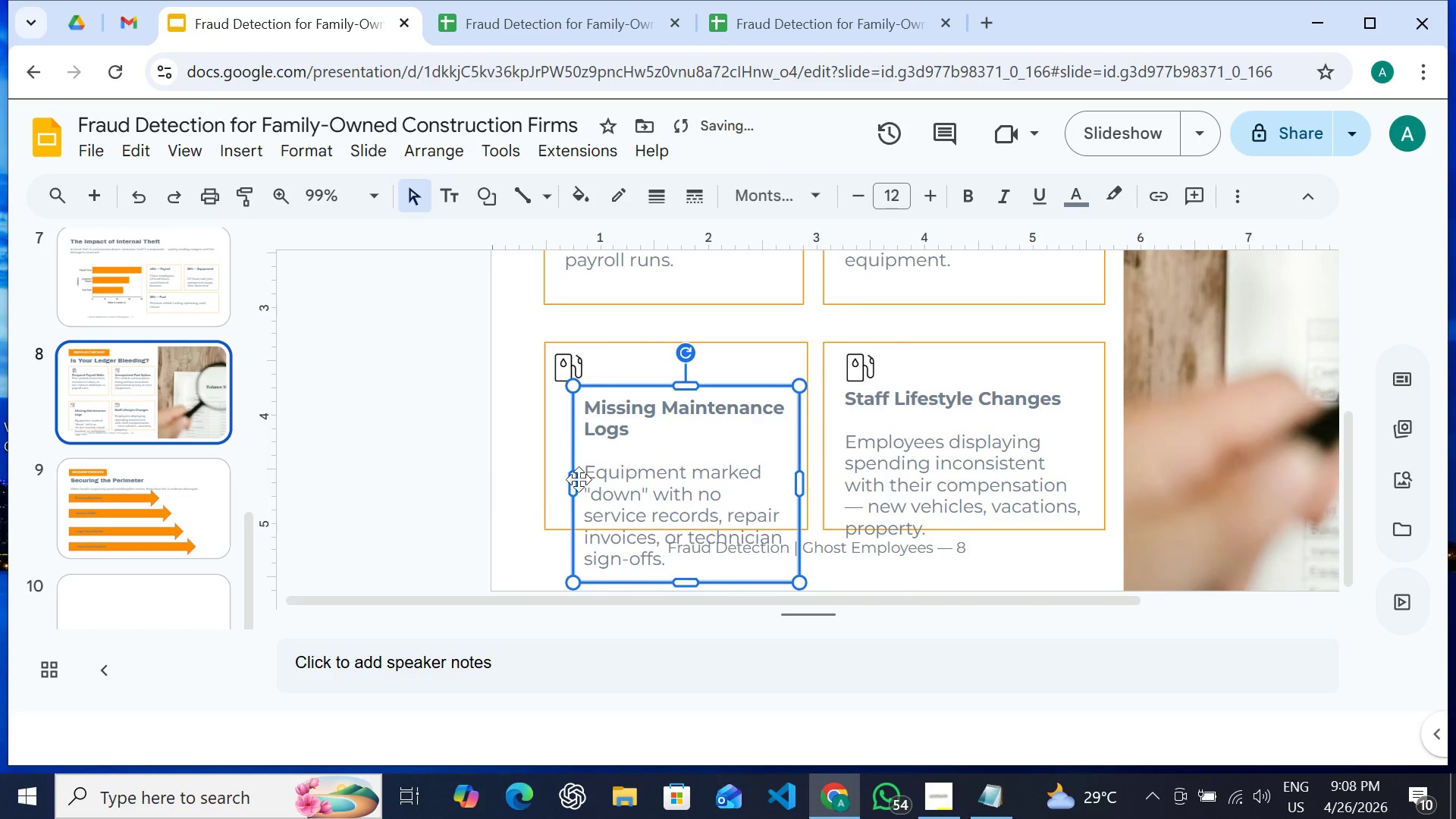 
left_click_drag(start_coordinate=[569, 484], to_coordinate=[554, 484])
 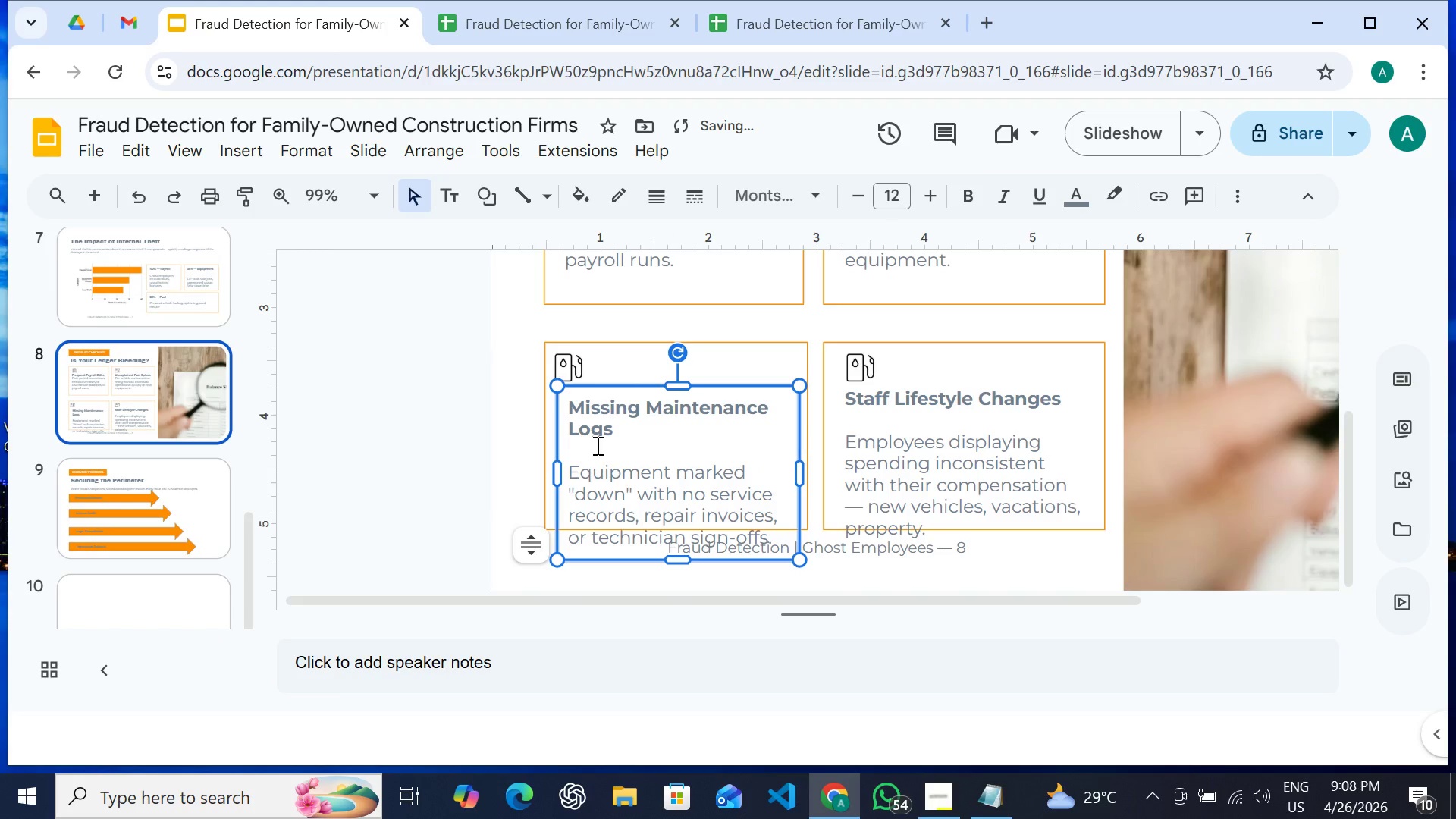 
left_click([596, 445])
 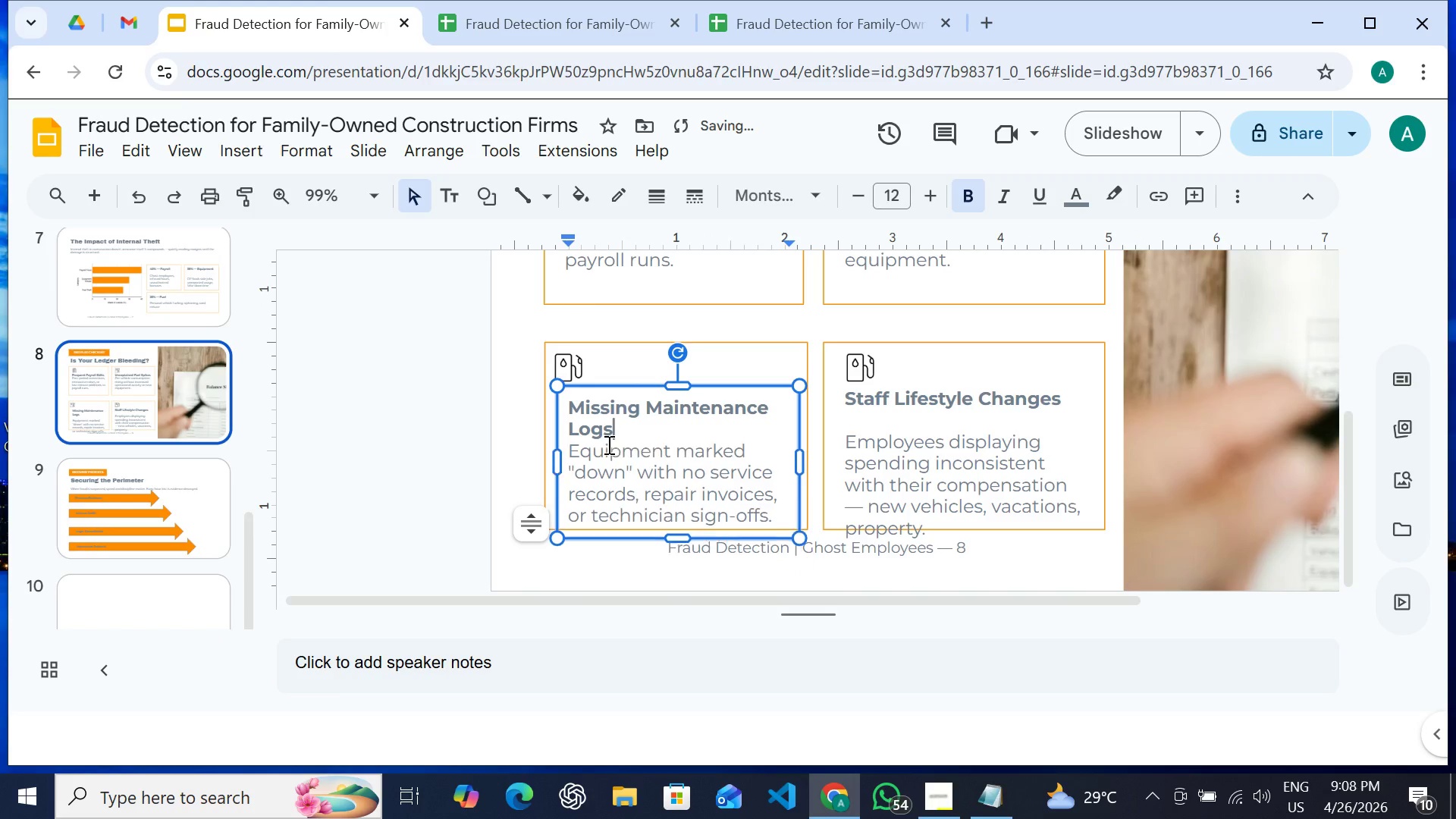 
key(Backspace)
 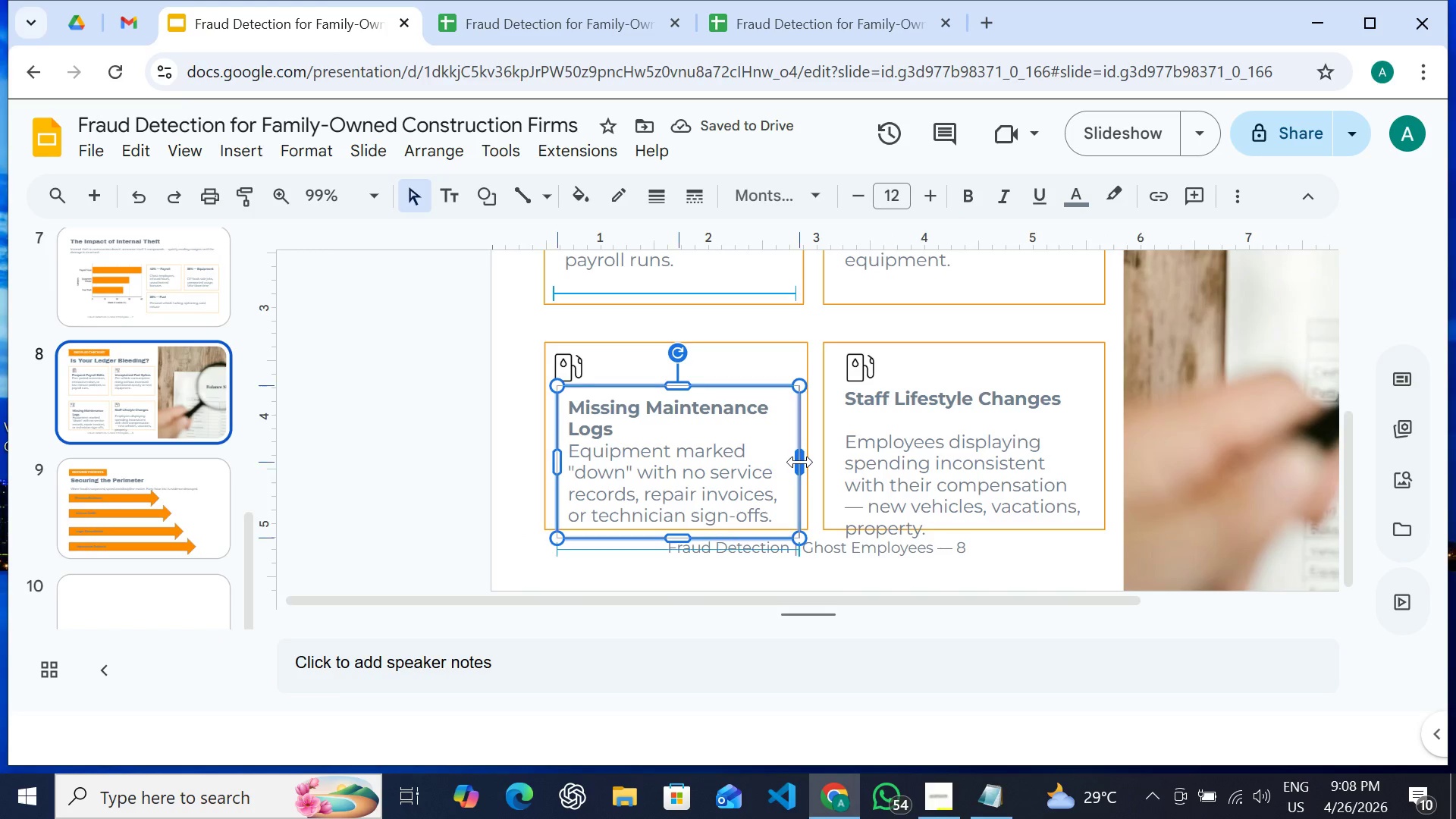 
left_click([895, 418])
 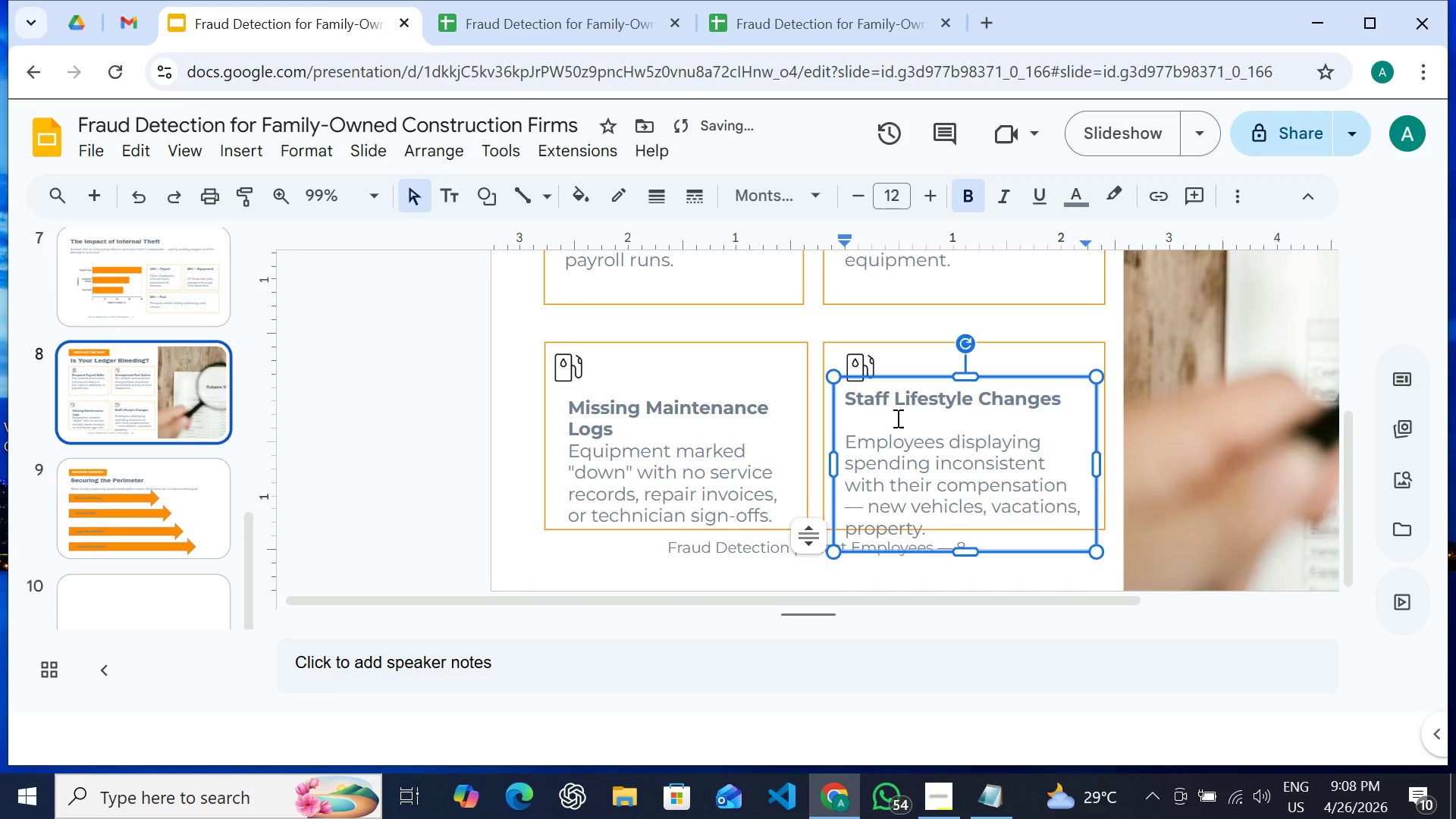 
key(Backspace)
 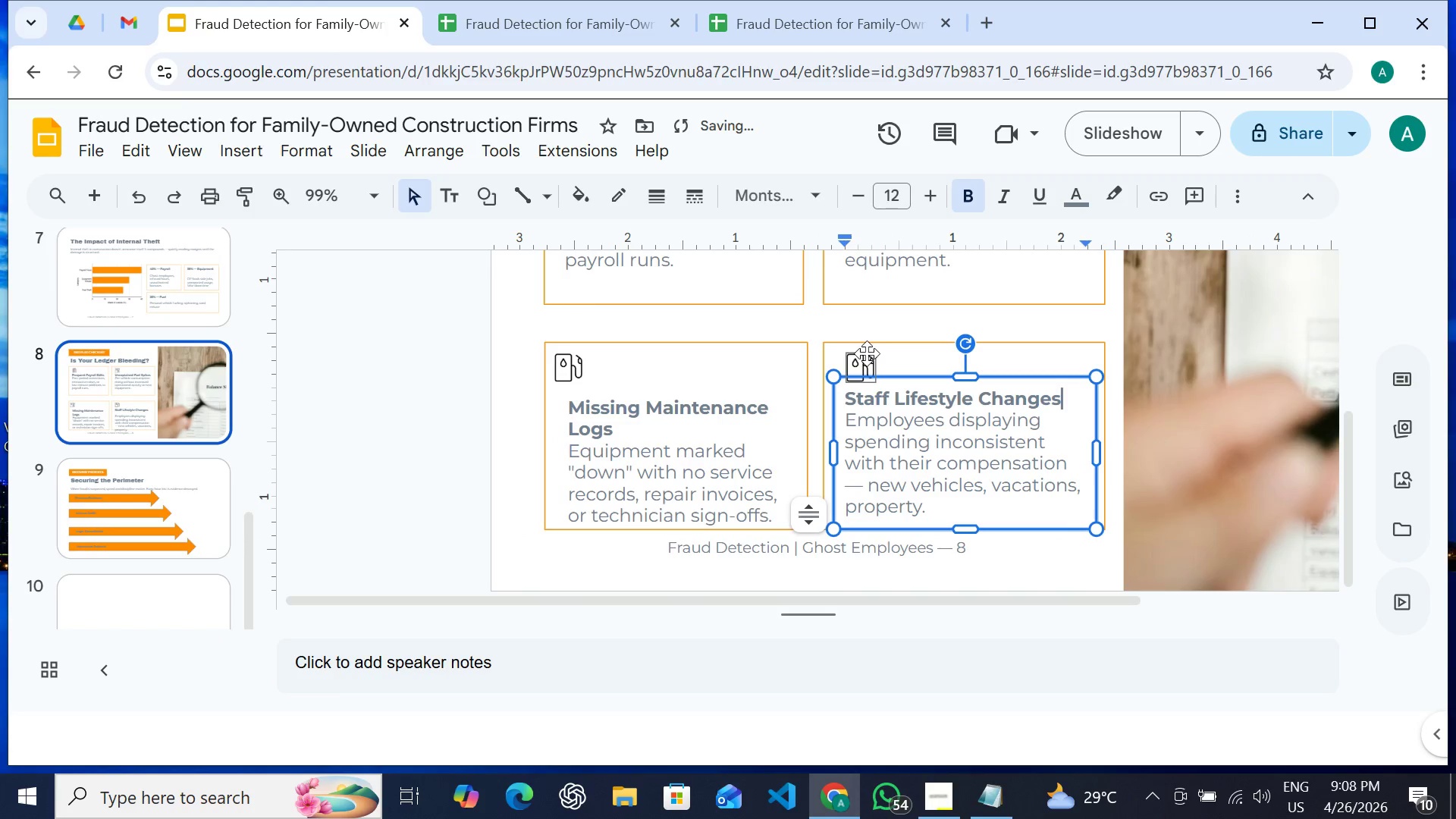 
left_click([863, 355])
 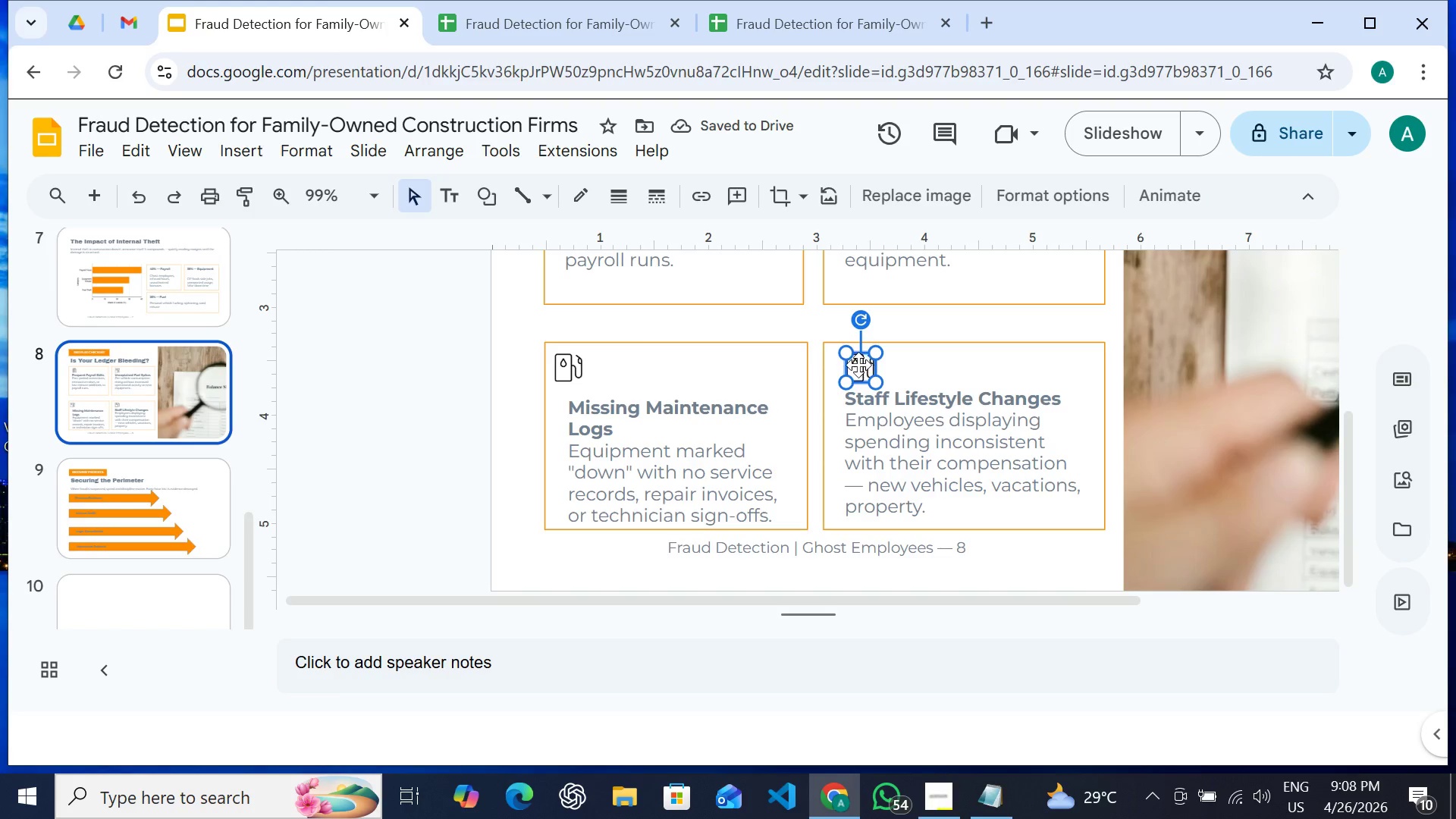 
left_click_drag(start_coordinate=[858, 365], to_coordinate=[853, 363])
 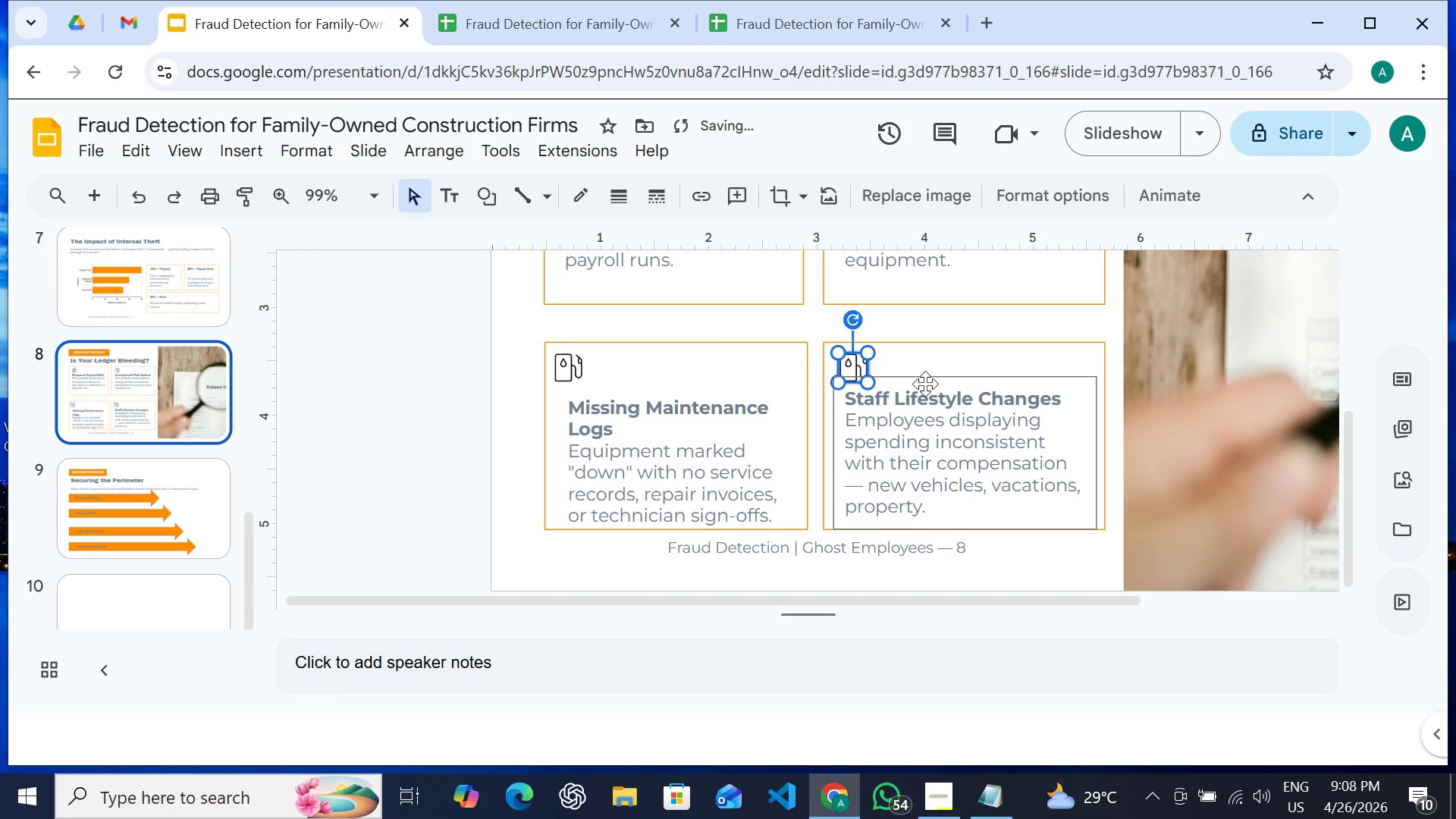 
left_click([925, 384])
 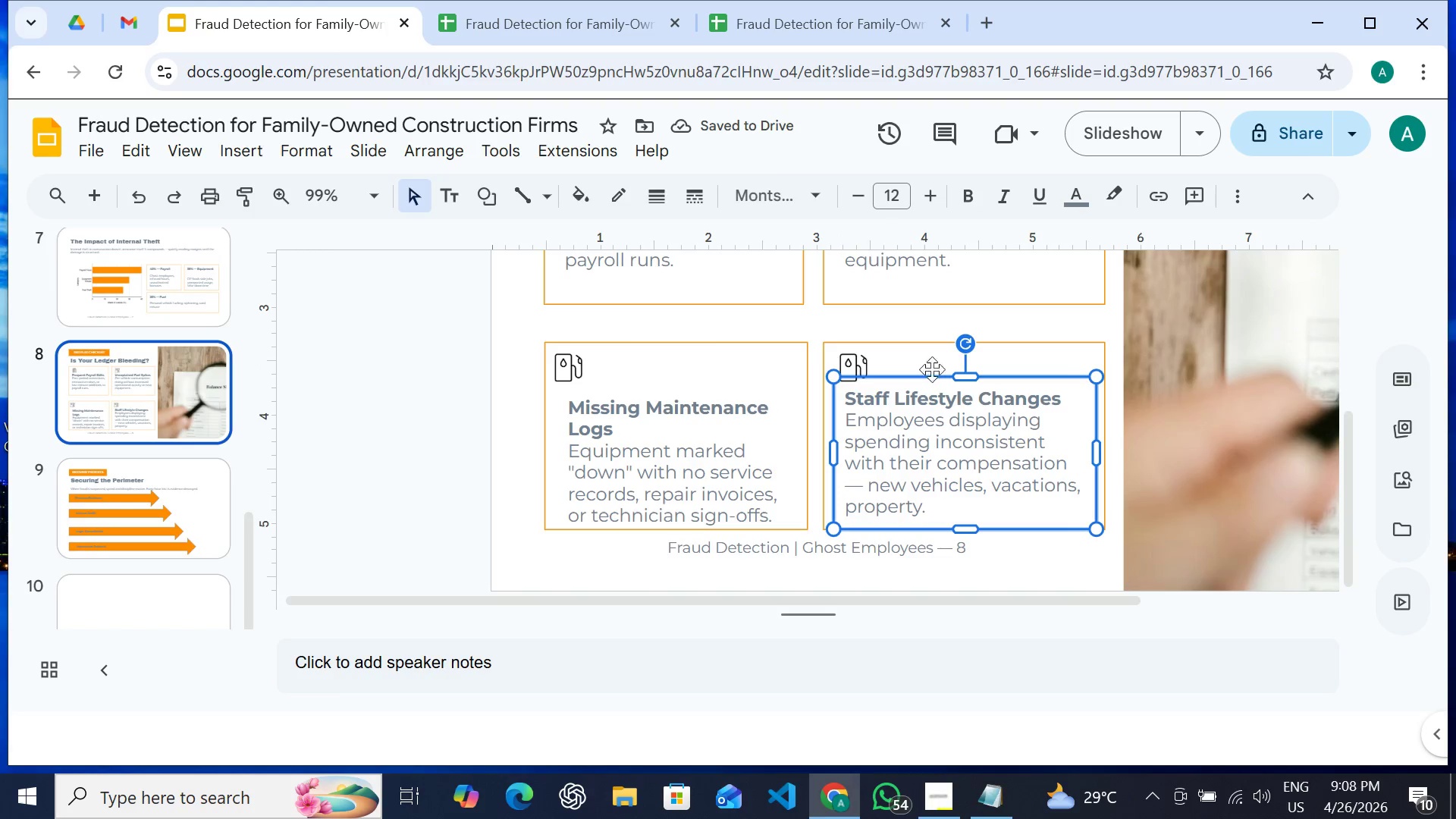 
hold_key(key=ShiftLeft, duration=1.52)
 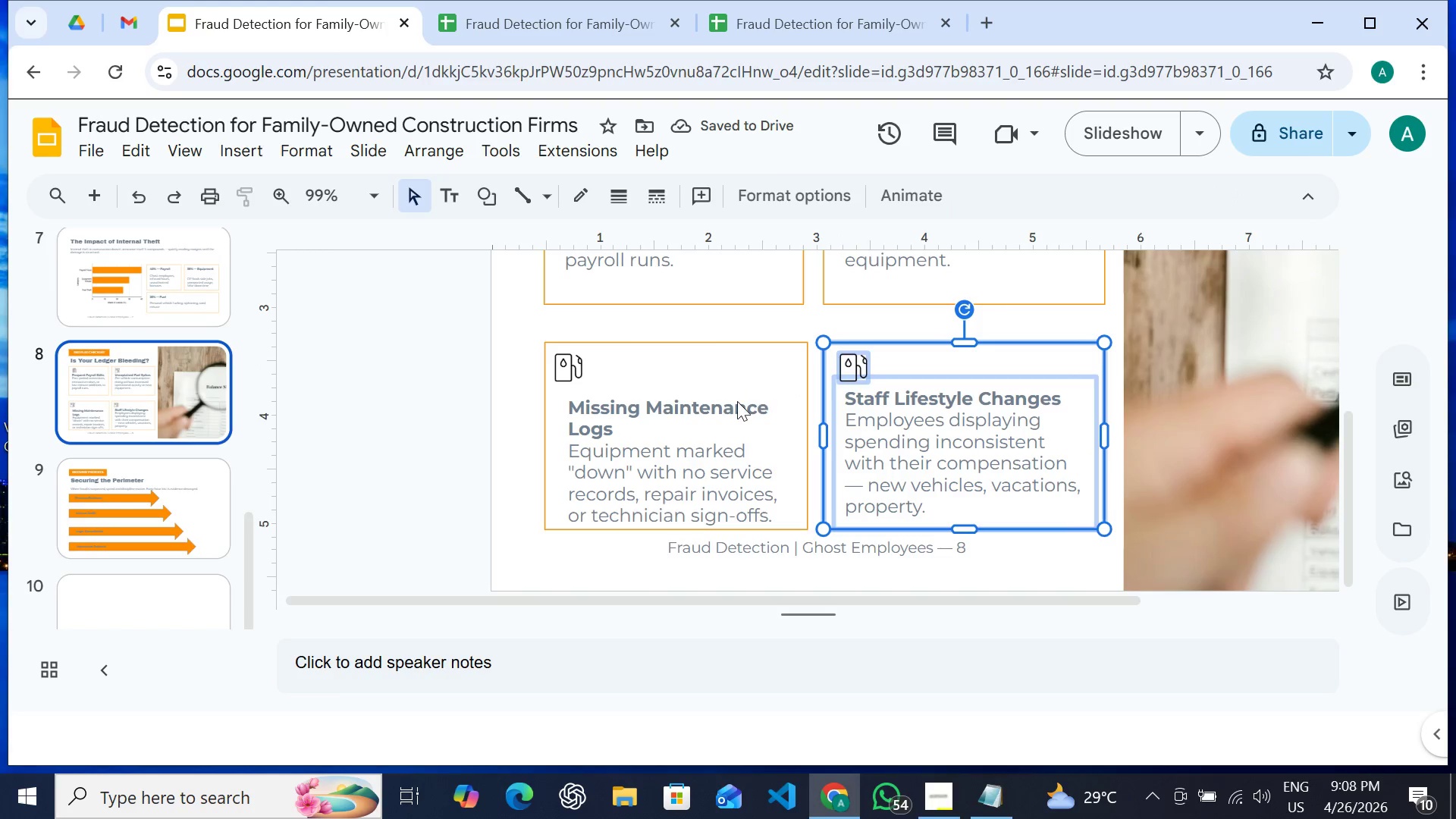 
hold_key(key=ShiftLeft, duration=1.5)
left_click([896, 345])
 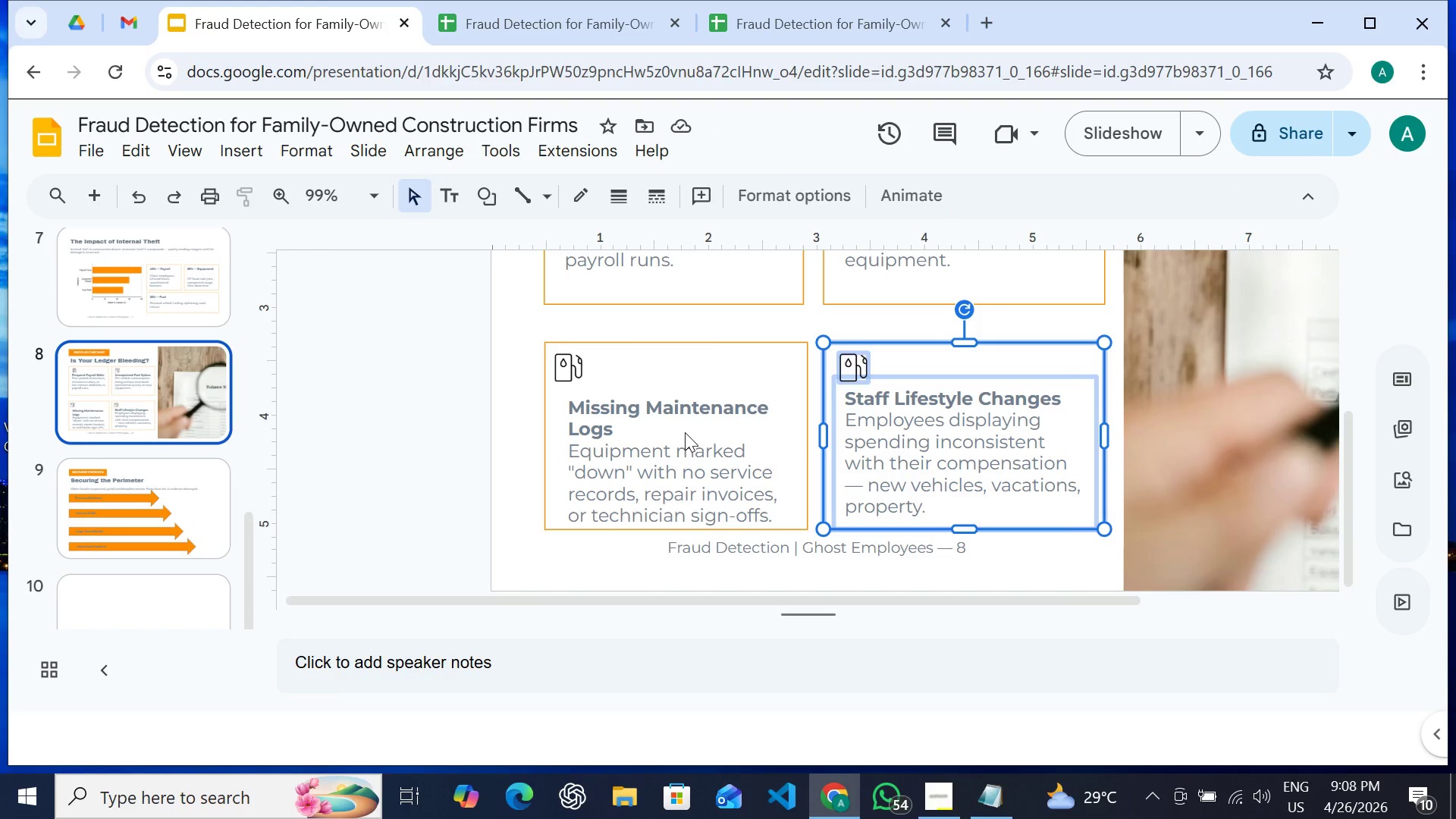 
left_click([684, 432])
 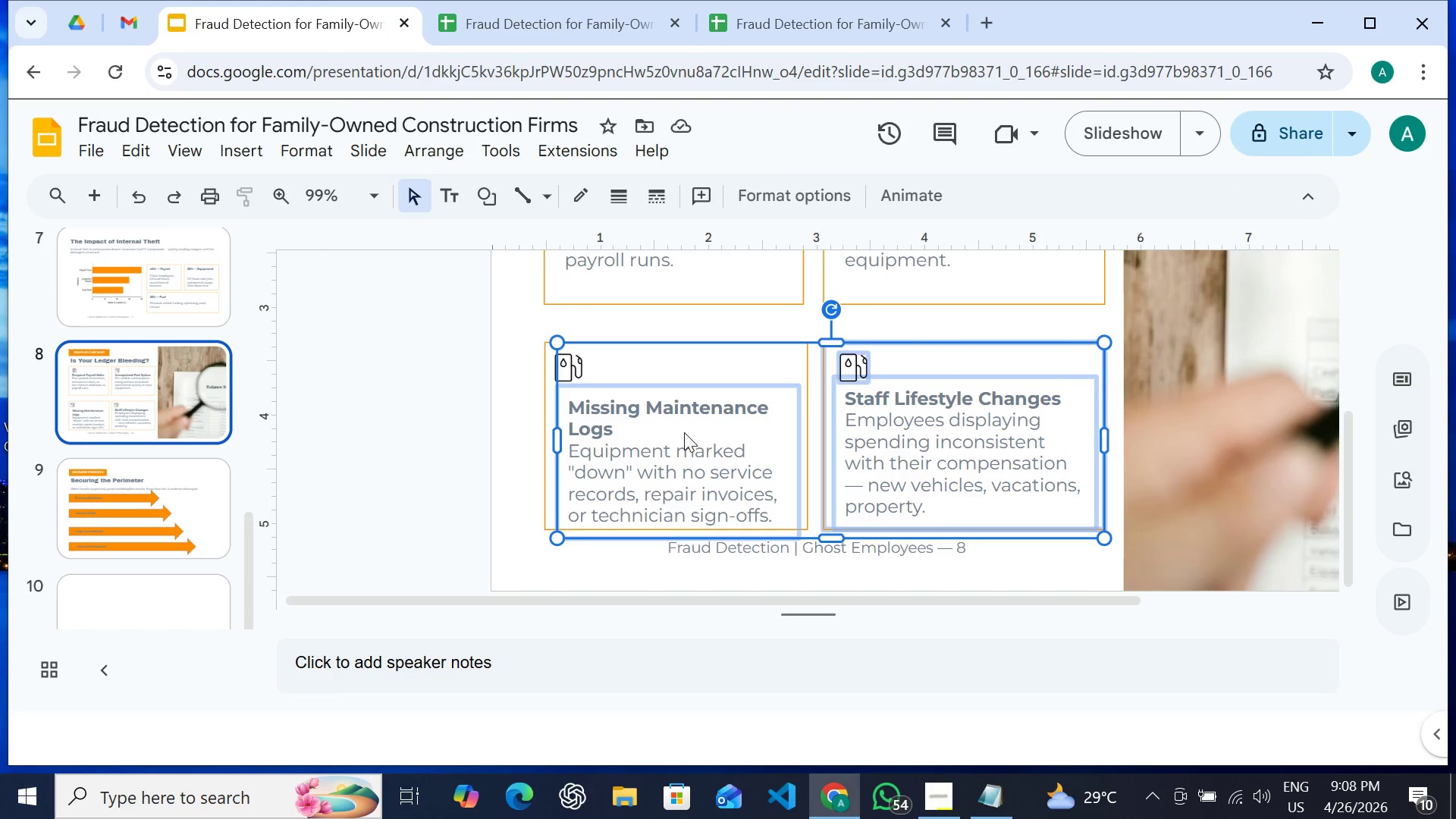 
hold_key(key=ShiftLeft, duration=1.51)
left_click([566, 366])
 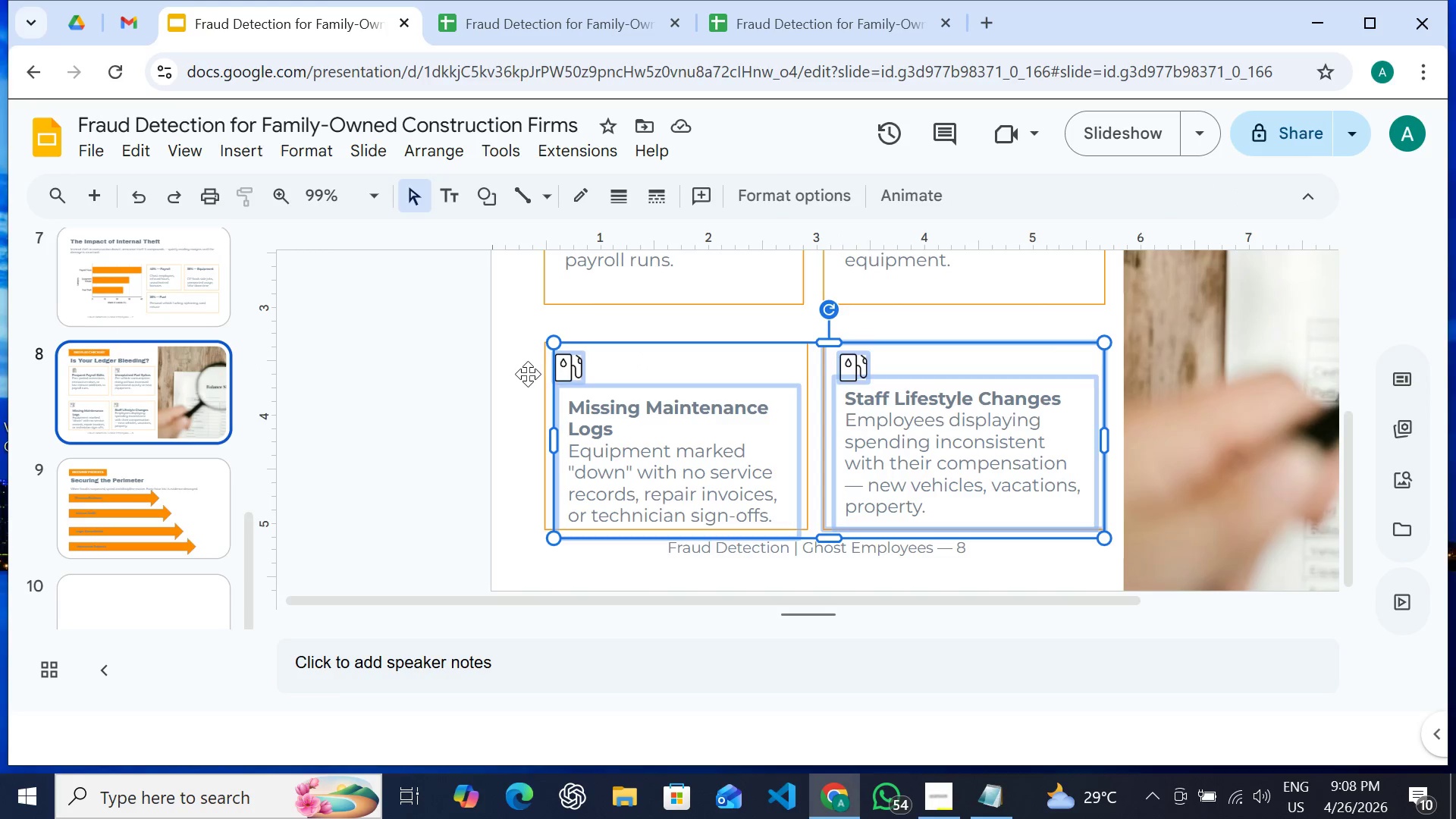 
hold_key(key=ShiftLeft, duration=1.5)
 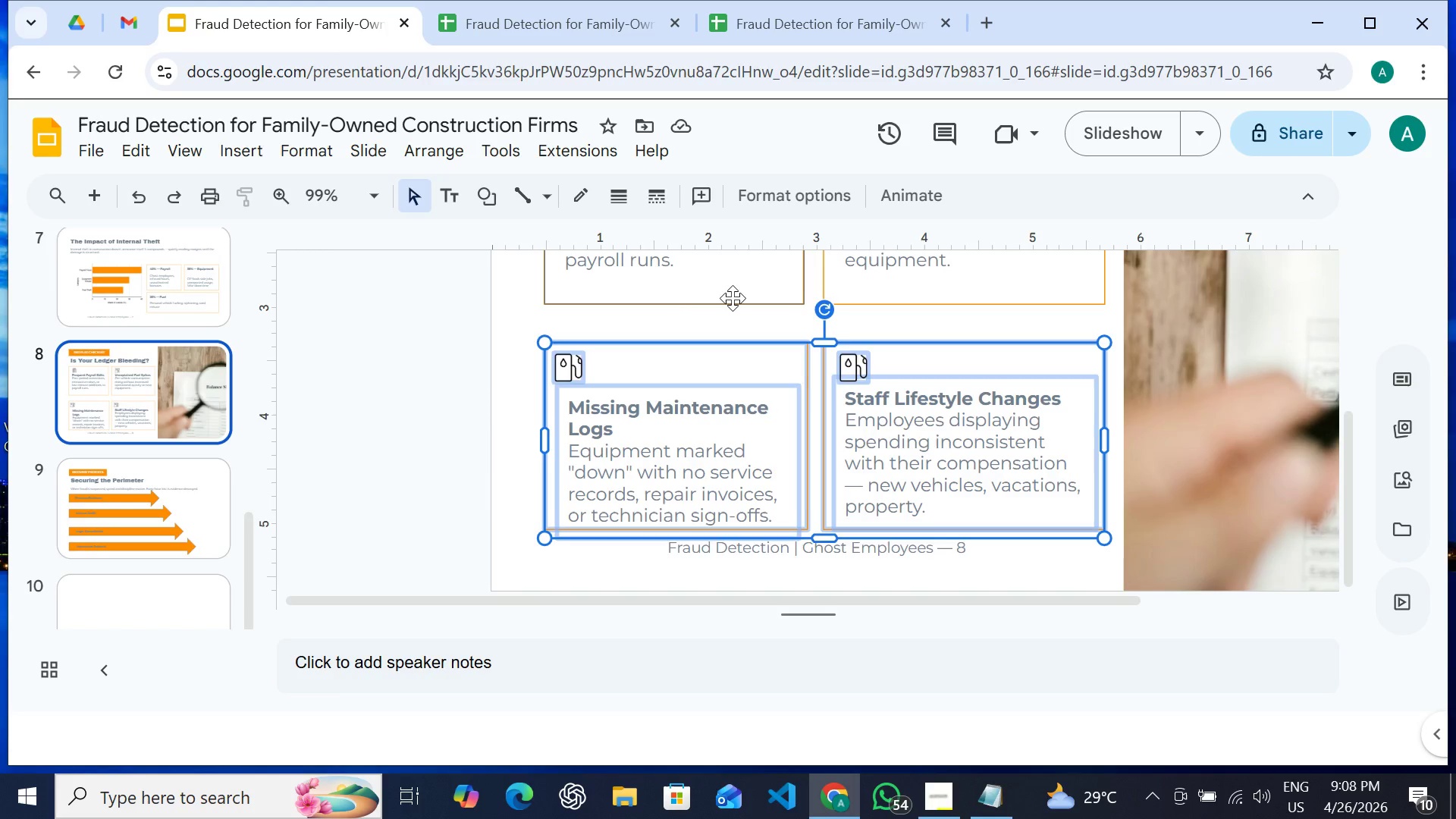 
key(Shift+ArrowUp)
 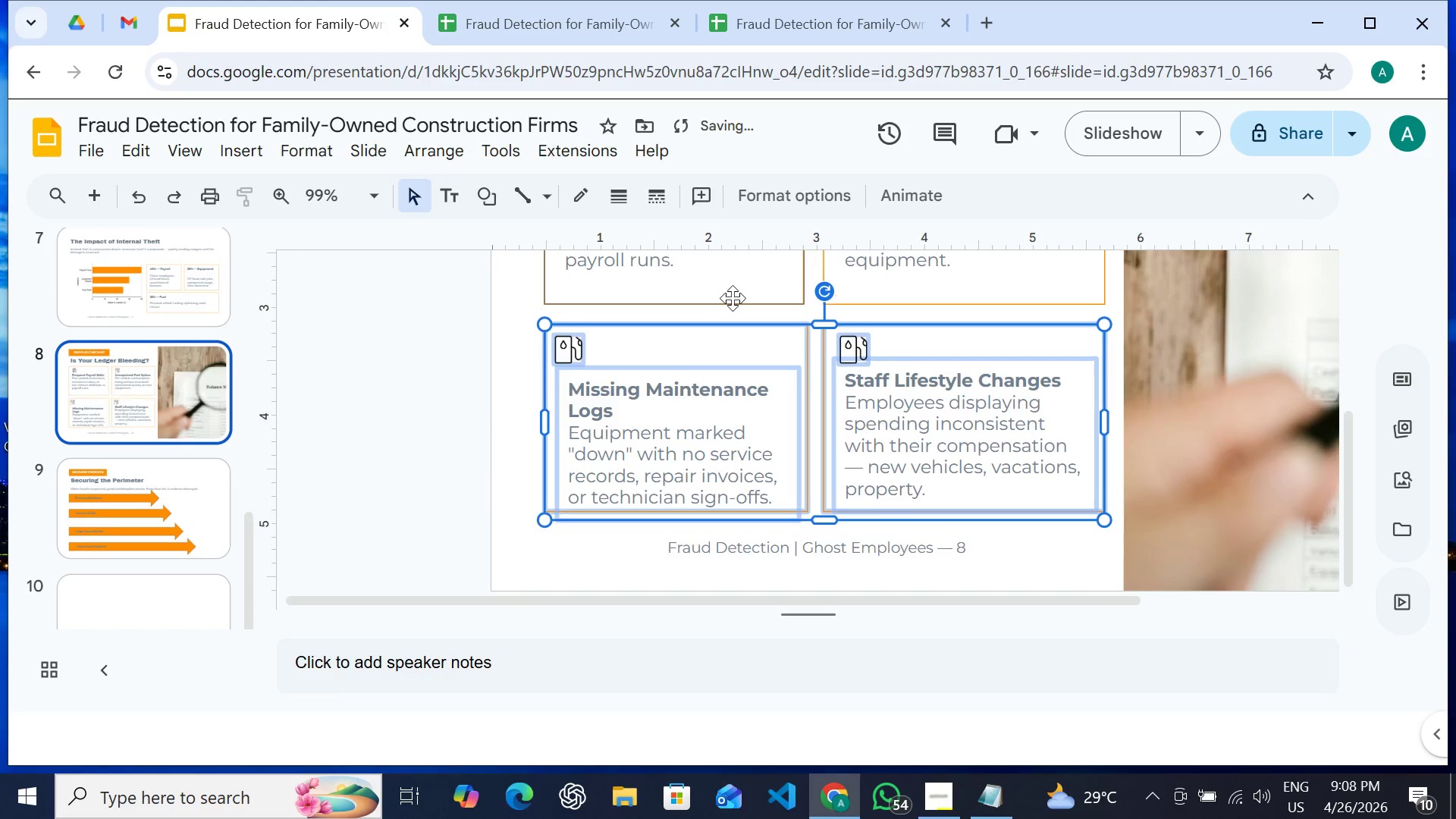 
key(Shift+ArrowUp)
 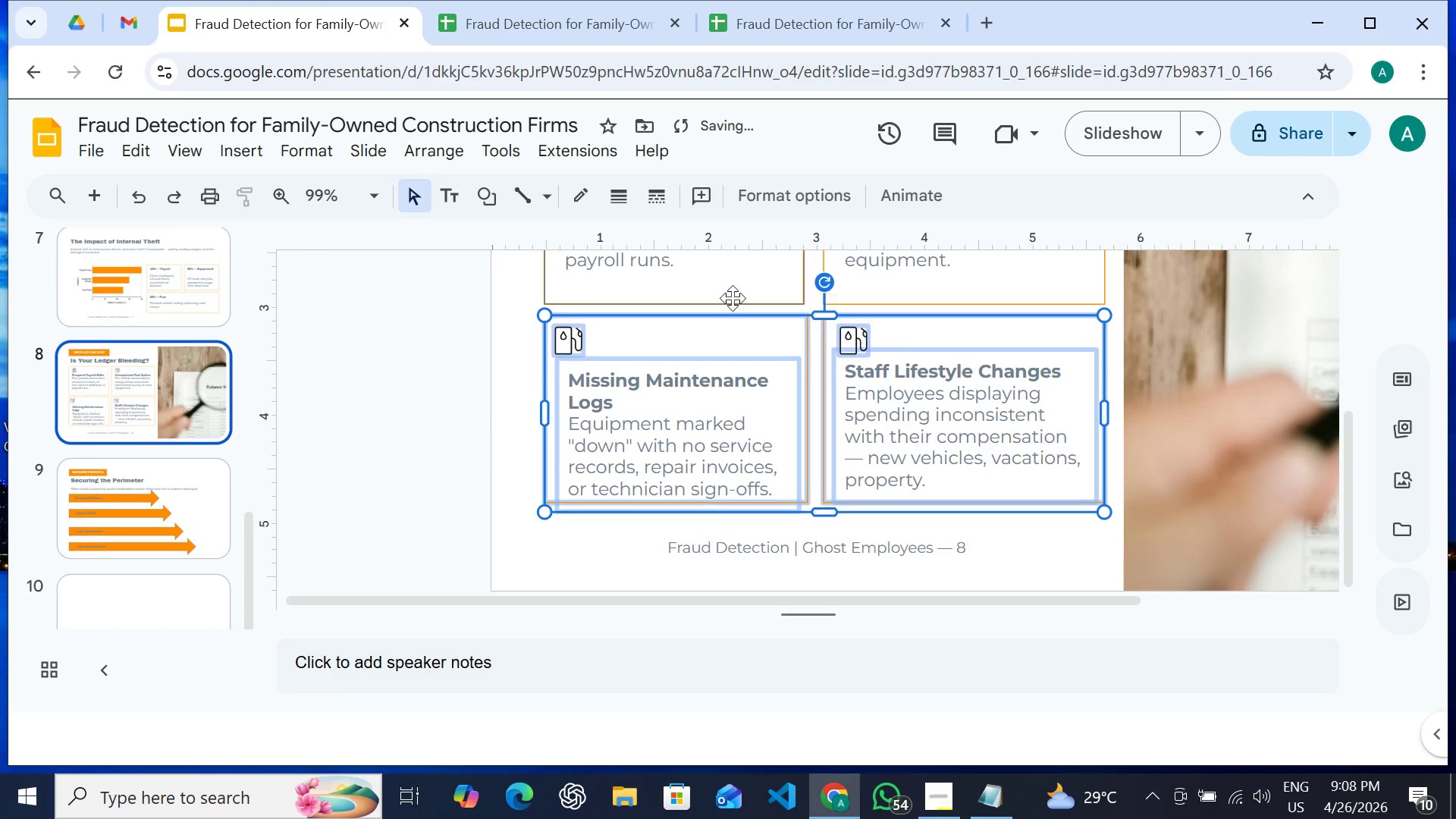 
key(Shift+ArrowUp)
 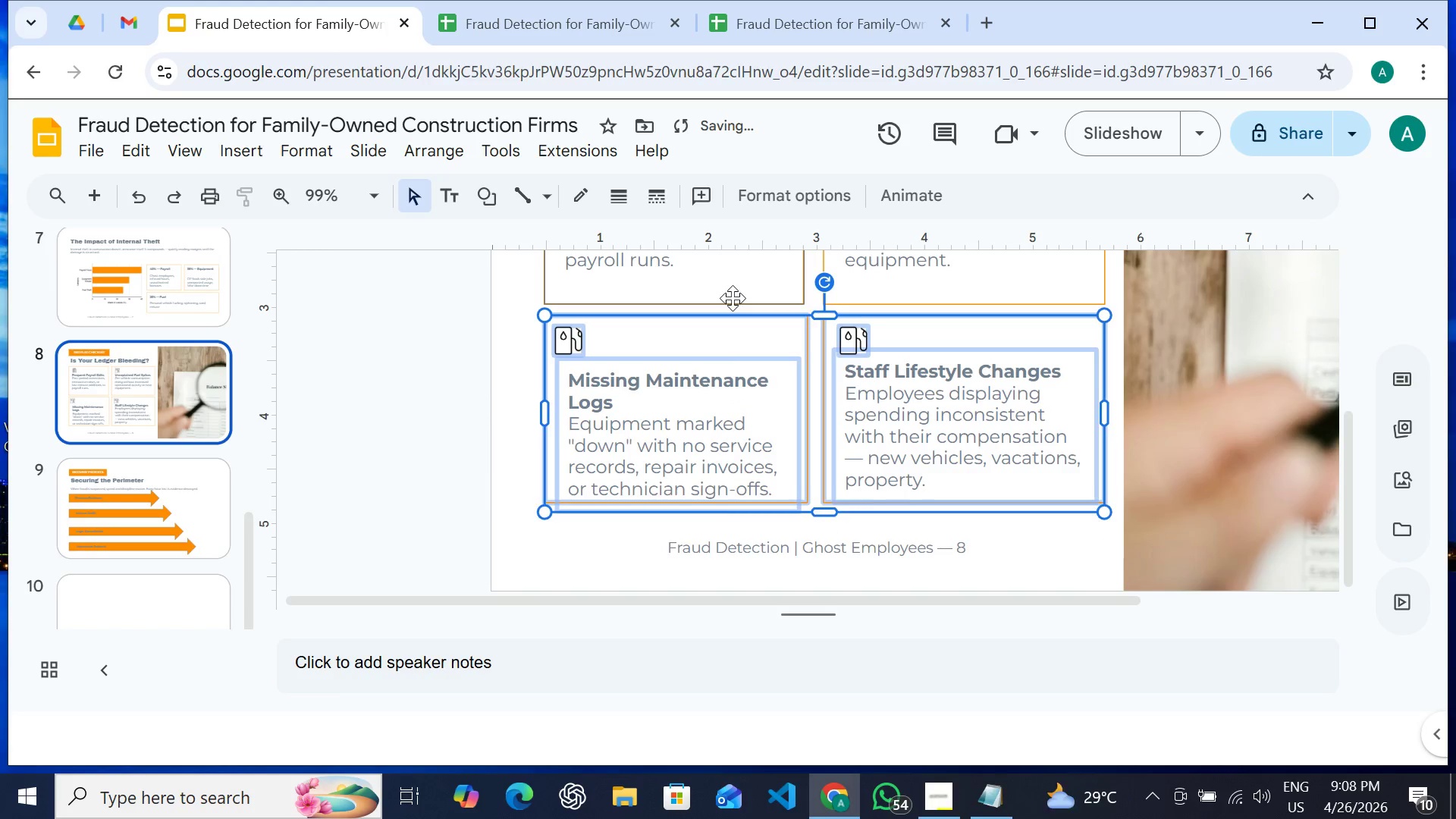 
key(Shift+ArrowDown)
 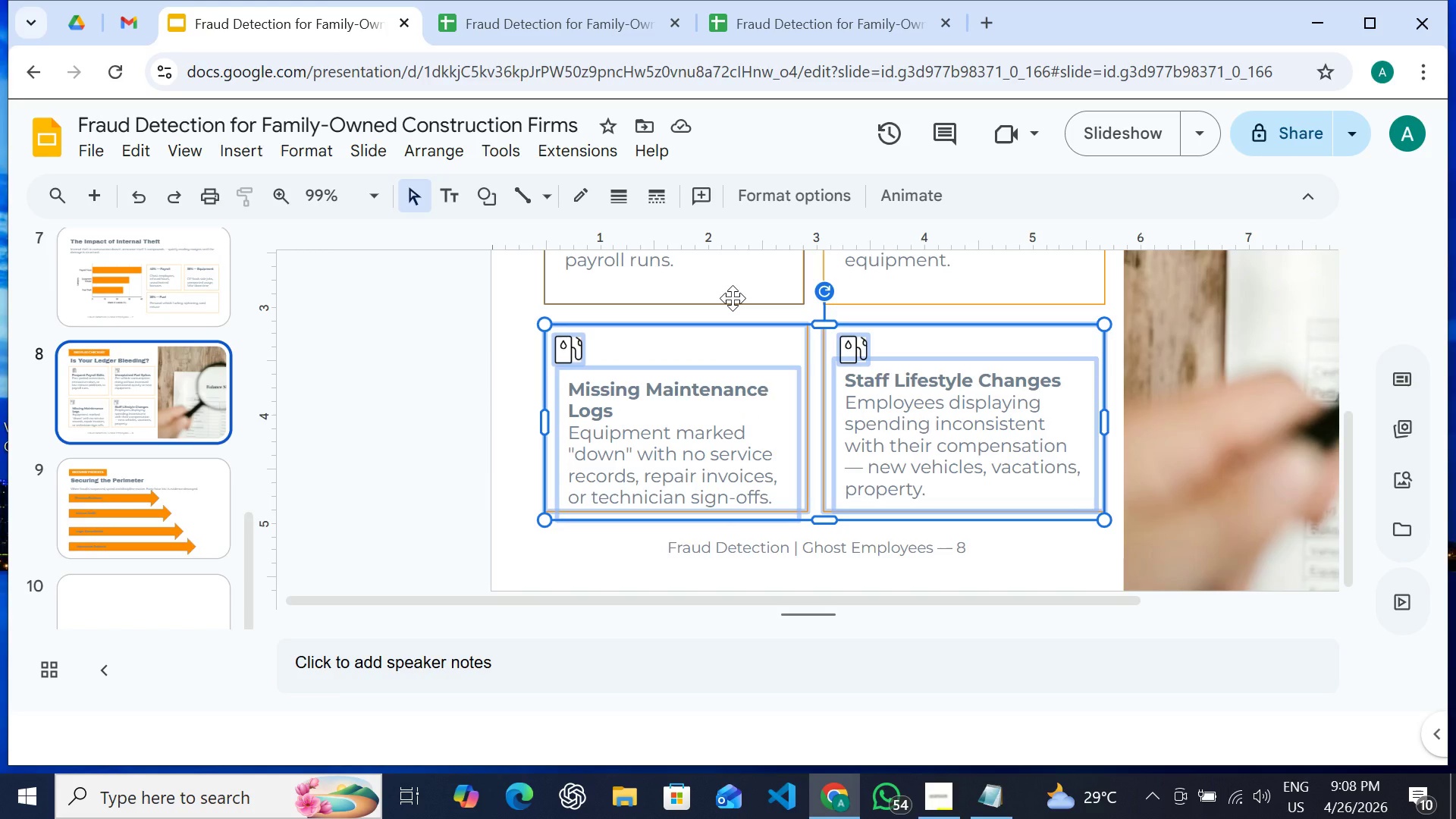 
wait(11.78)
 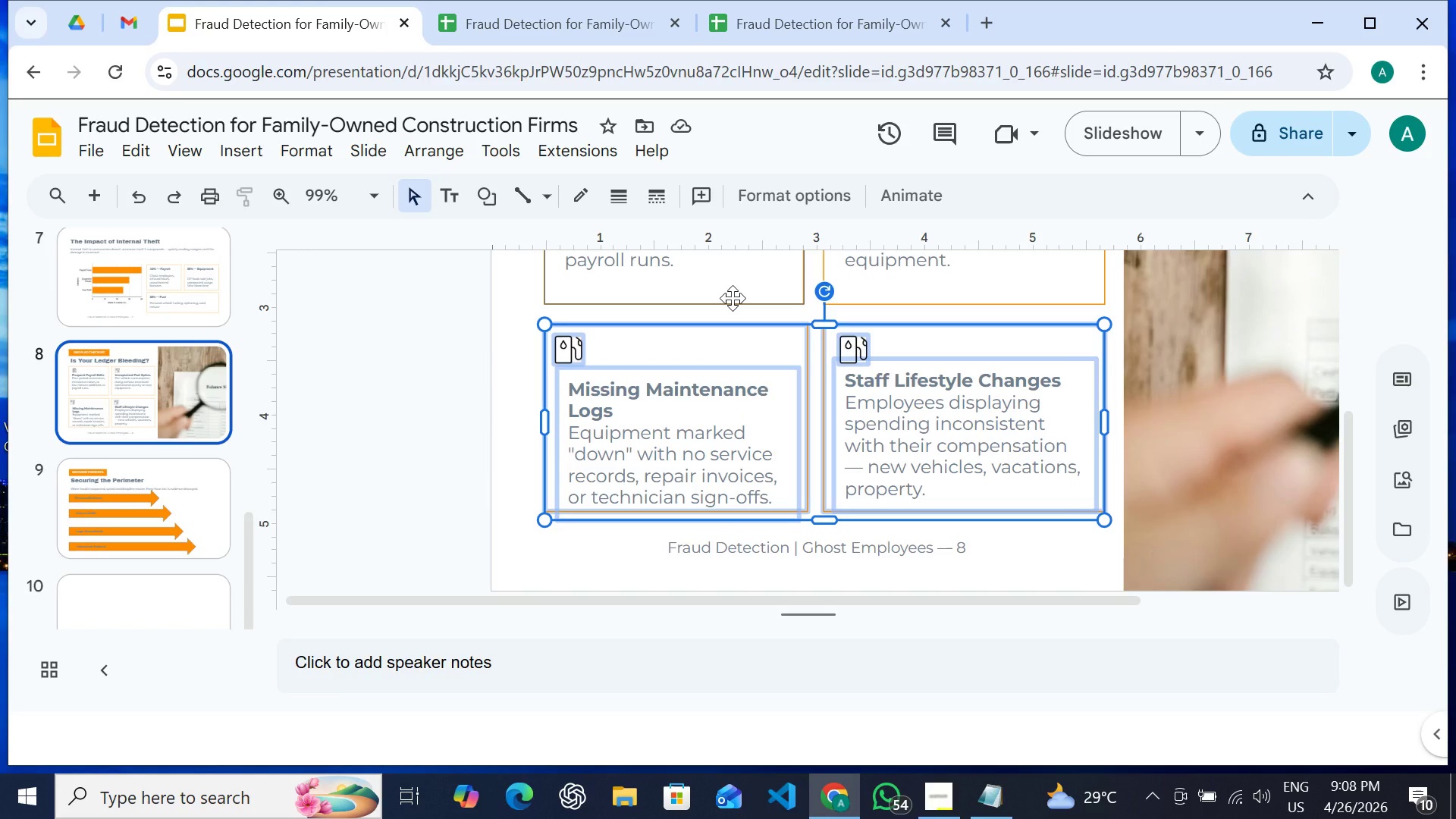 
left_click([766, 530])
 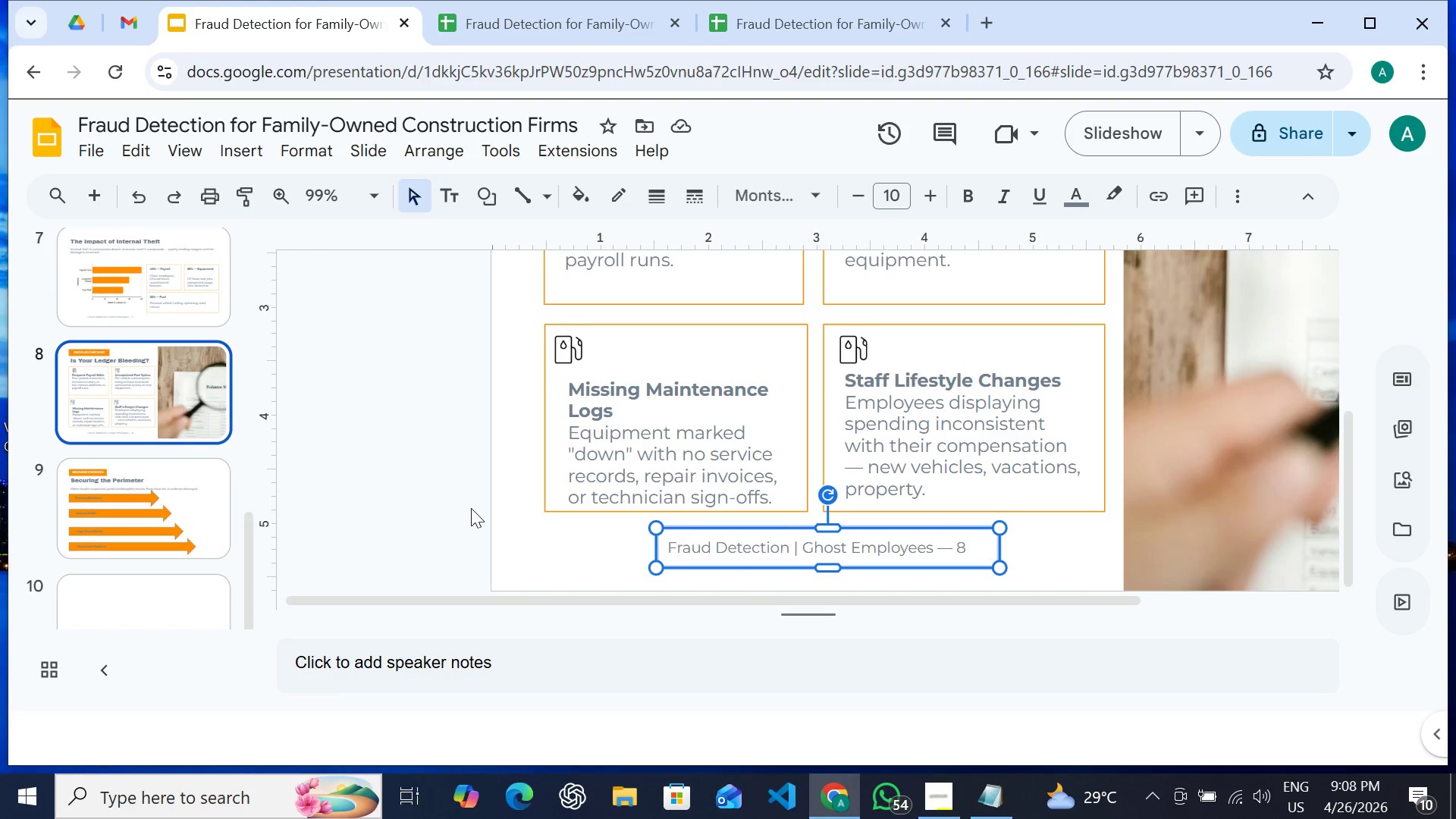 
left_click([472, 507])
 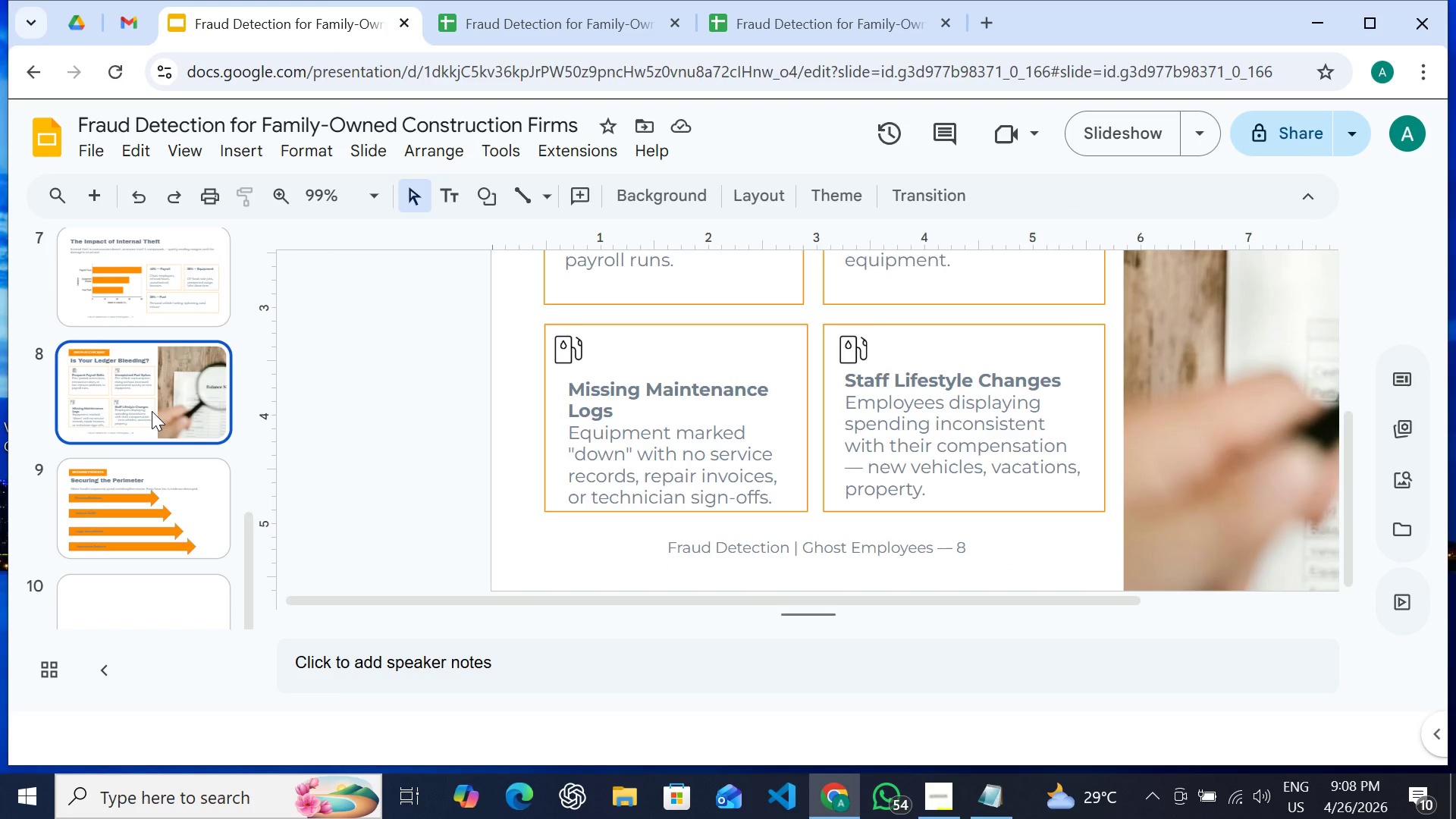 
left_click([152, 411])
 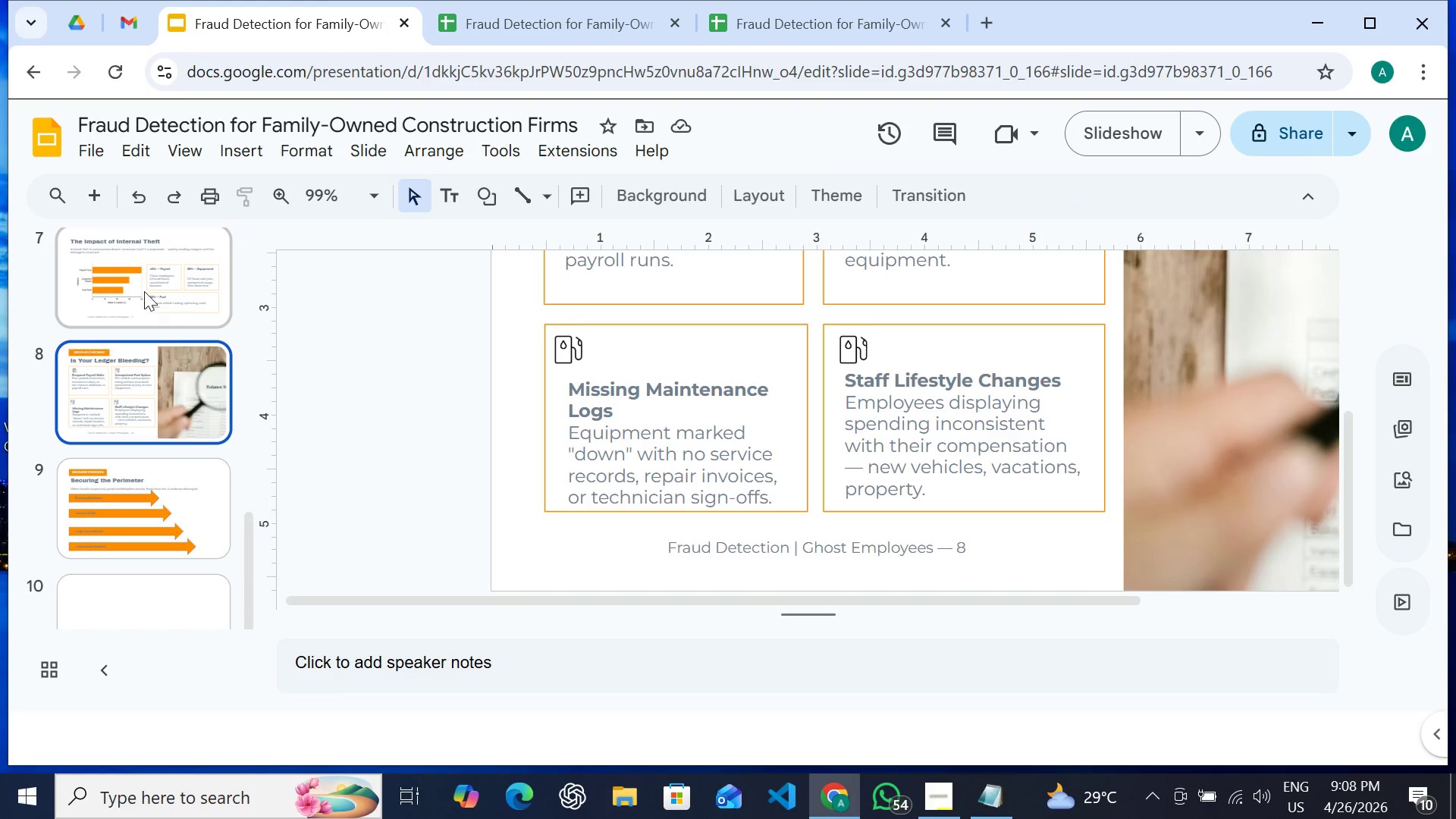 
left_click([144, 290])
 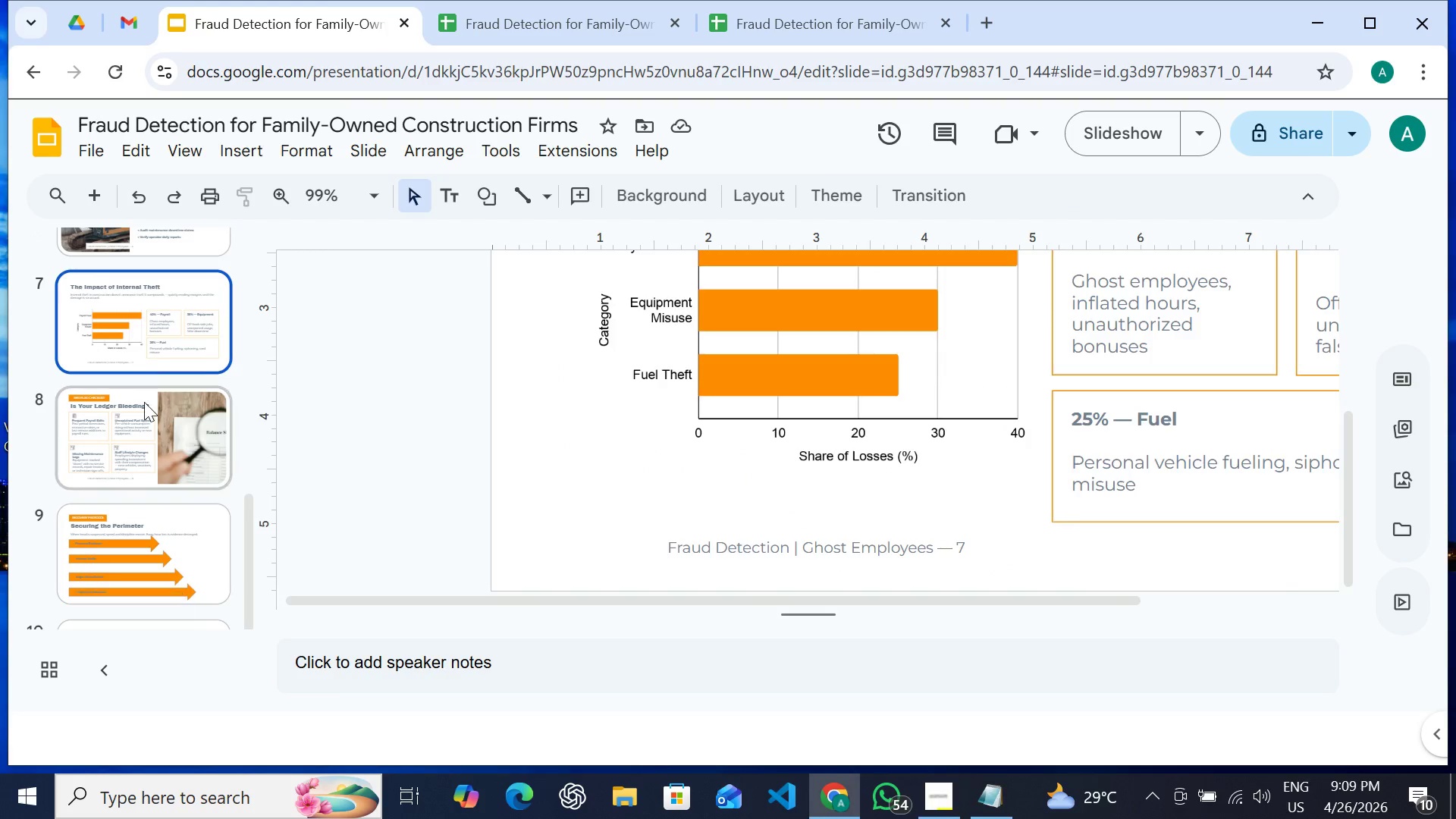 
left_click([144, 402])
 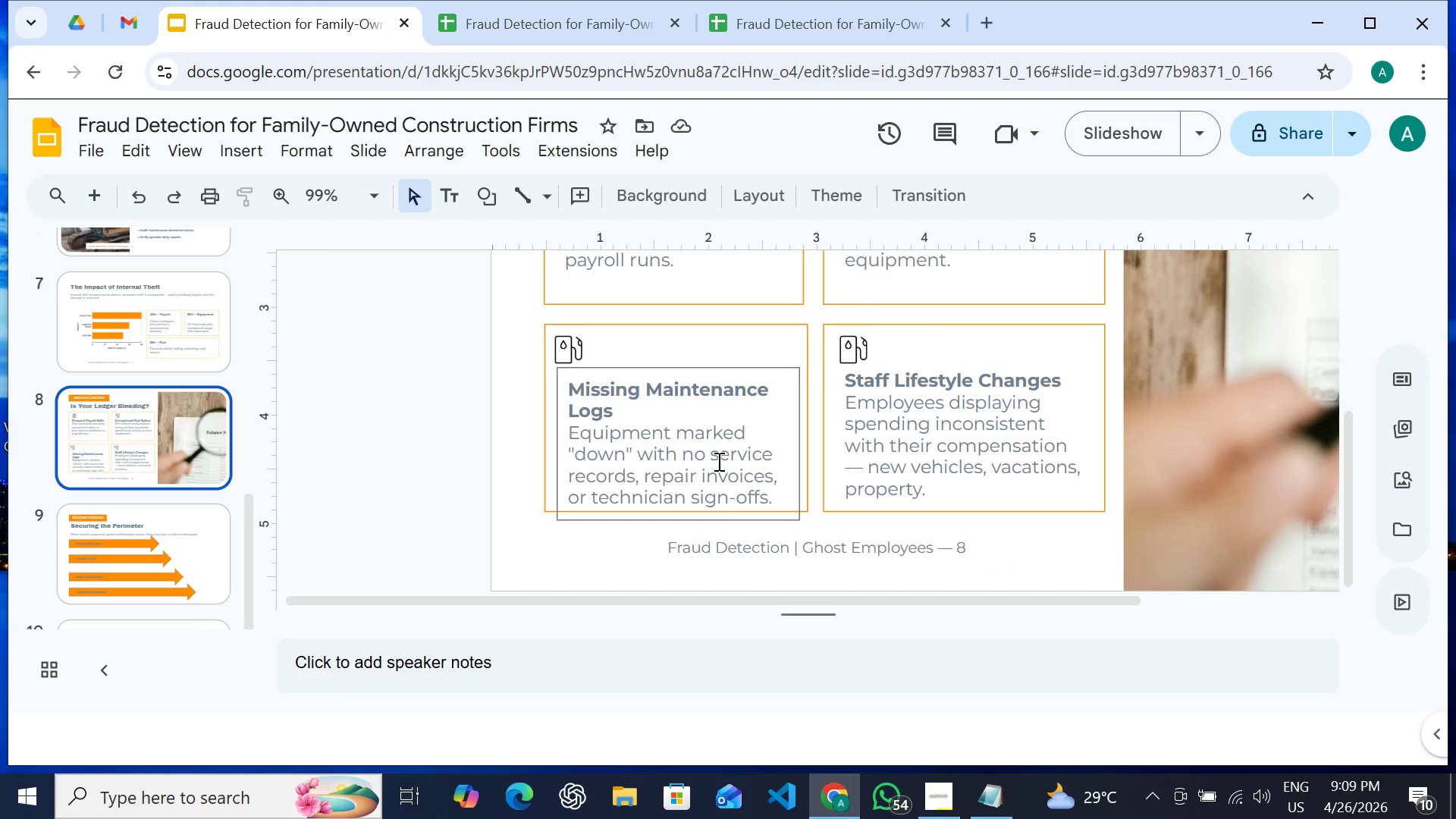 
scroll: coordinate [720, 463], scroll_direction: down, amount: 1.0
 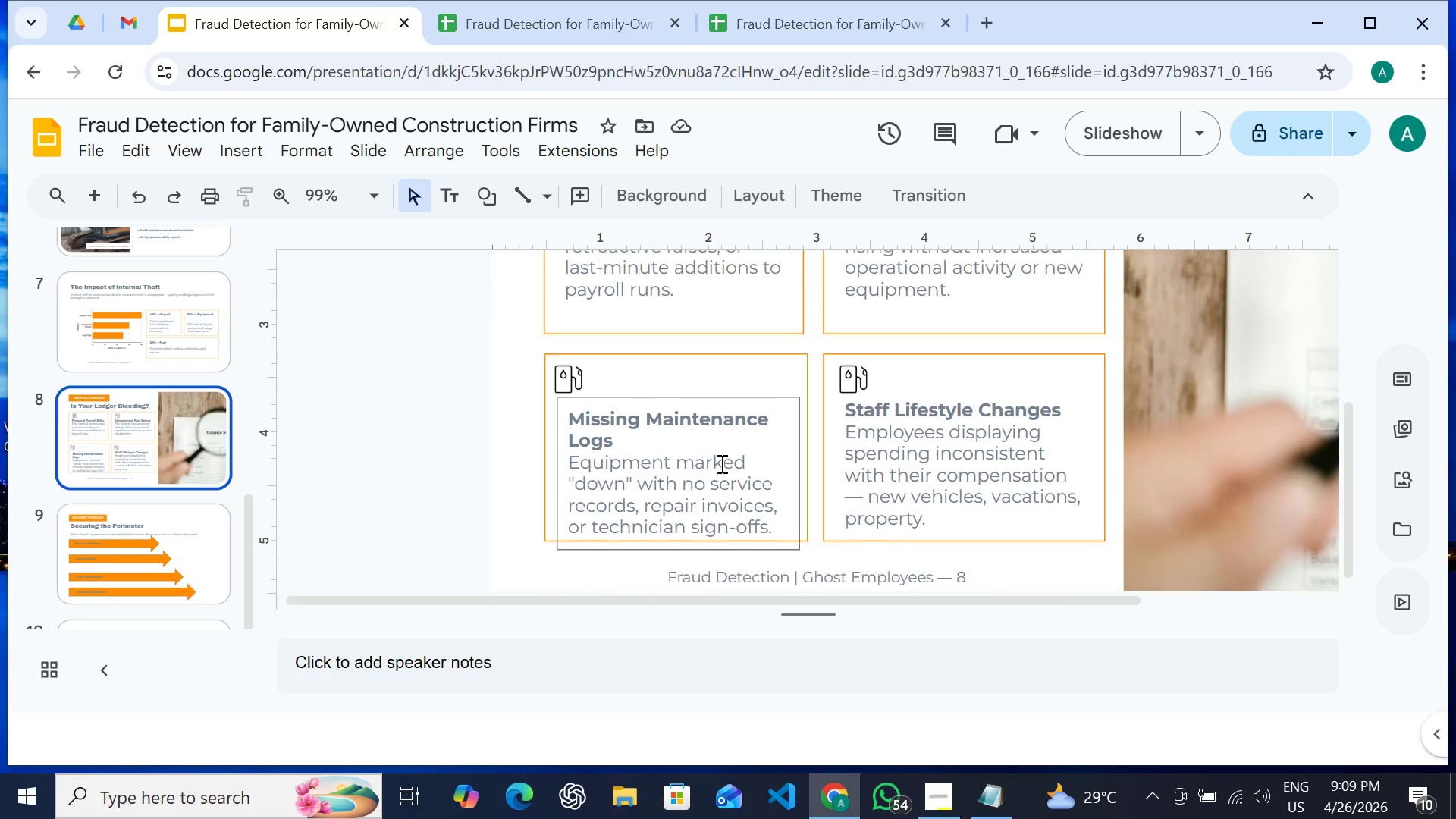 
scroll: coordinate [720, 464], scroll_direction: up, amount: 1.0
 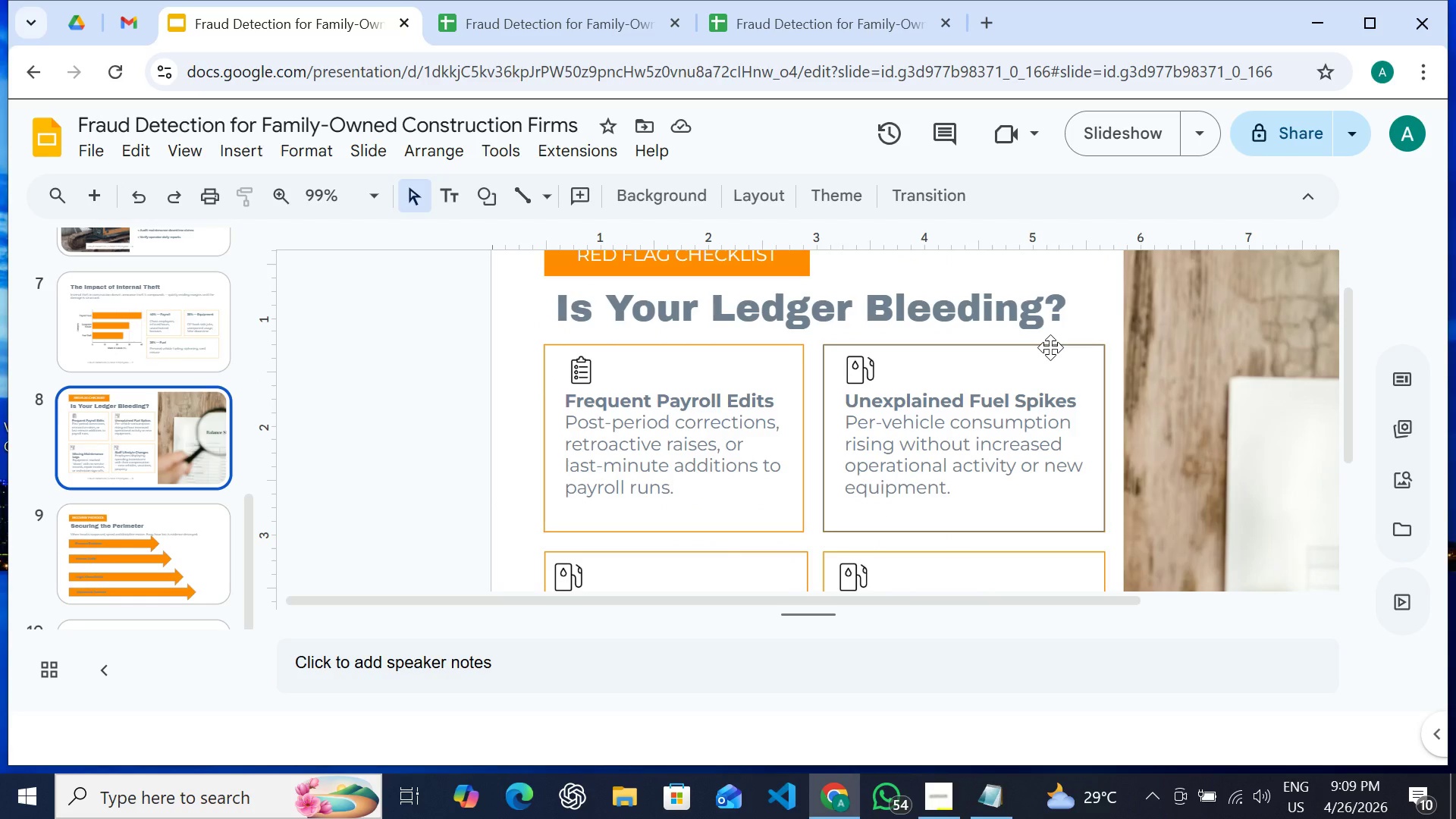 
left_click([1050, 347])
 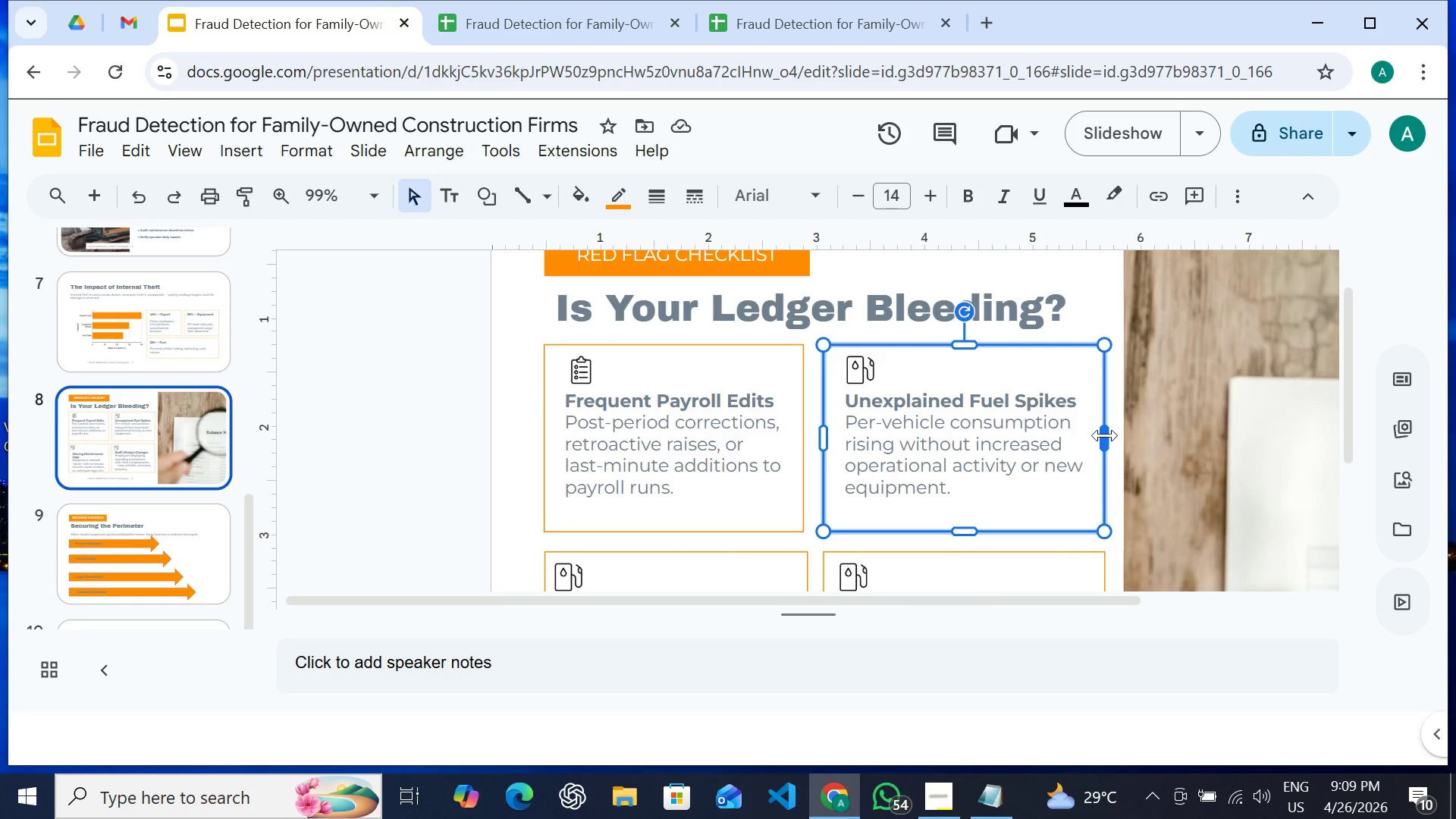 
left_click_drag(start_coordinate=[1105, 435], to_coordinate=[1084, 438])
 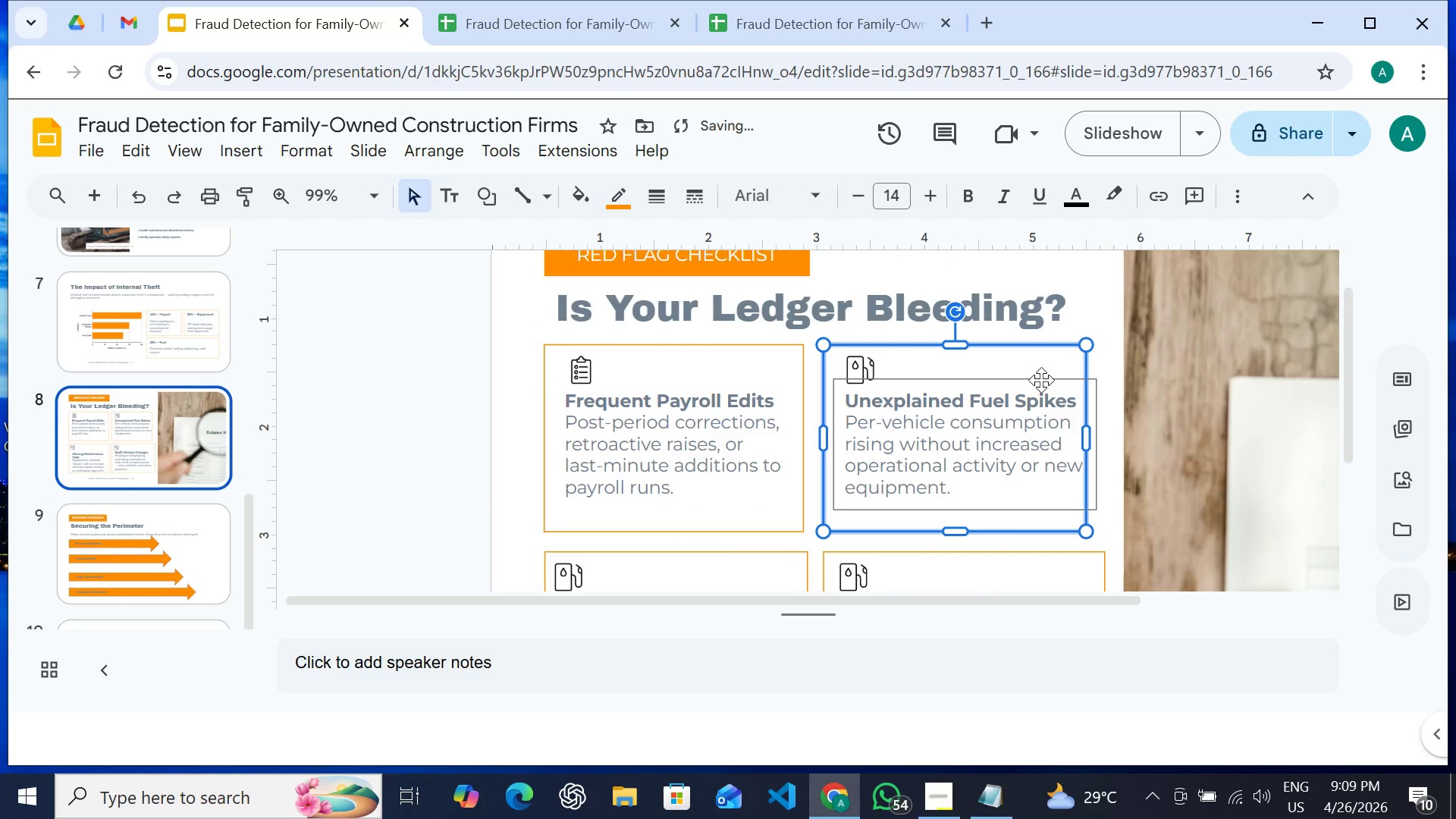 
left_click([1041, 380])
 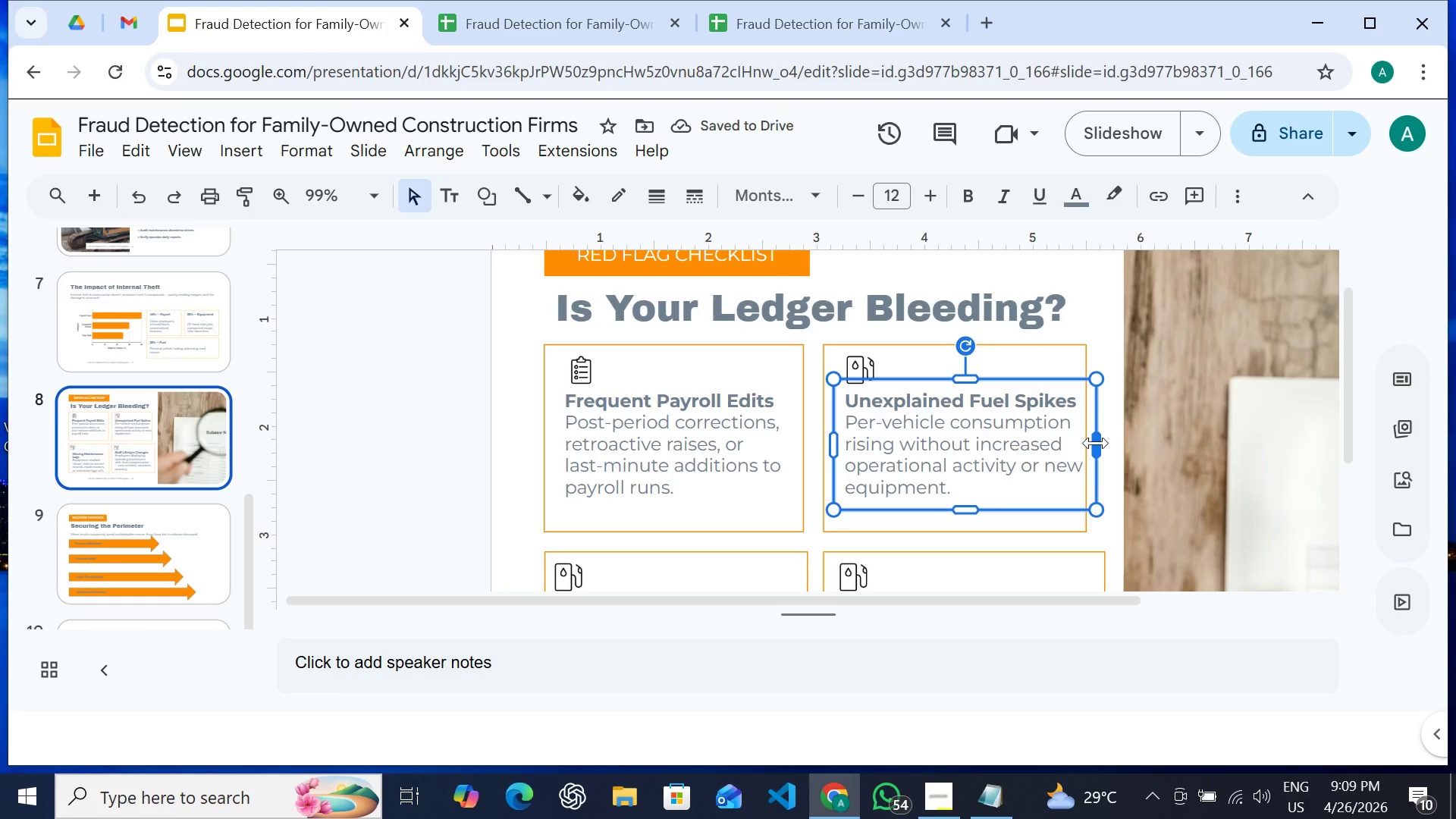 
left_click_drag(start_coordinate=[1096, 443], to_coordinate=[1069, 445])
 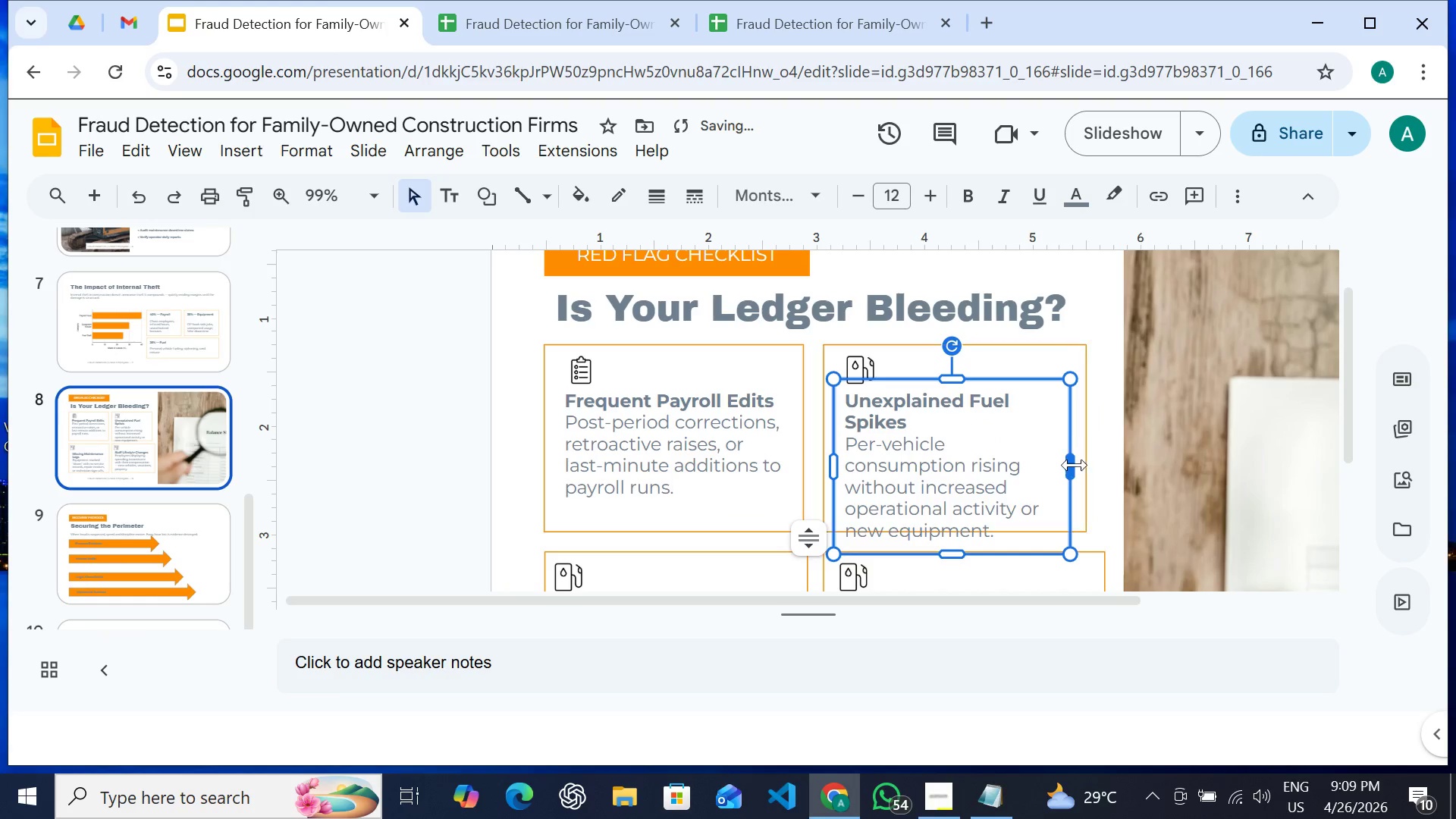 
left_click_drag(start_coordinate=[1074, 466], to_coordinate=[1081, 464])
 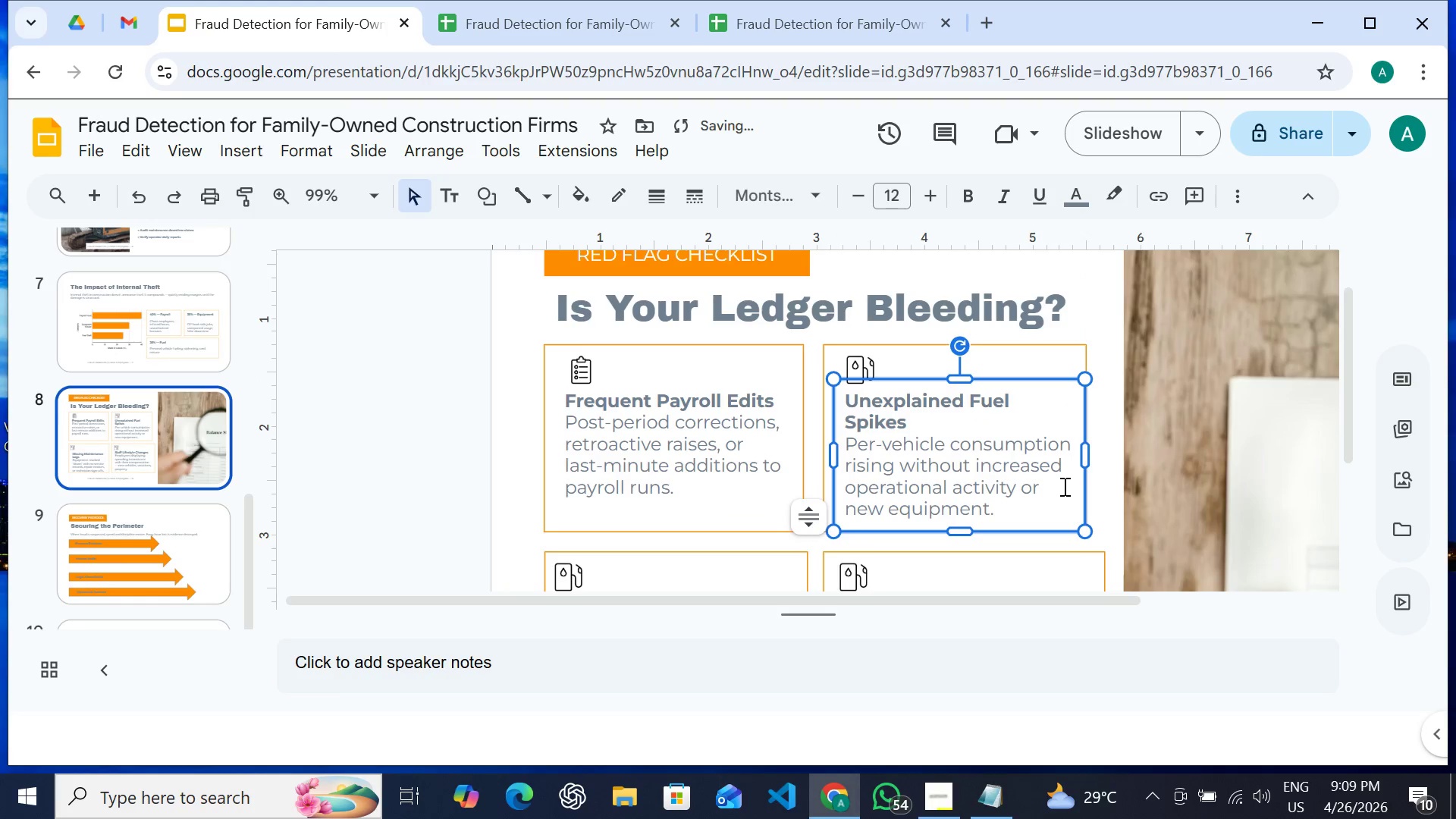 
scroll: coordinate [1062, 484], scroll_direction: down, amount: 2.0
 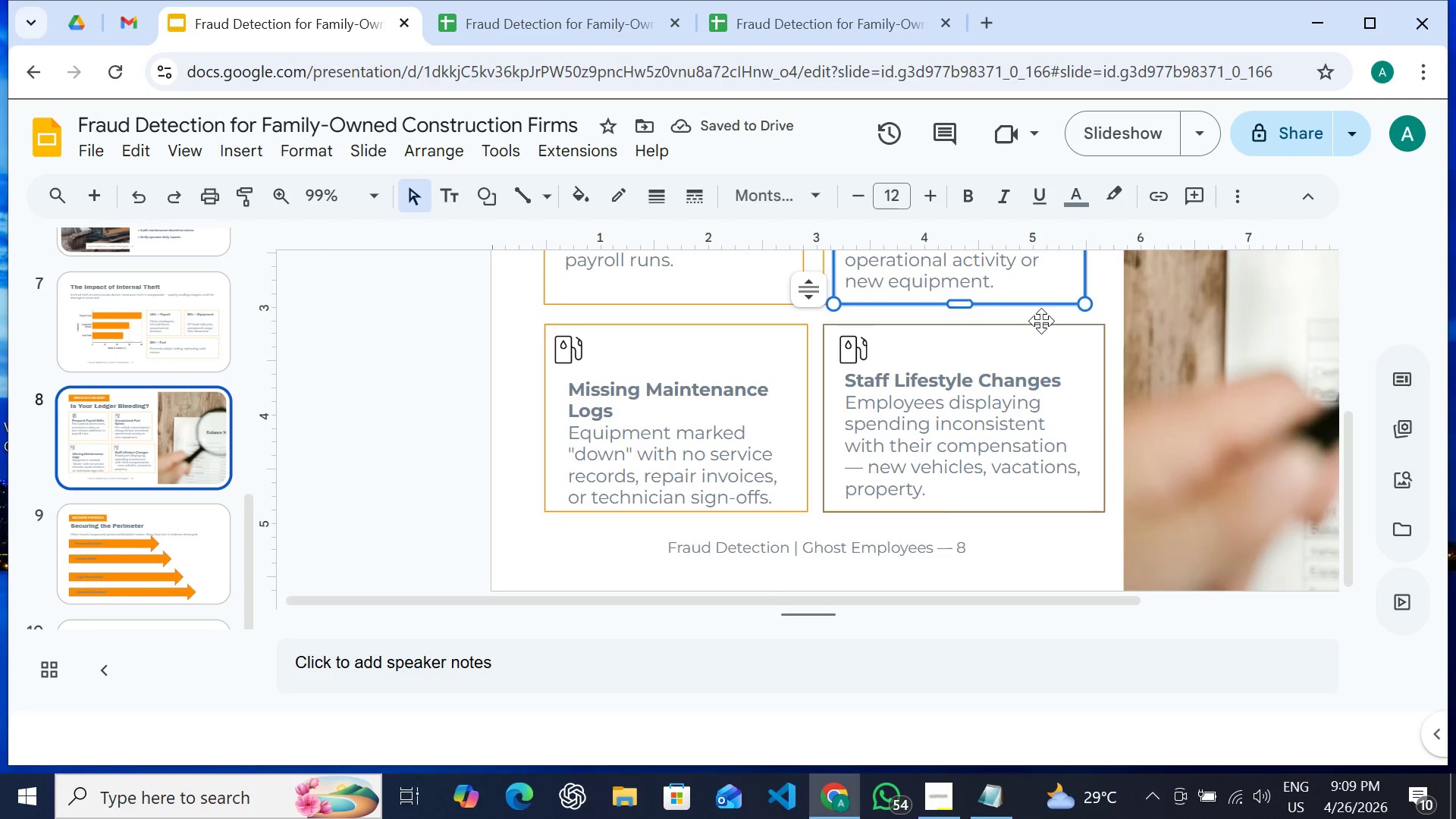 
left_click([1041, 321])
 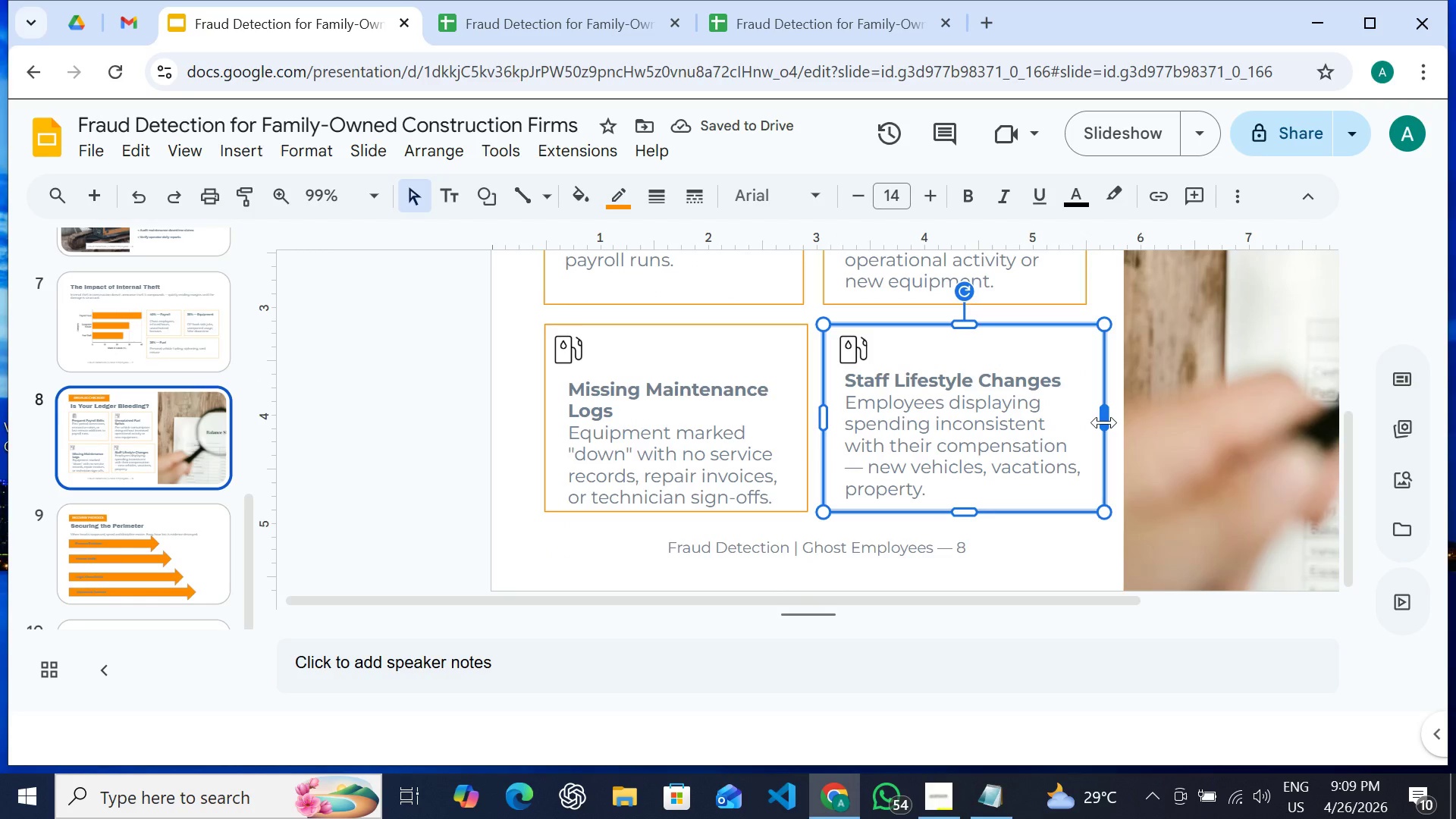 
left_click_drag(start_coordinate=[1104, 422], to_coordinate=[1084, 425])
 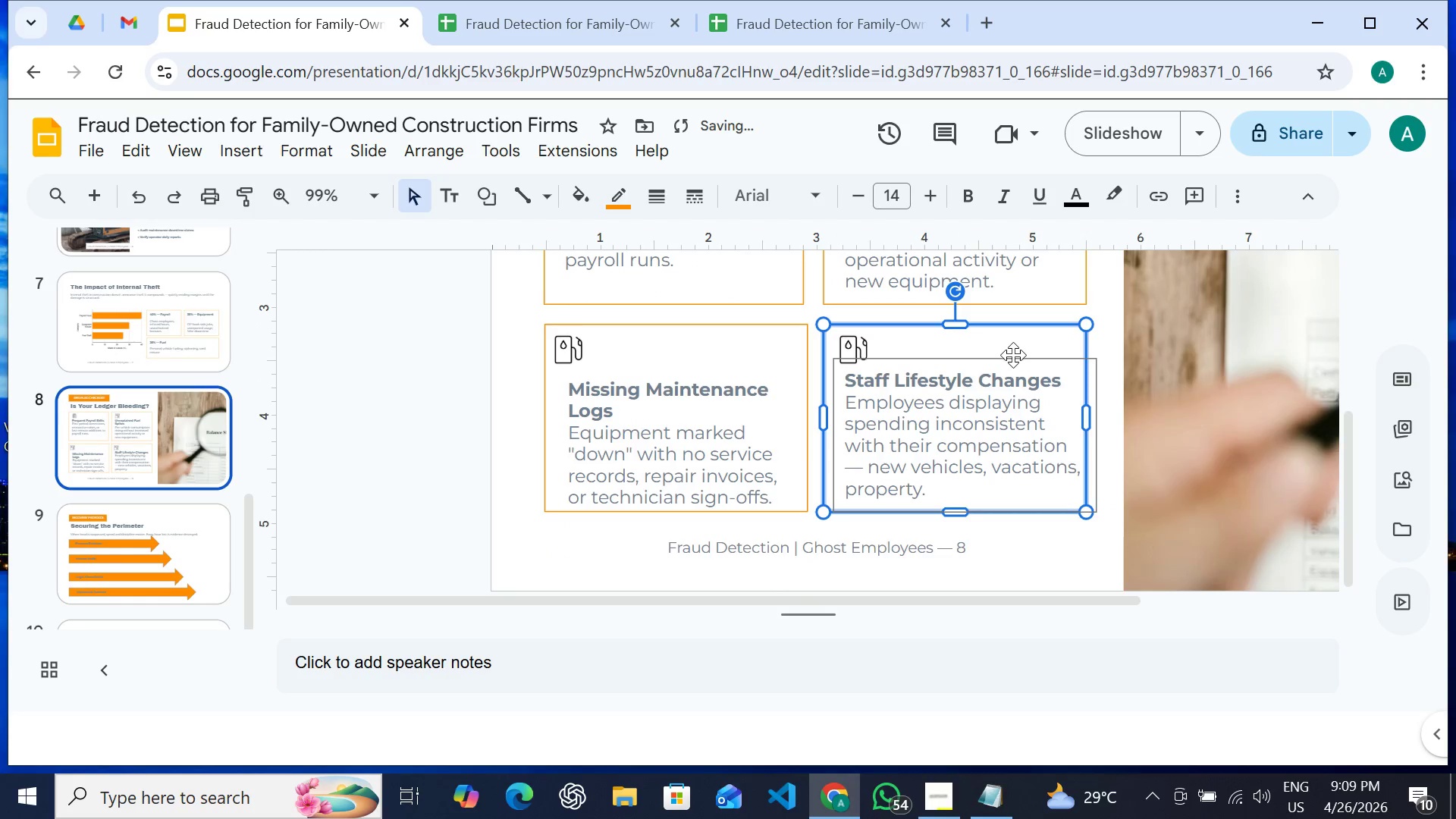 
left_click([1012, 359])
 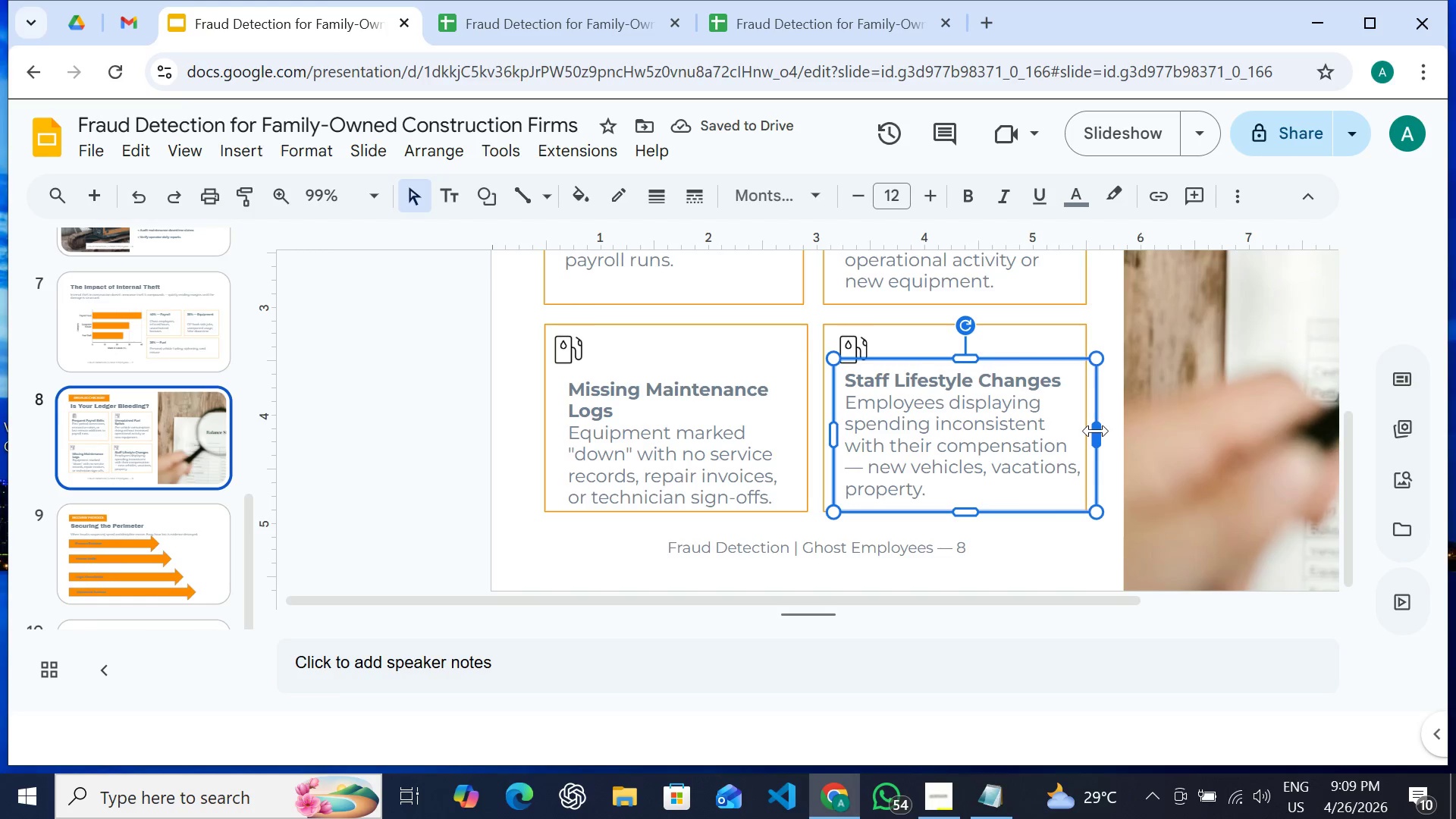 
left_click_drag(start_coordinate=[1096, 430], to_coordinate=[1079, 434])
 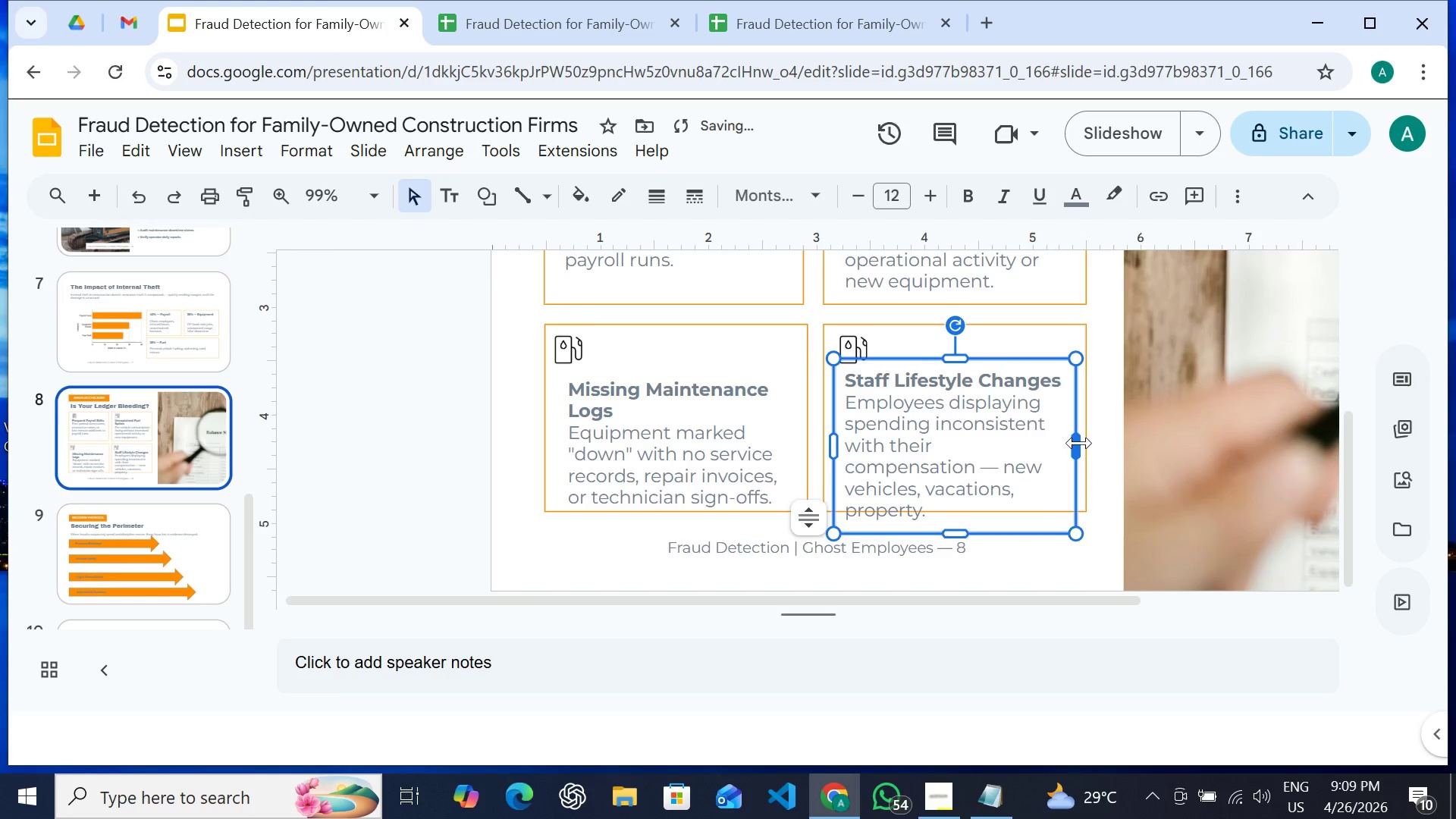 
left_click_drag(start_coordinate=[1079, 443], to_coordinate=[1084, 442])
 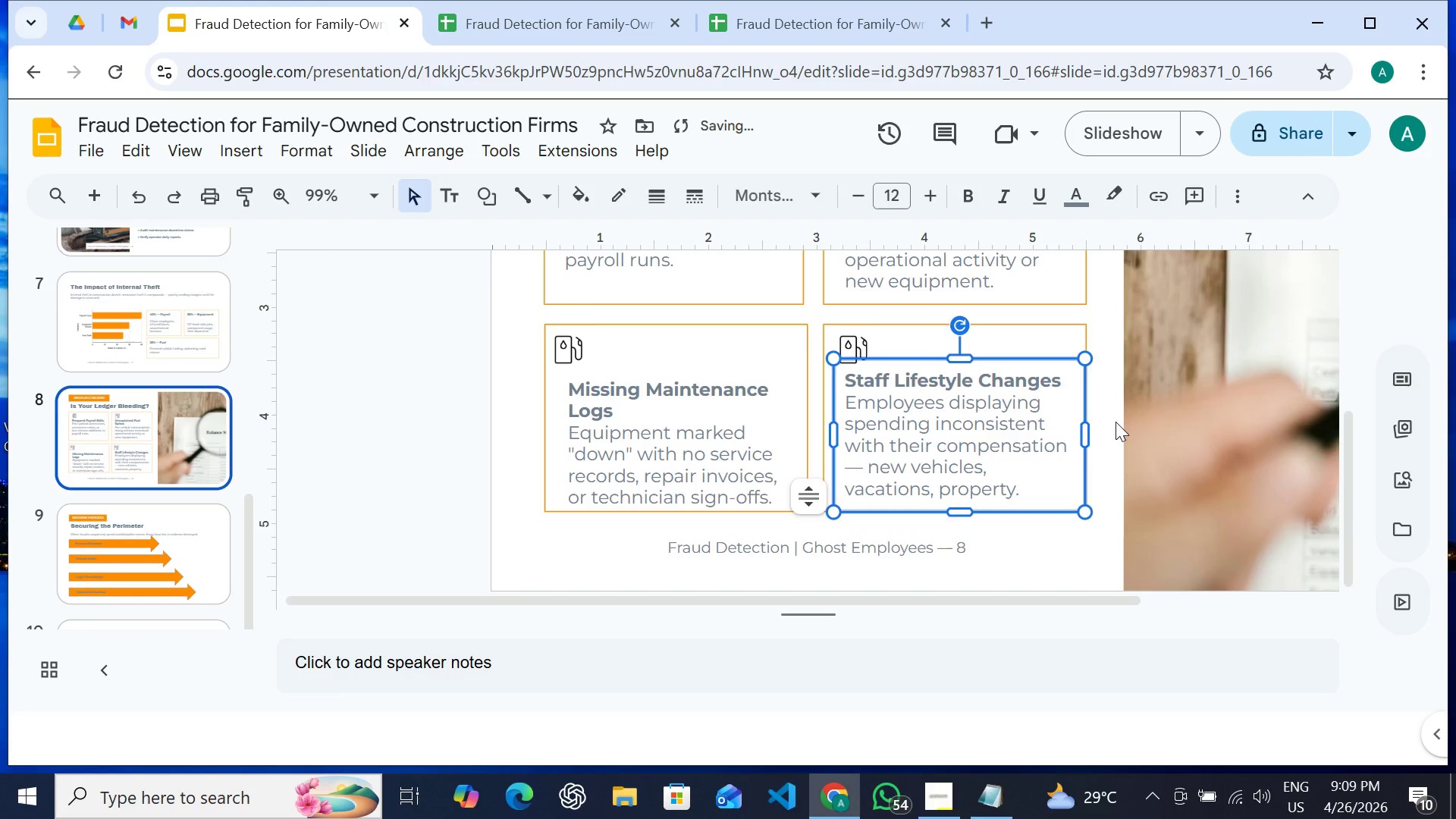 
left_click([1116, 422])
 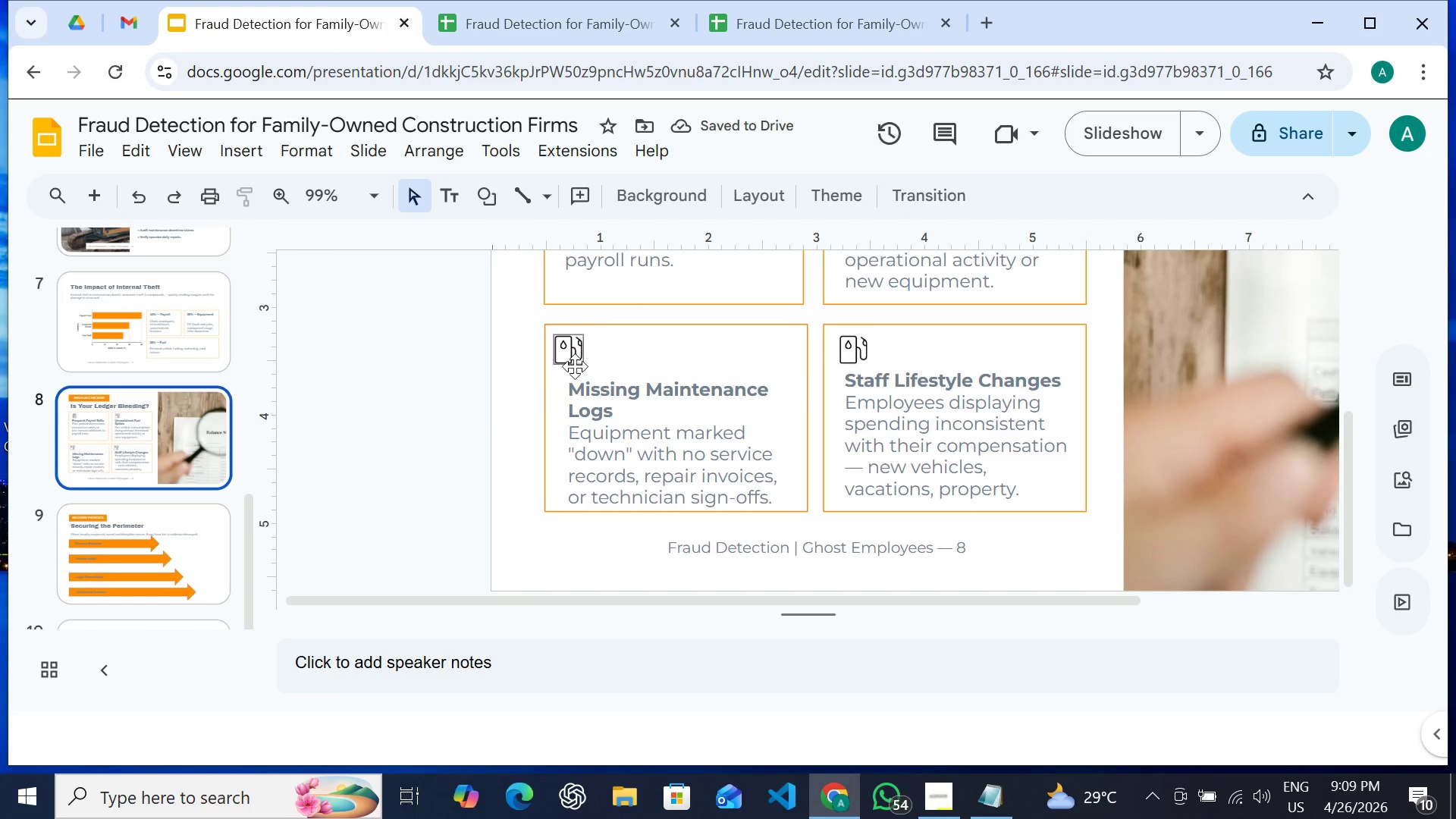 
left_click([572, 359])
 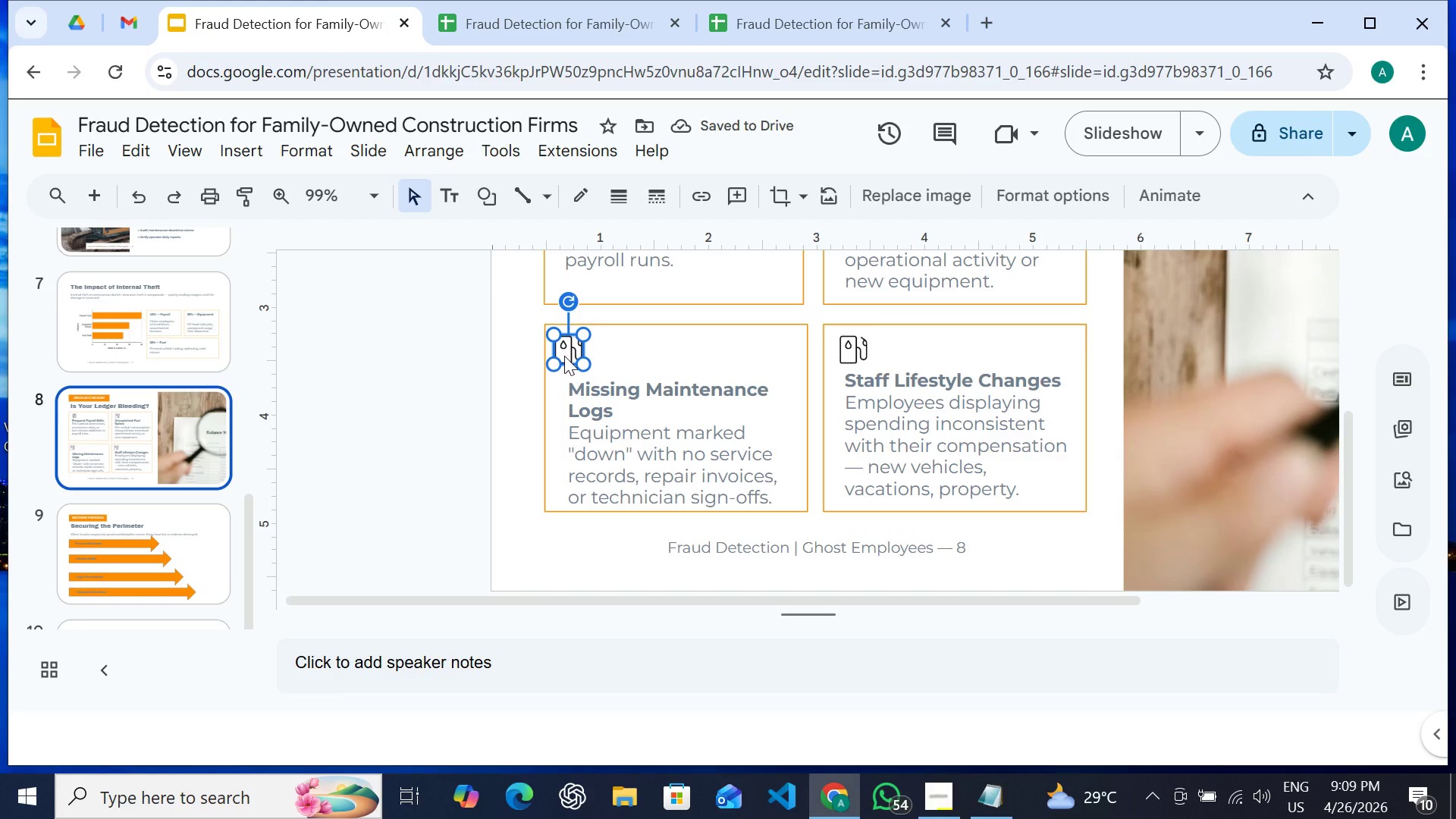 
key(ArrowRight)
 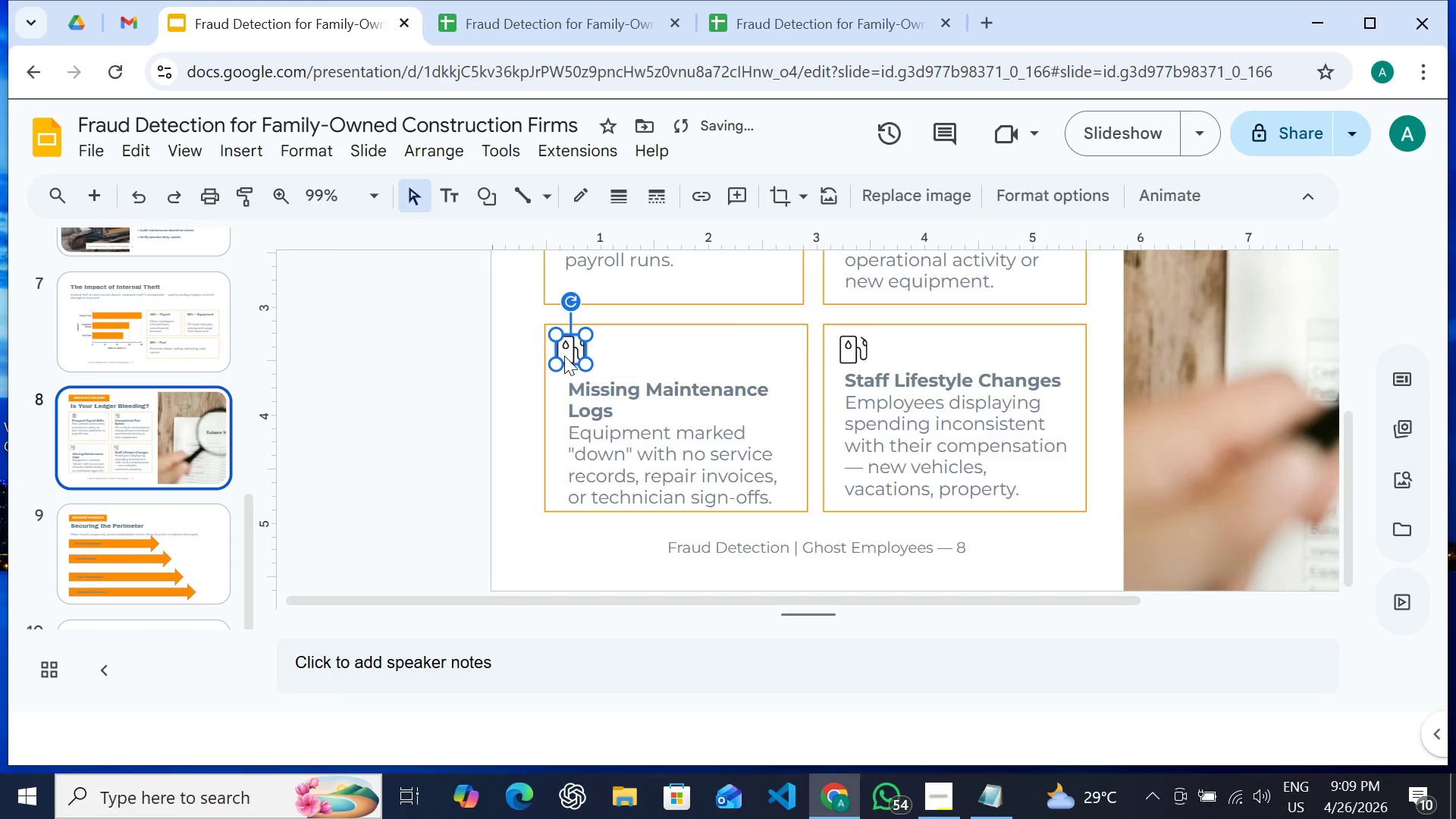 
key(ArrowRight)
 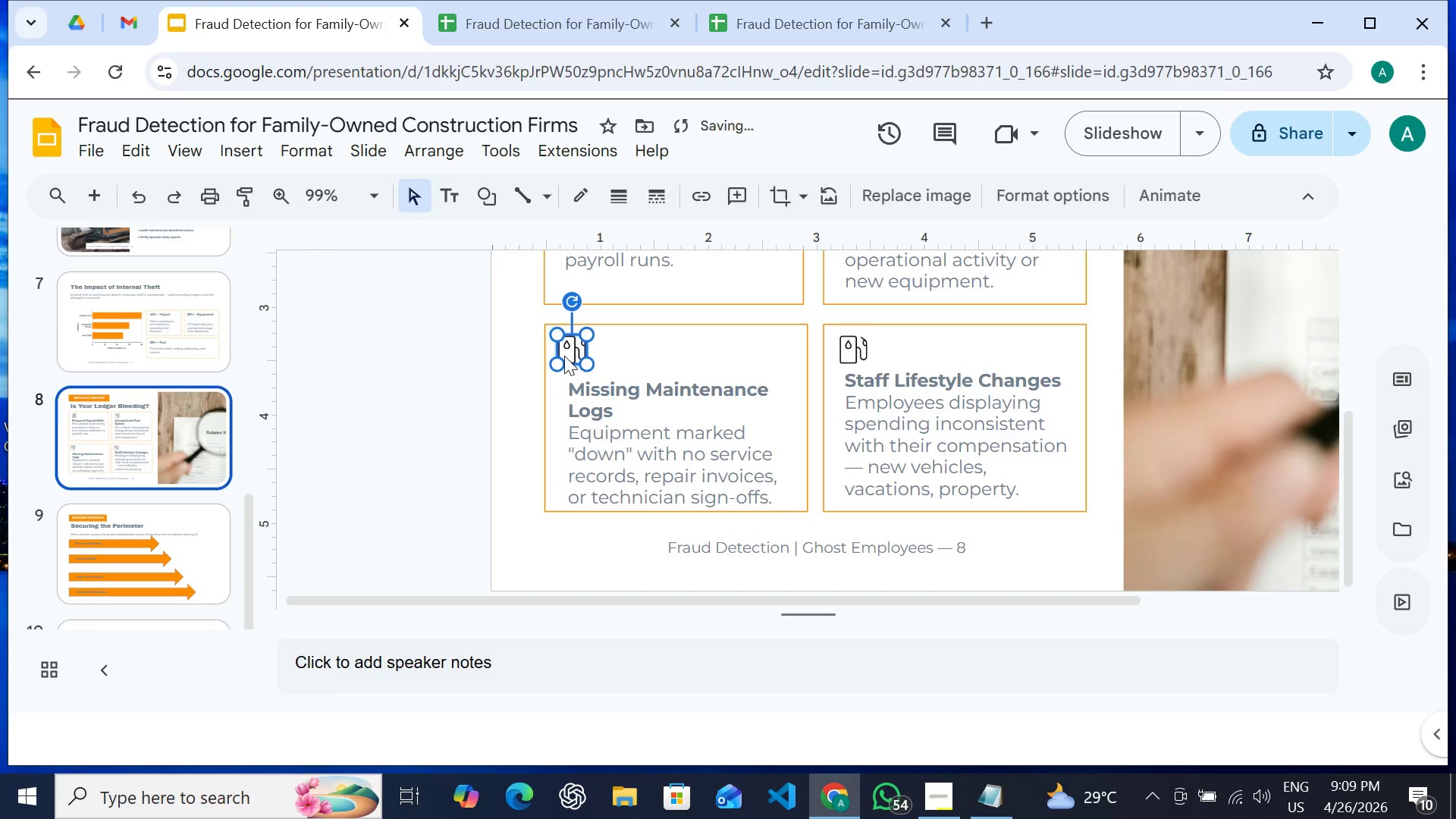 
key(ArrowRight)
 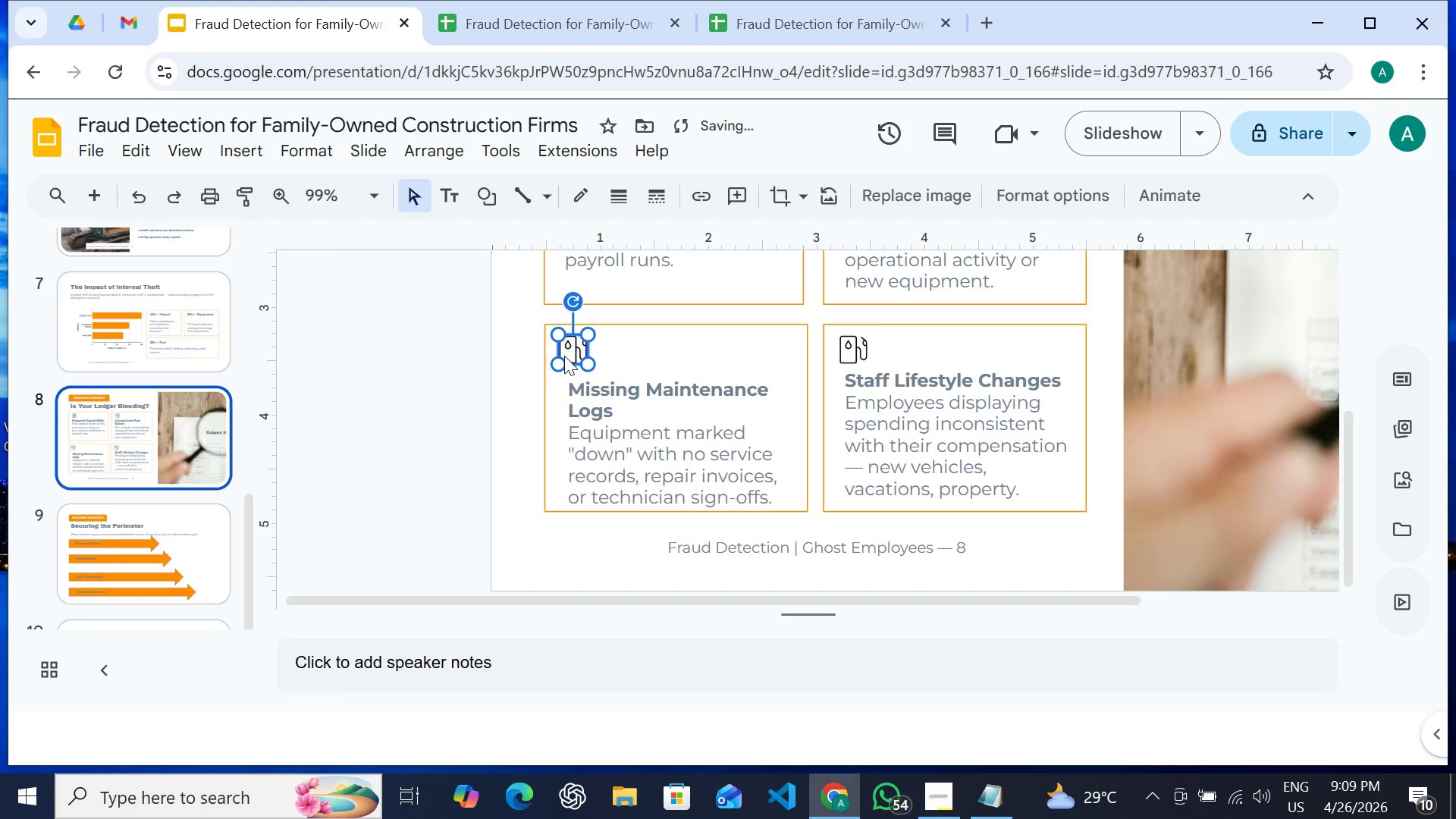 
key(ArrowRight)
 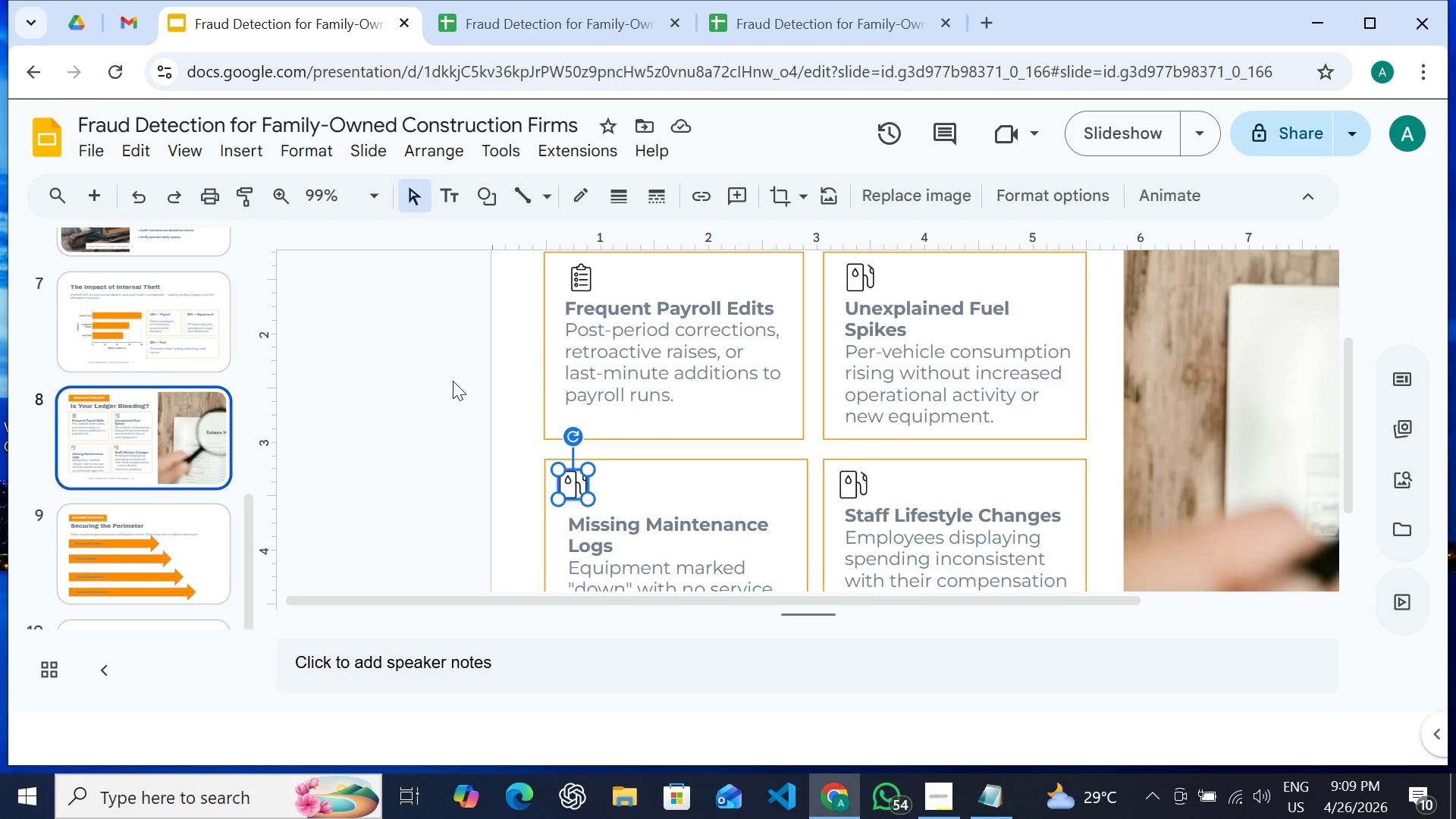 
wait(6.92)
 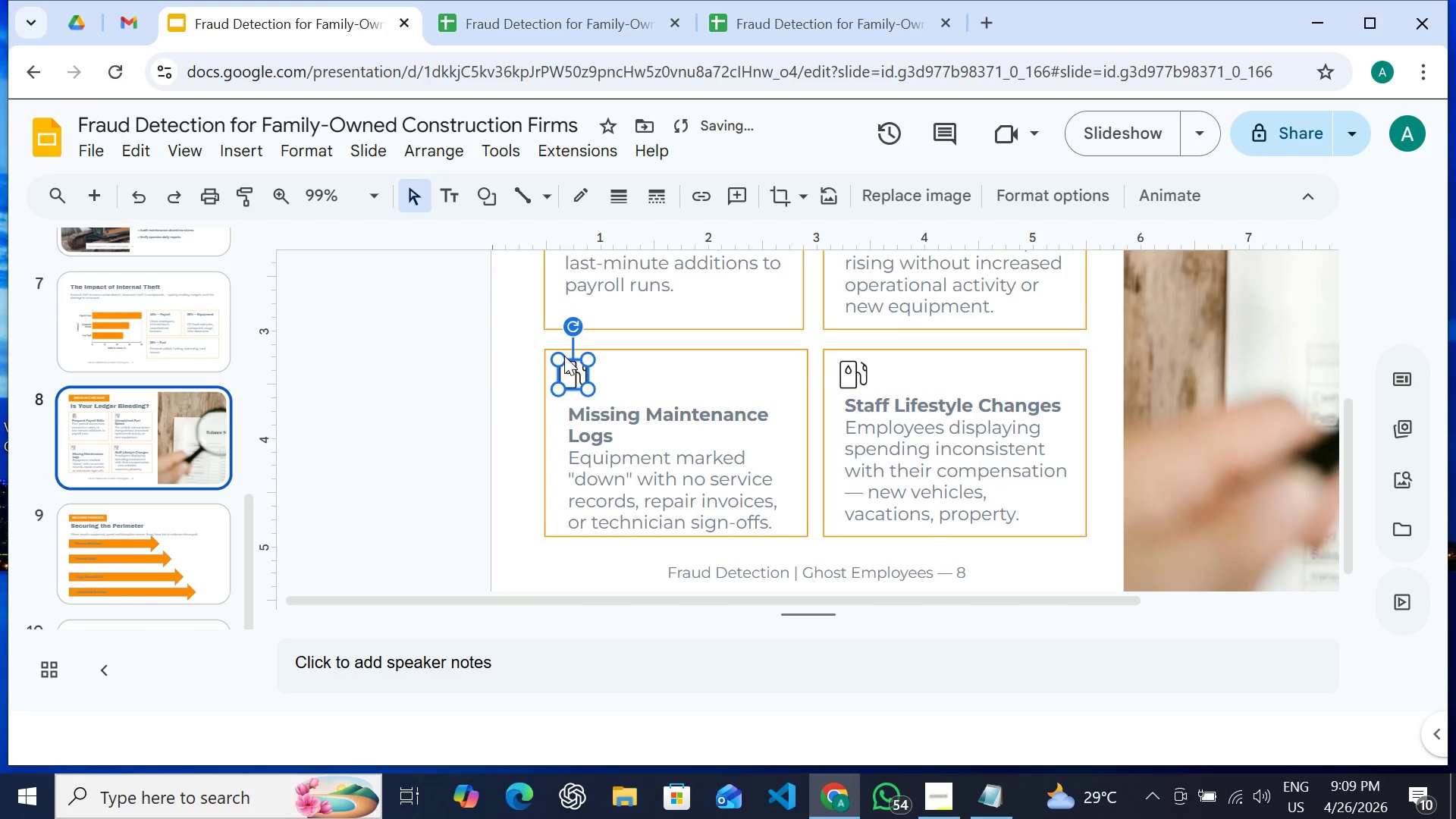 
left_click([951, 203])
 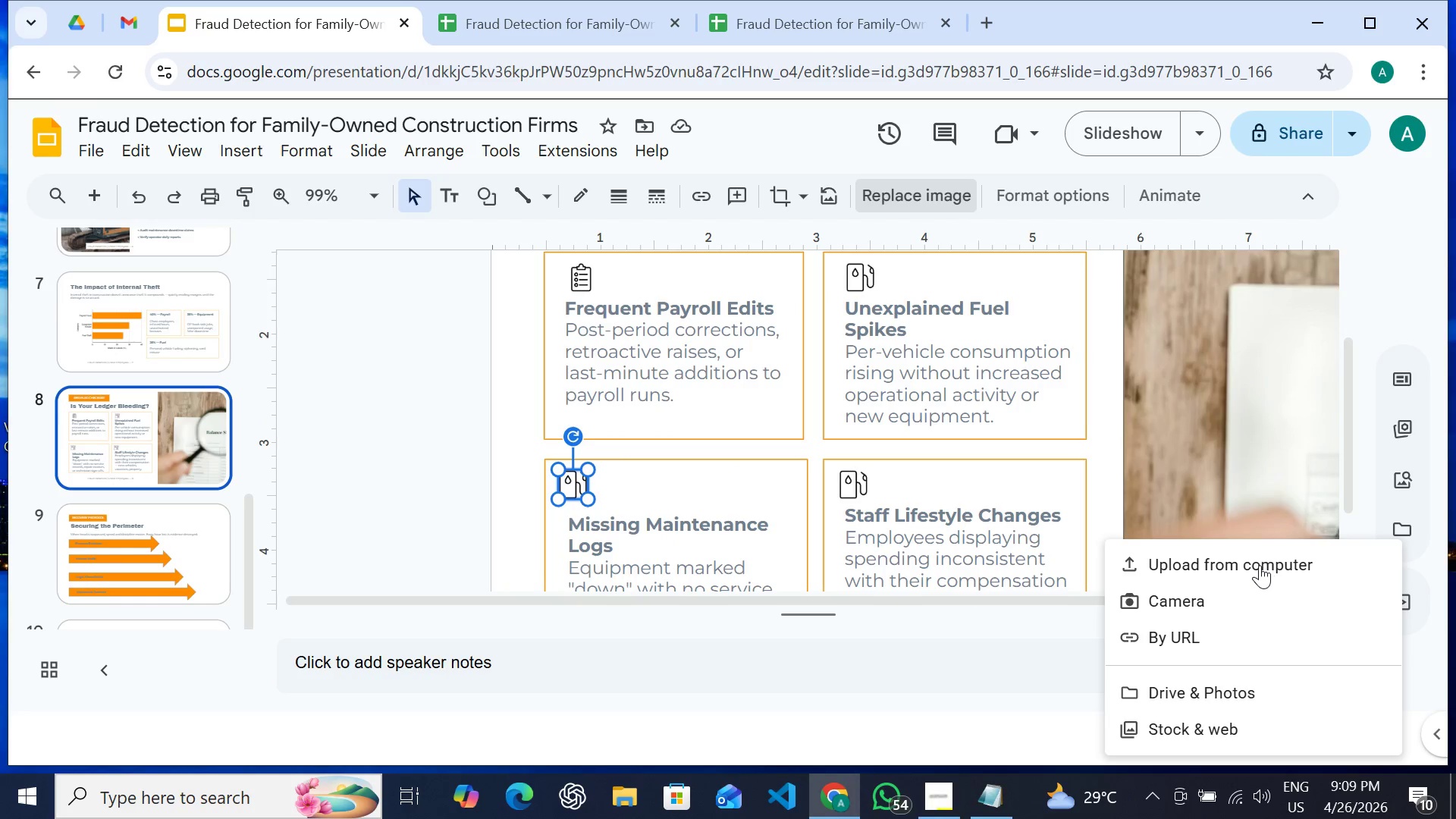 
left_click([1251, 565])
 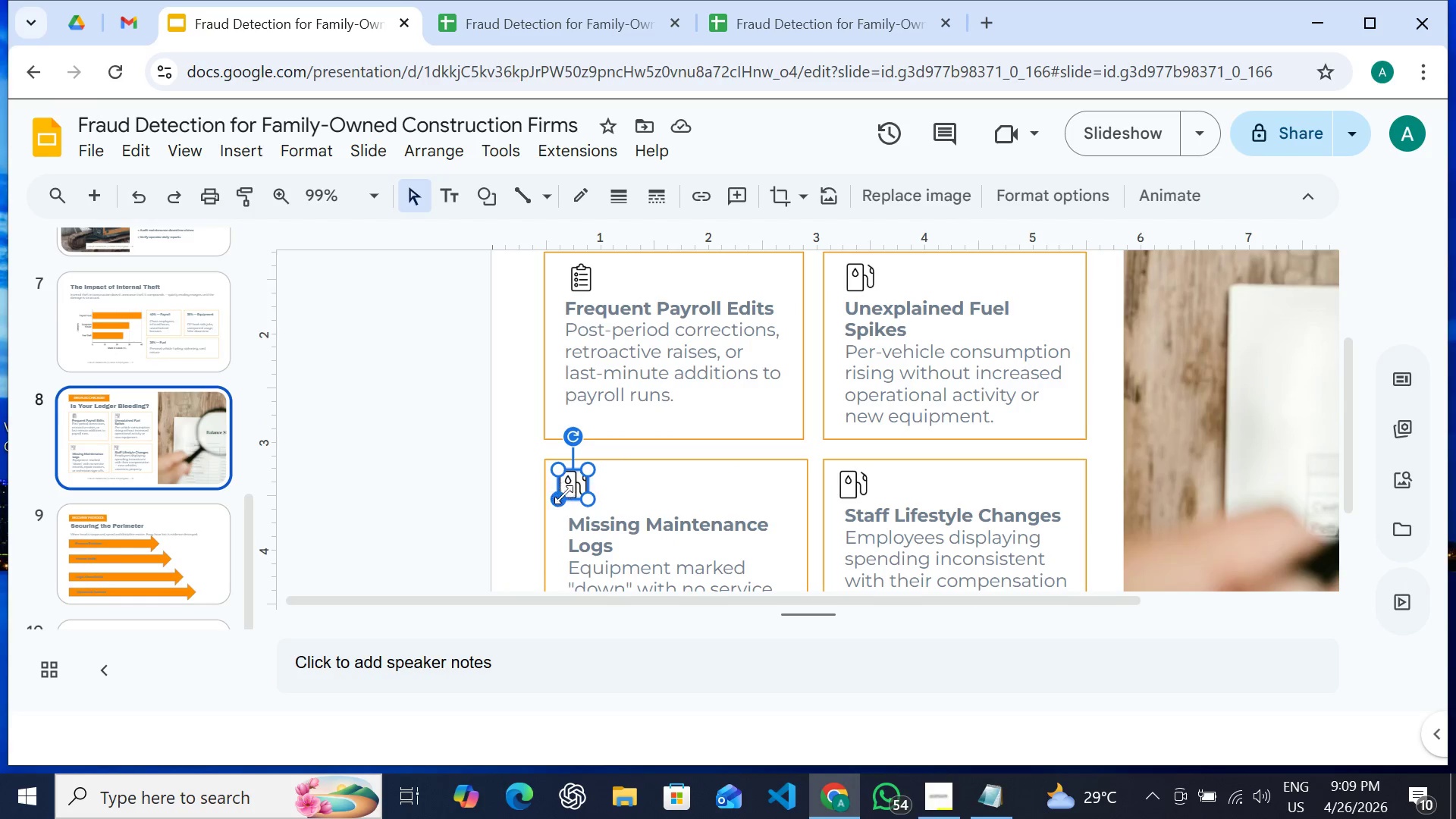 
right_click([566, 494])
 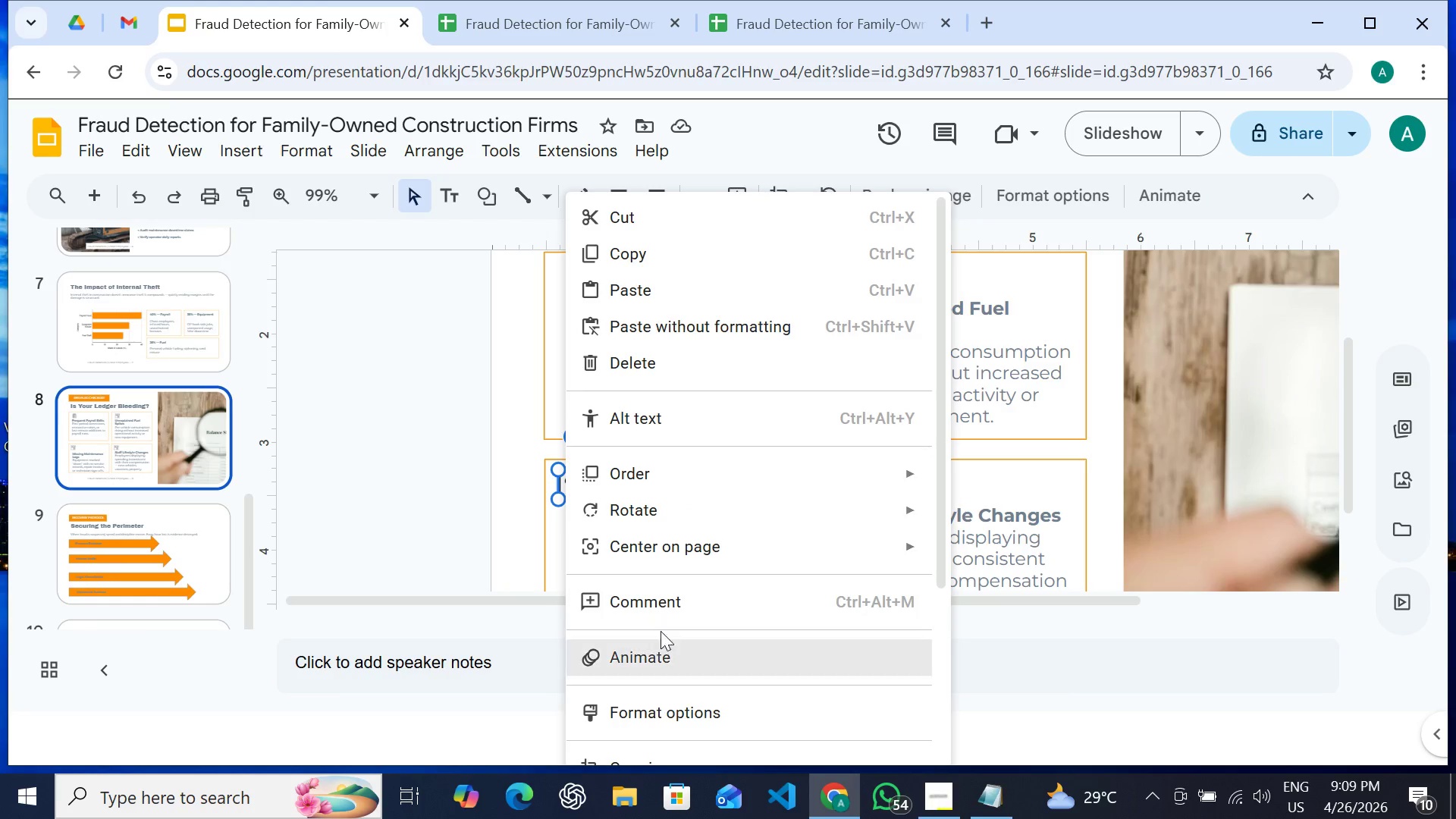 
scroll: coordinate [661, 629], scroll_direction: down, amount: 2.0
 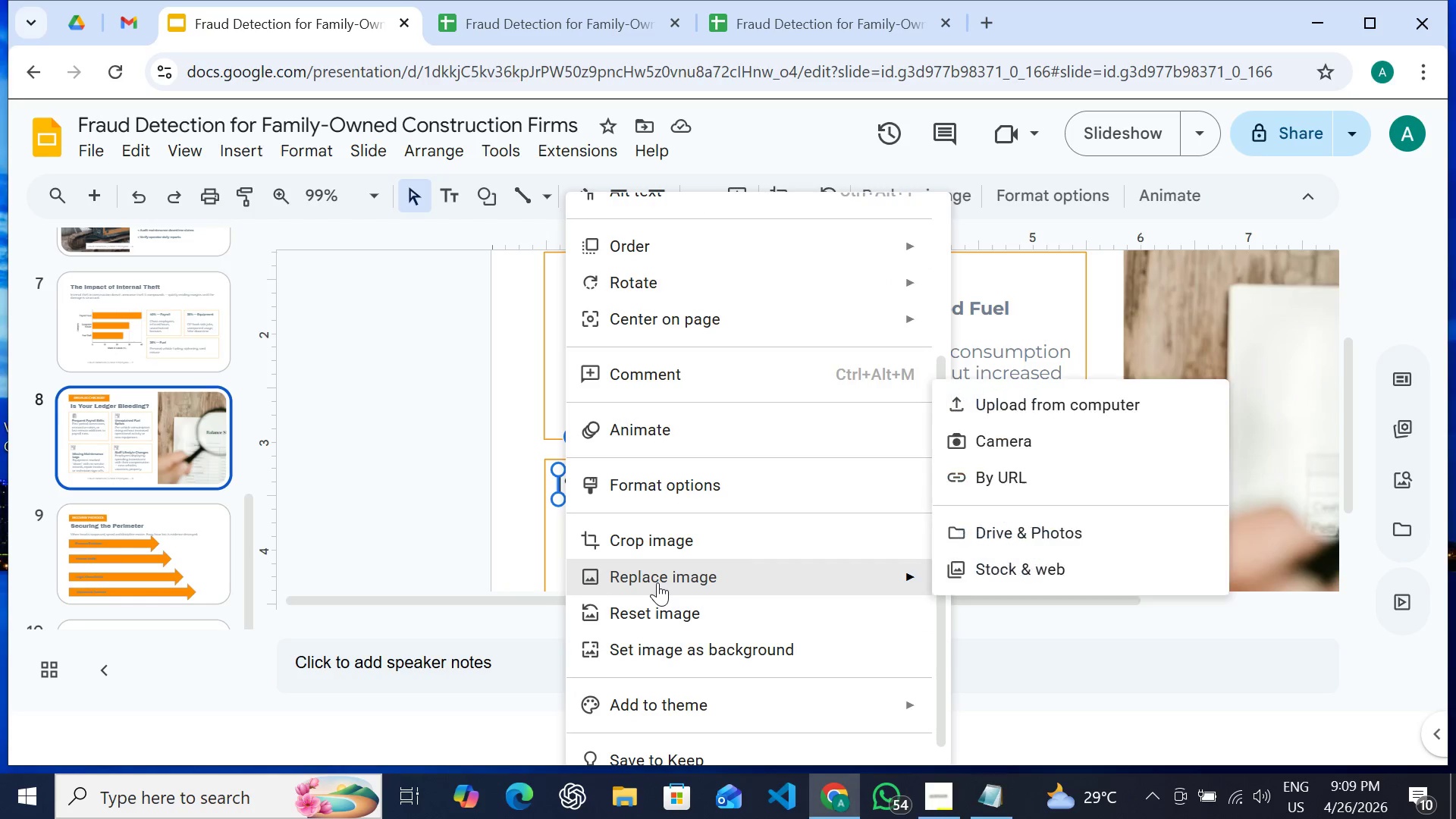 
left_click([657, 582])
 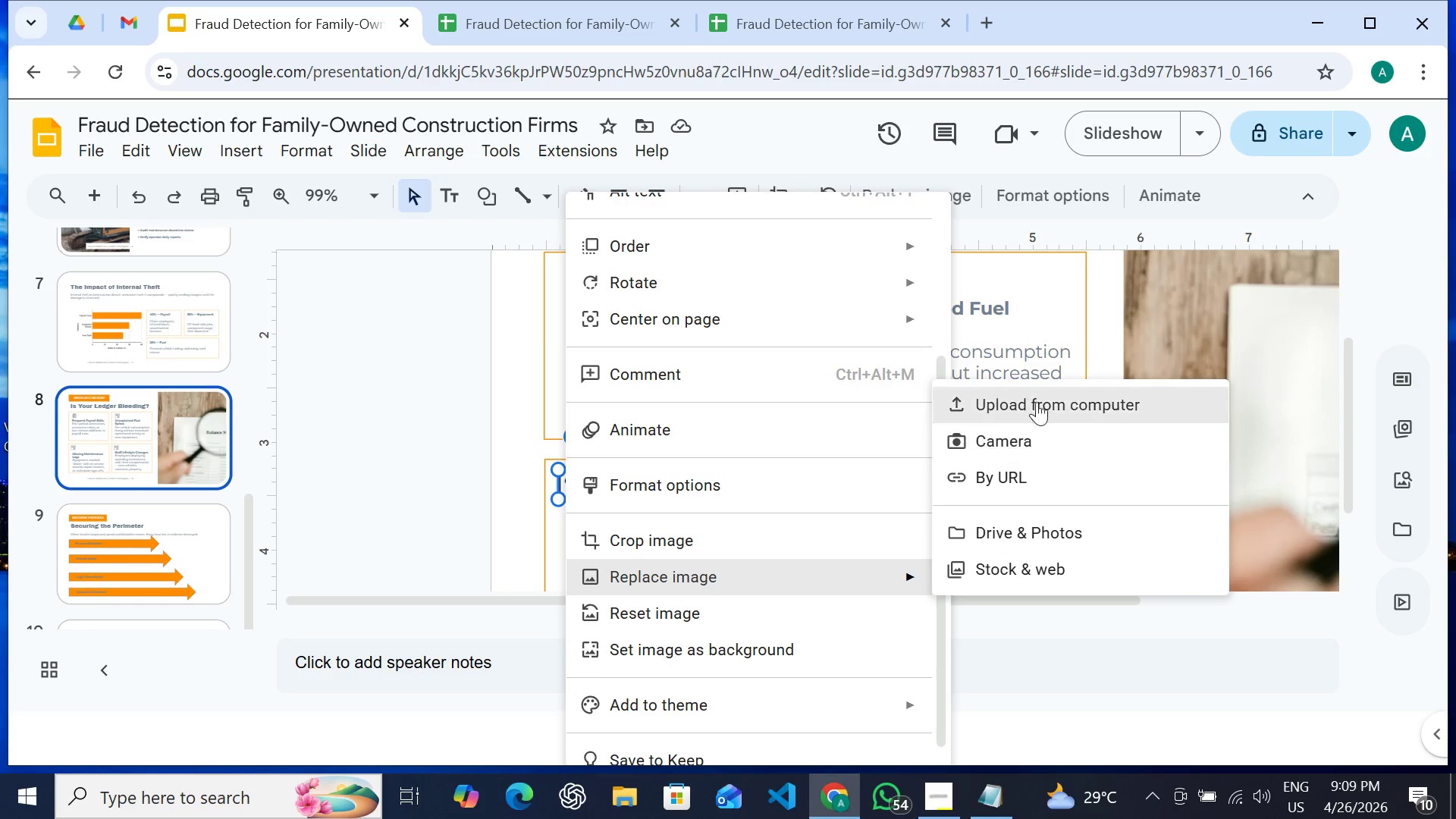 
left_click([1036, 397])
 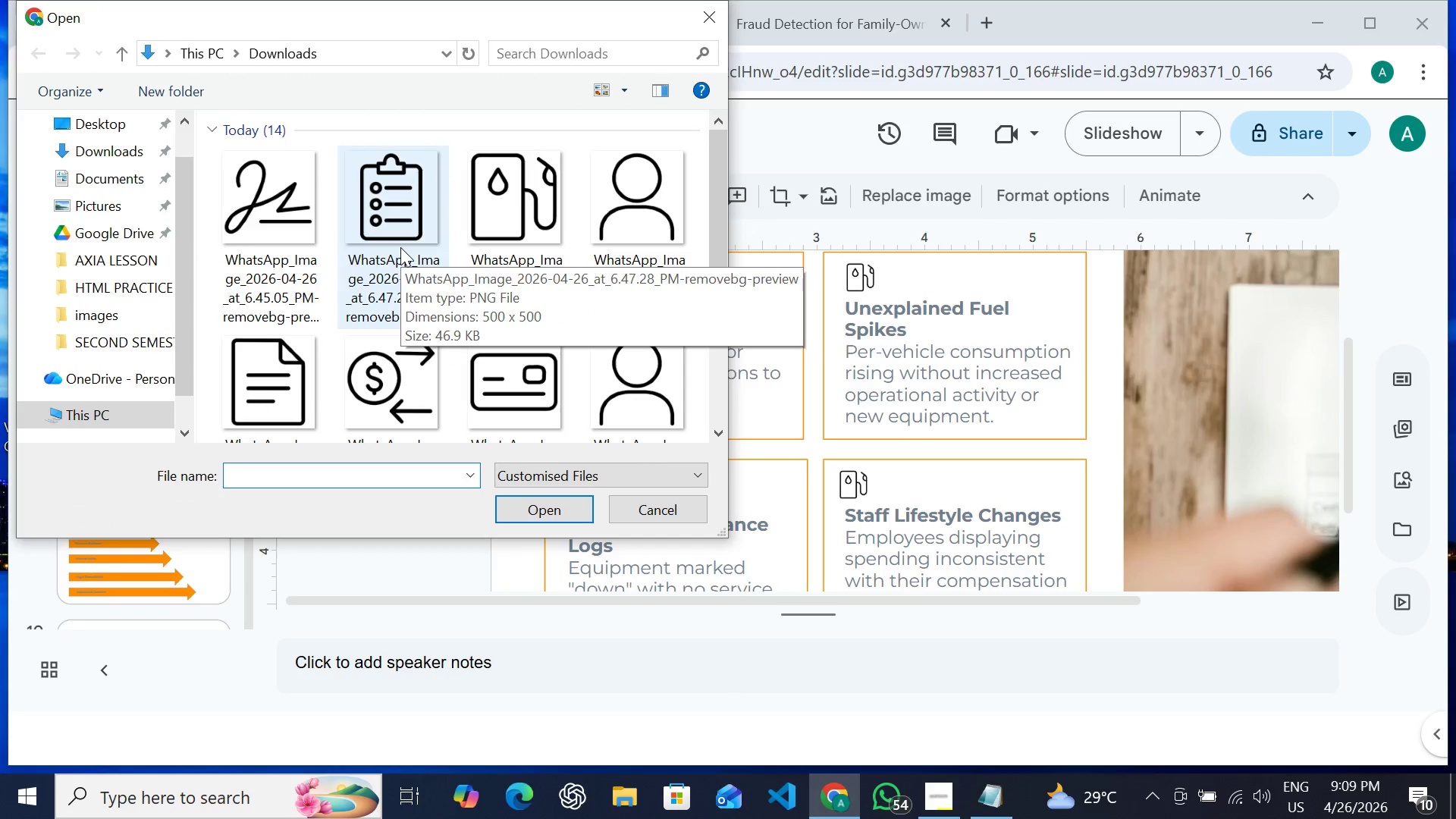 
double_click([403, 239])
 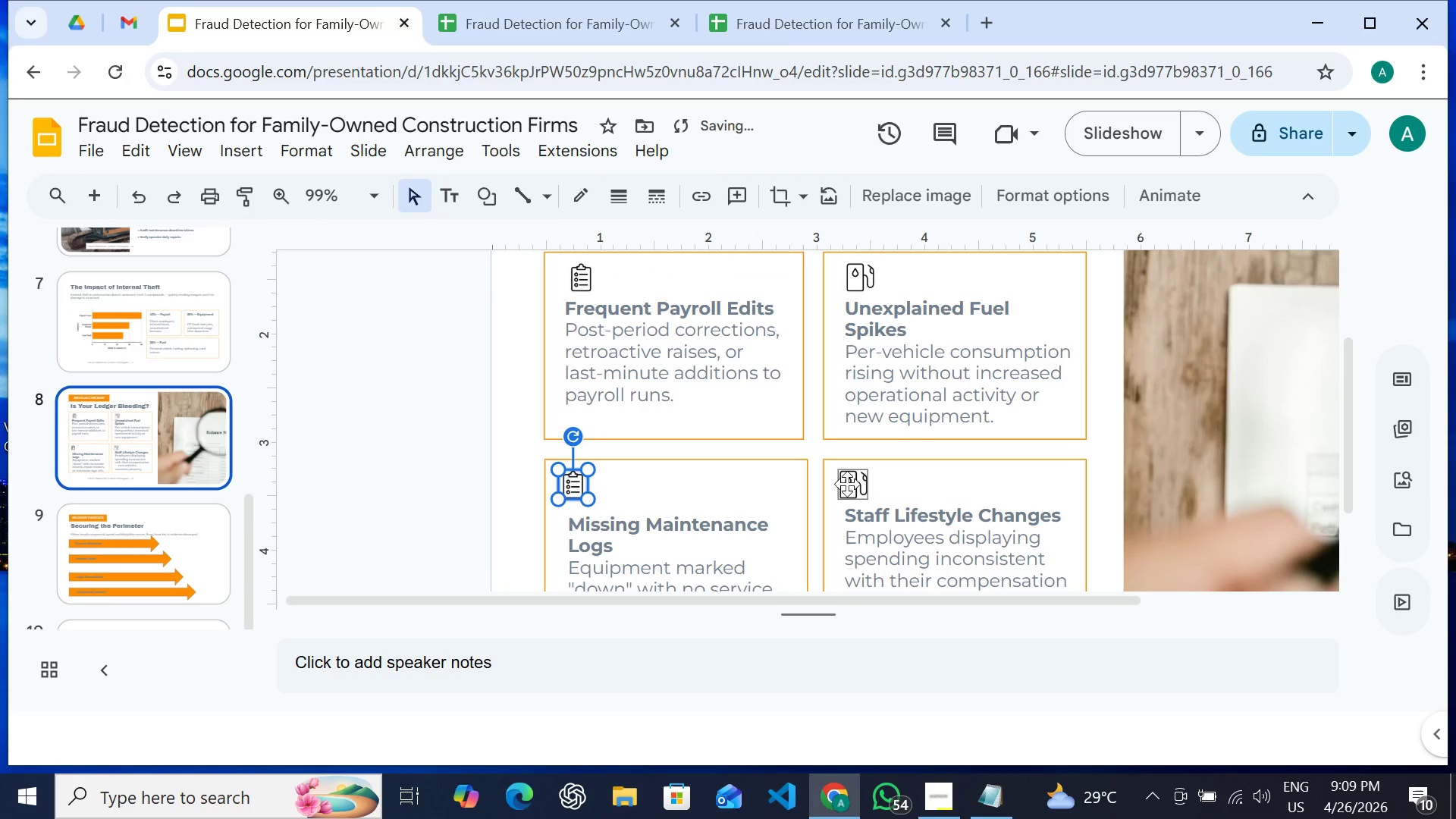 
left_click([847, 484])
 